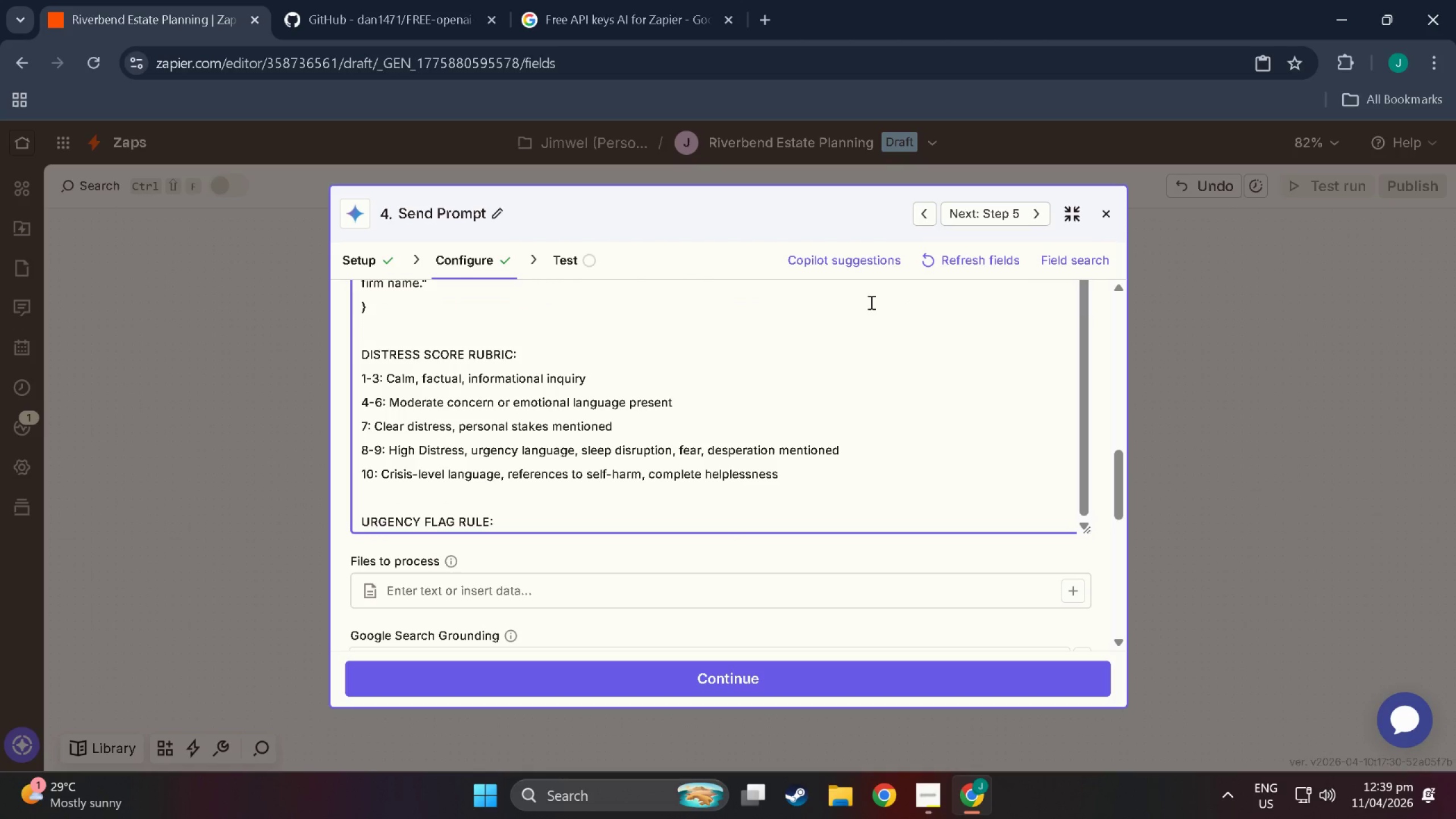 
key(ArrowUp)
 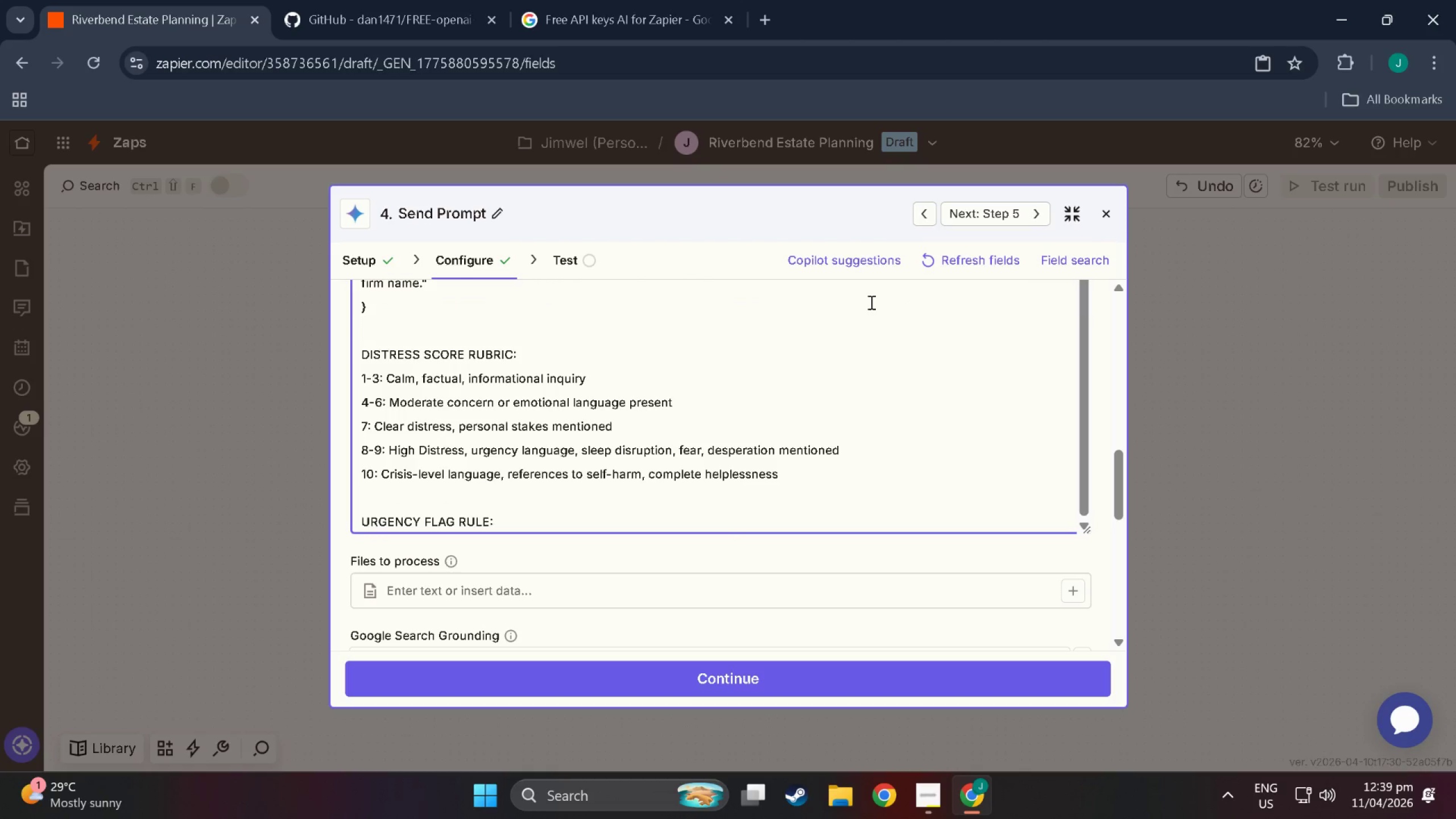 
key(ArrowDown)
 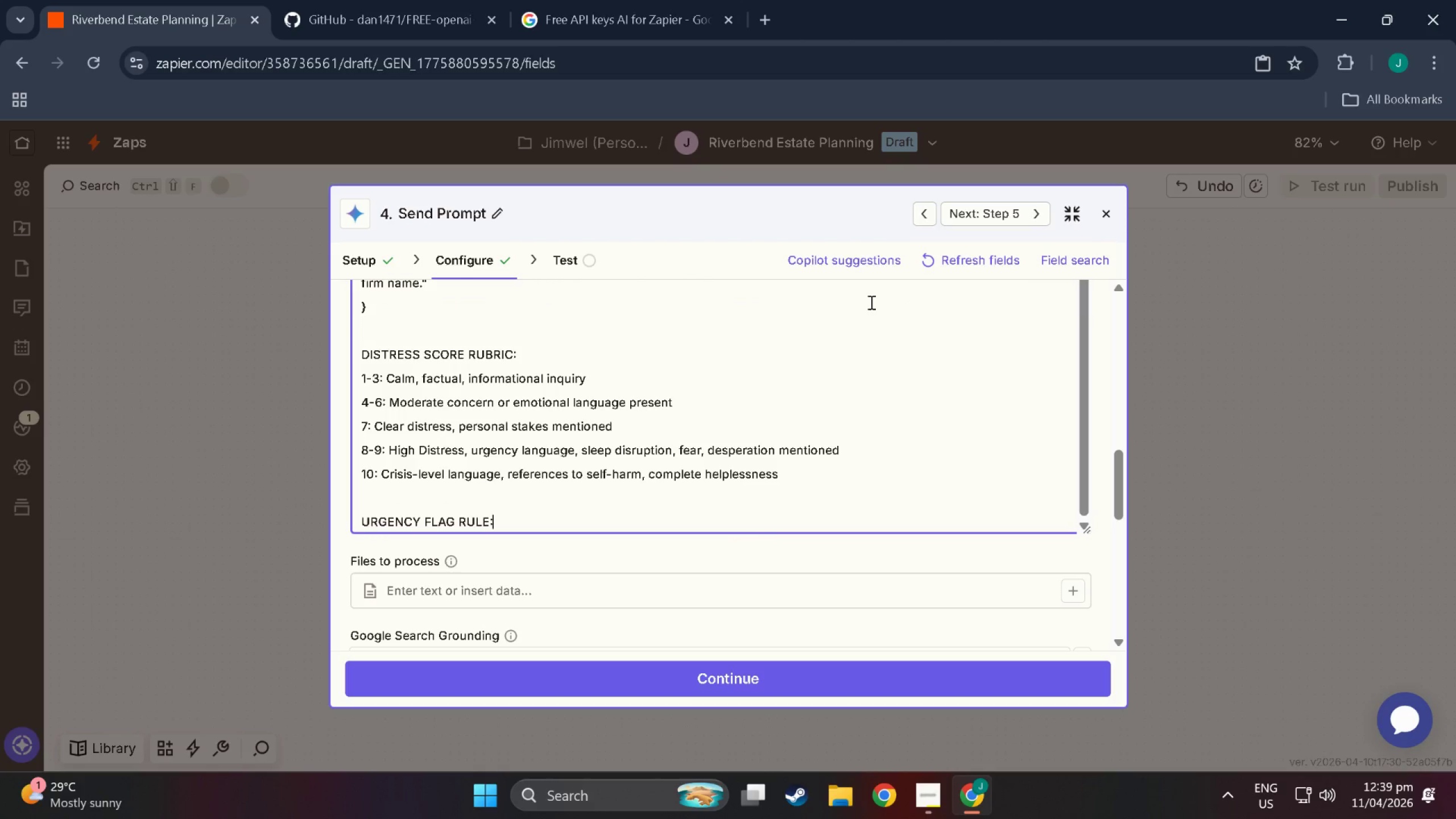 
key(ArrowUp)
 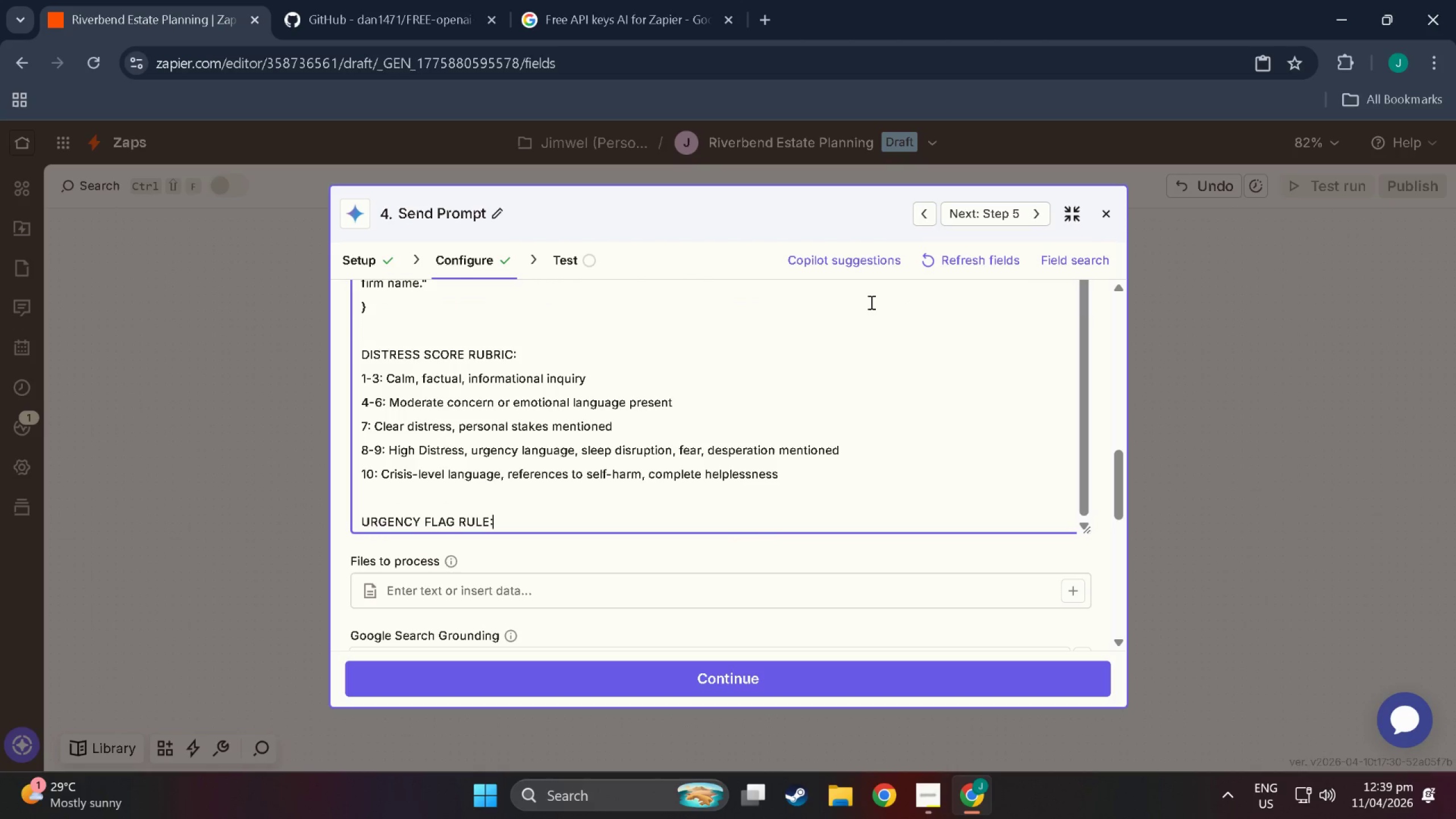 
key(ArrowDown)
 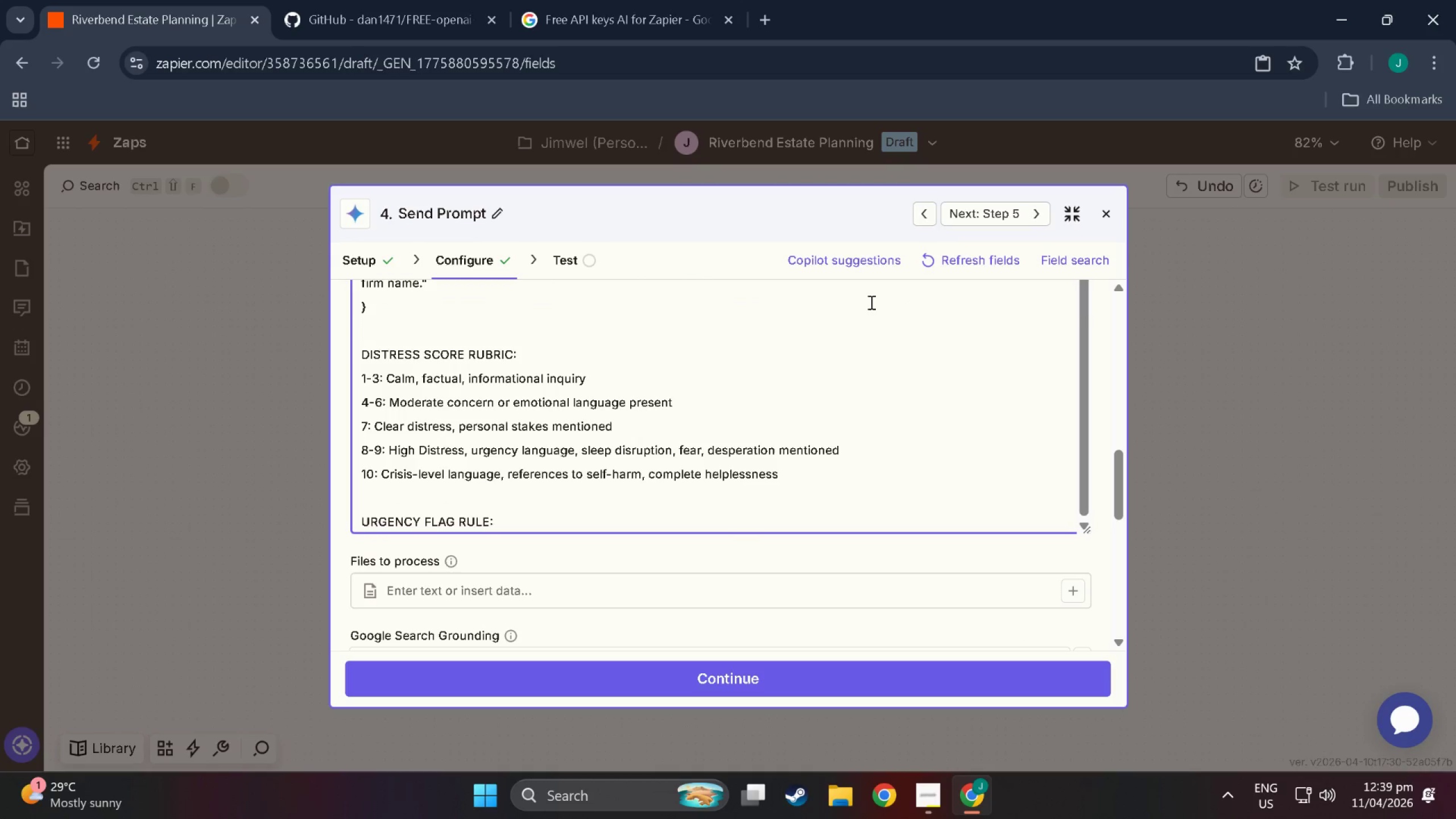 
key(Enter)
 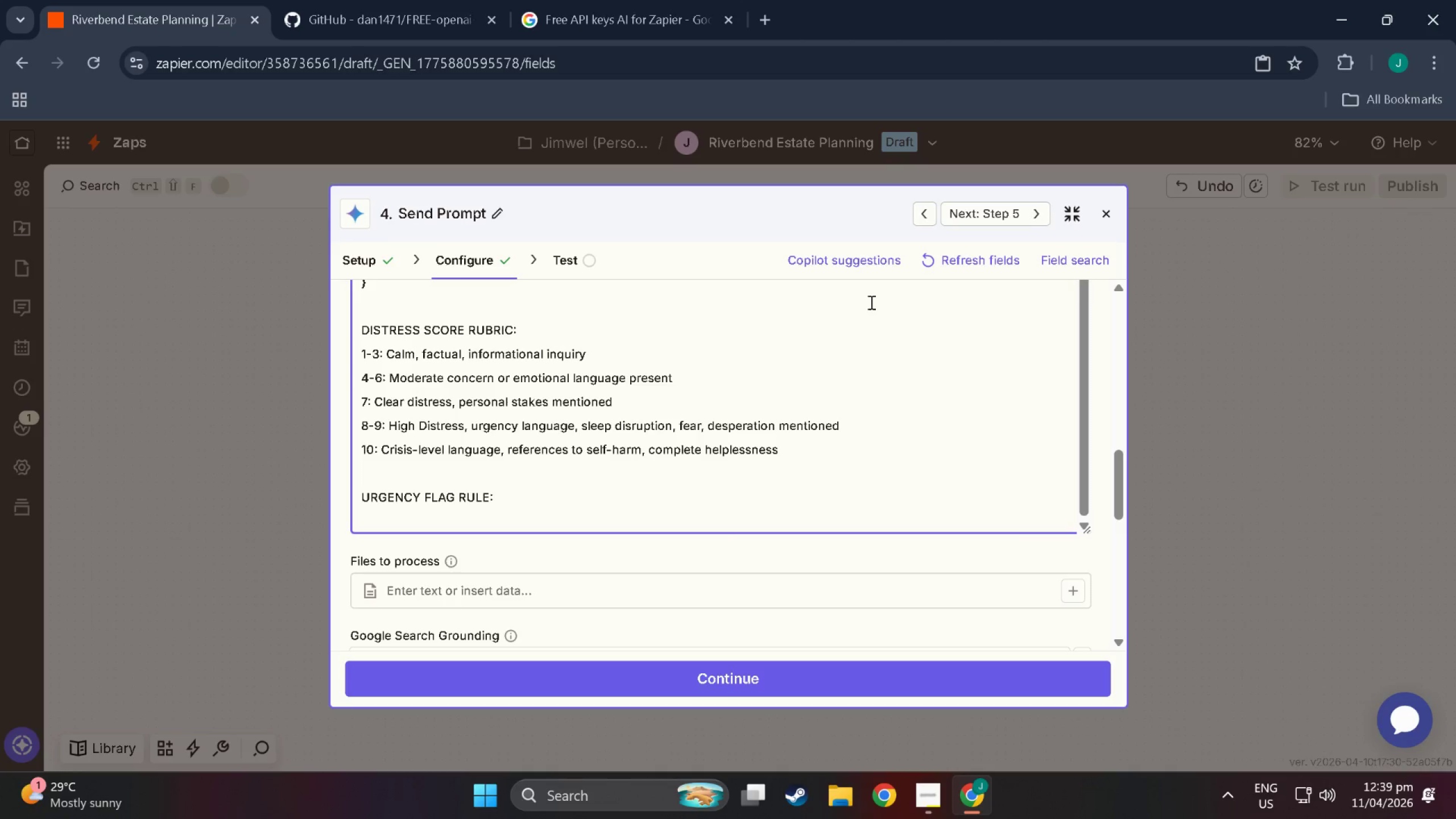 
type(Set urgency )
key(Backspace)
type(_flag tp)
key(Backspace)
type(o true io)
key(Backspace)
type(f ANY of the )
key(Backspace)
type(se existL:)
key(Backspace)
type(:)
key(Backspace)
type(:)
key(Backspace)
key(Backspace)
type(: cor)
key(Backspace)
type(urt date within 660)
key(Backspace)
key(Backspace)
type(0 days.)
key(Backspace)
type(, explicit mentioned )
key(Backspace)
key(Backspace)
key(Backspace)
type( of a deadline.)
key(Backspace)
type(, contested will with active dispute, ")
 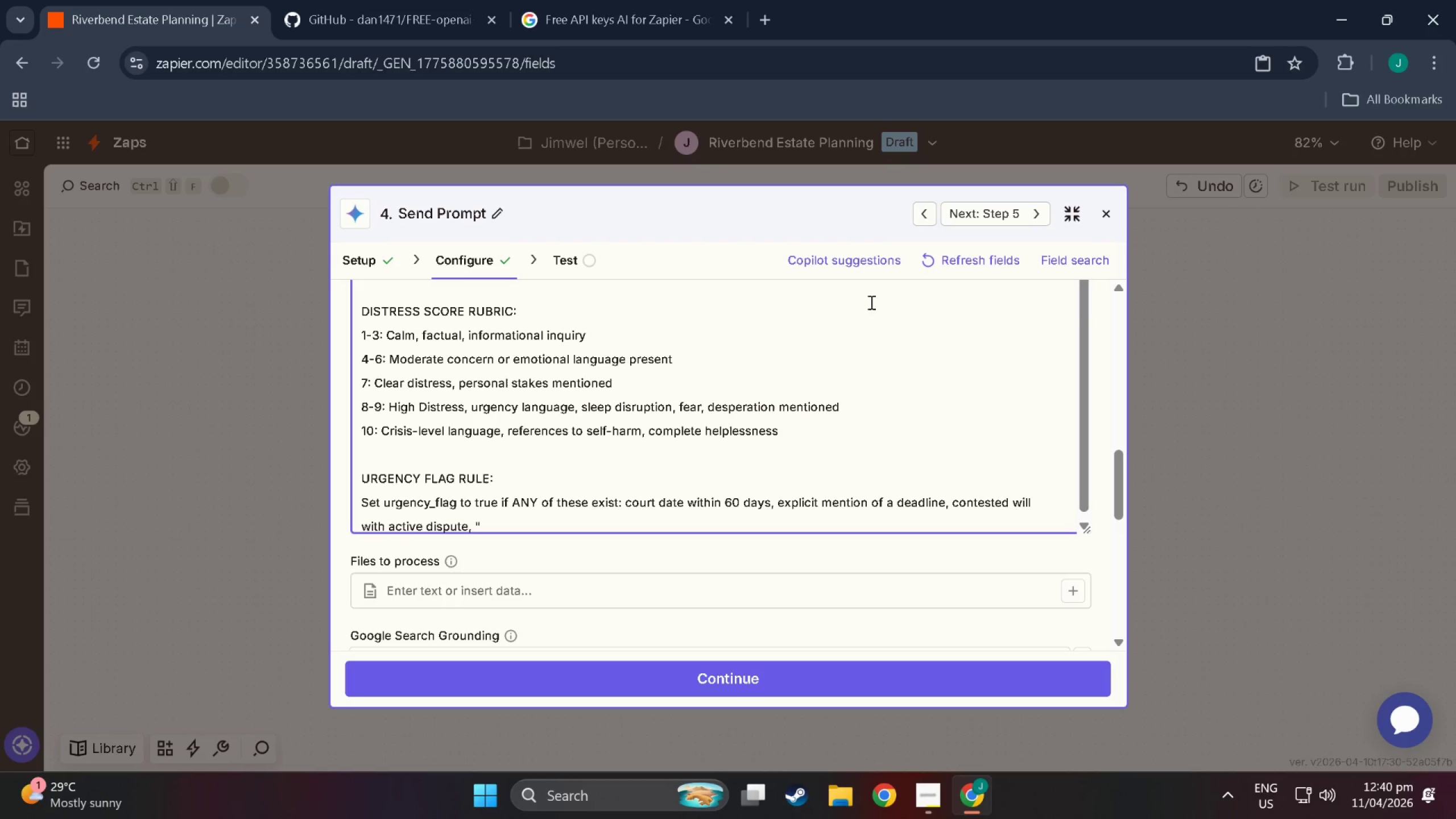 
type(30=)
key(Backspace)
type(-day notice,)
 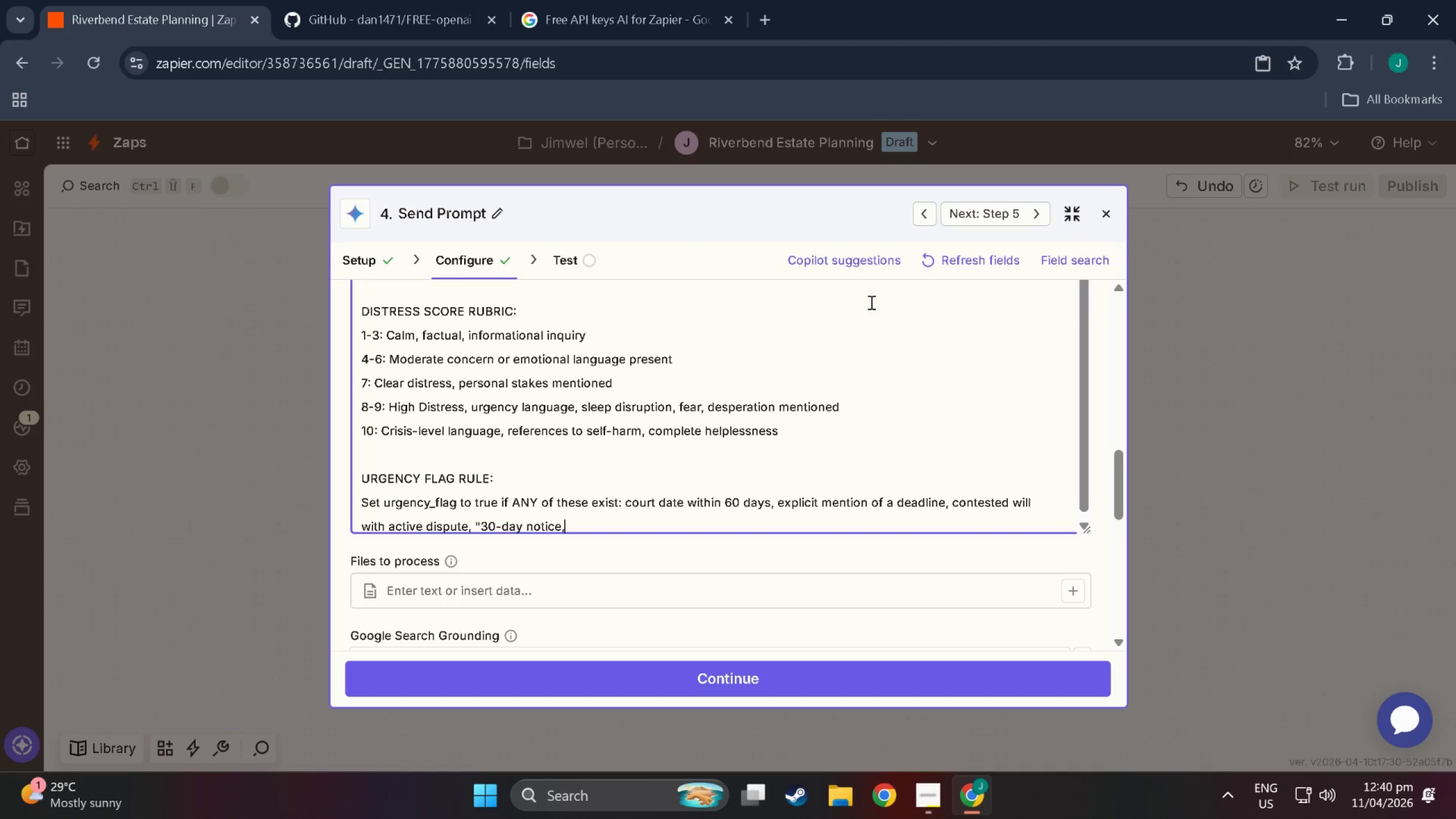 
type(" filing)
key(Backspace)
key(Backspace)
key(Backspace)
key(Backspace)
key(Backspace)
key(Backspace)
type("filing deadline," orlanguagor language suggesting imminent lel)
key(Backspace)
type(gal action,)
key(Backspace)
type(,.)
key(Backspace)
key(Backspace)
type(.)
 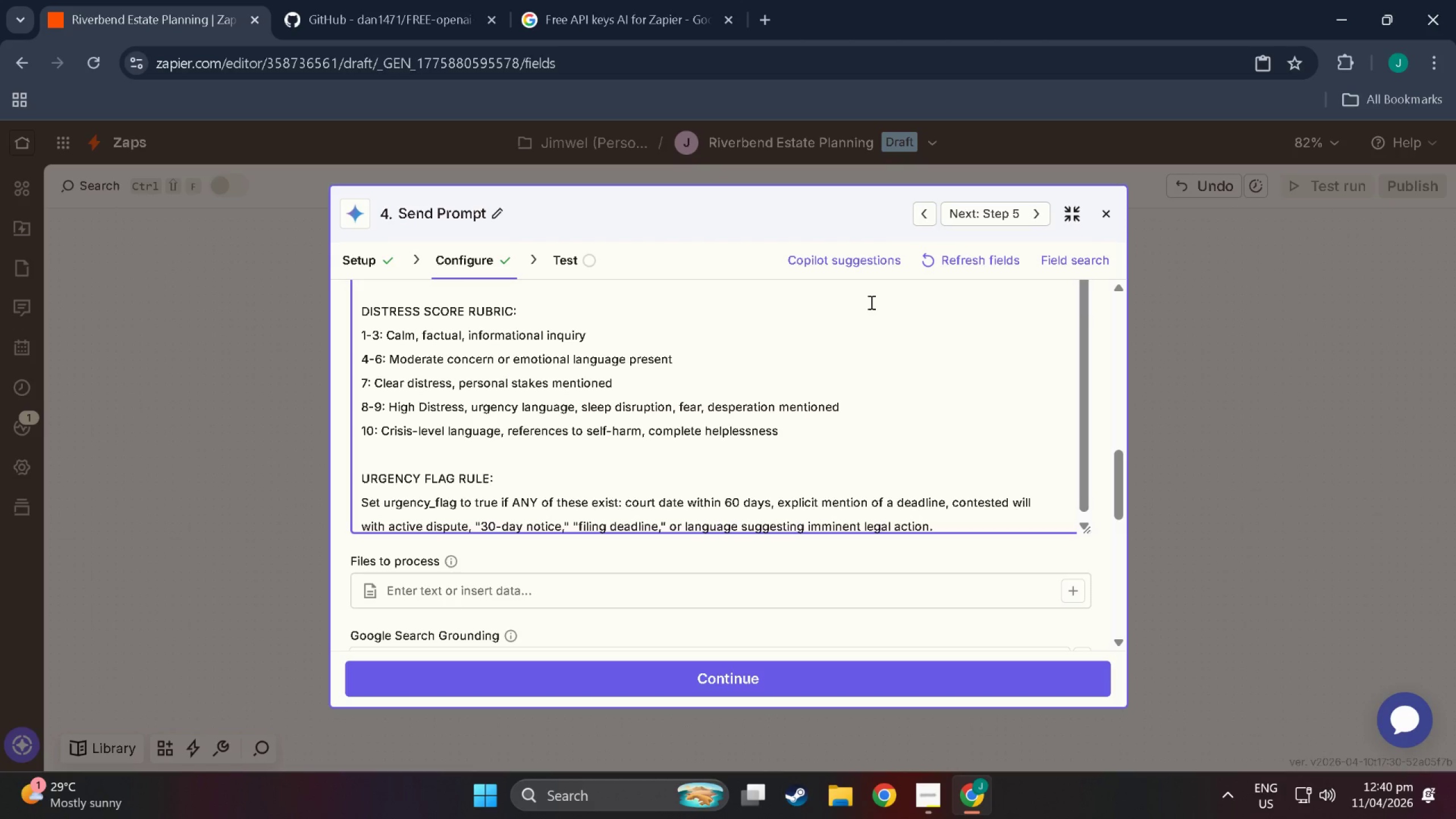 
key(Enter)
 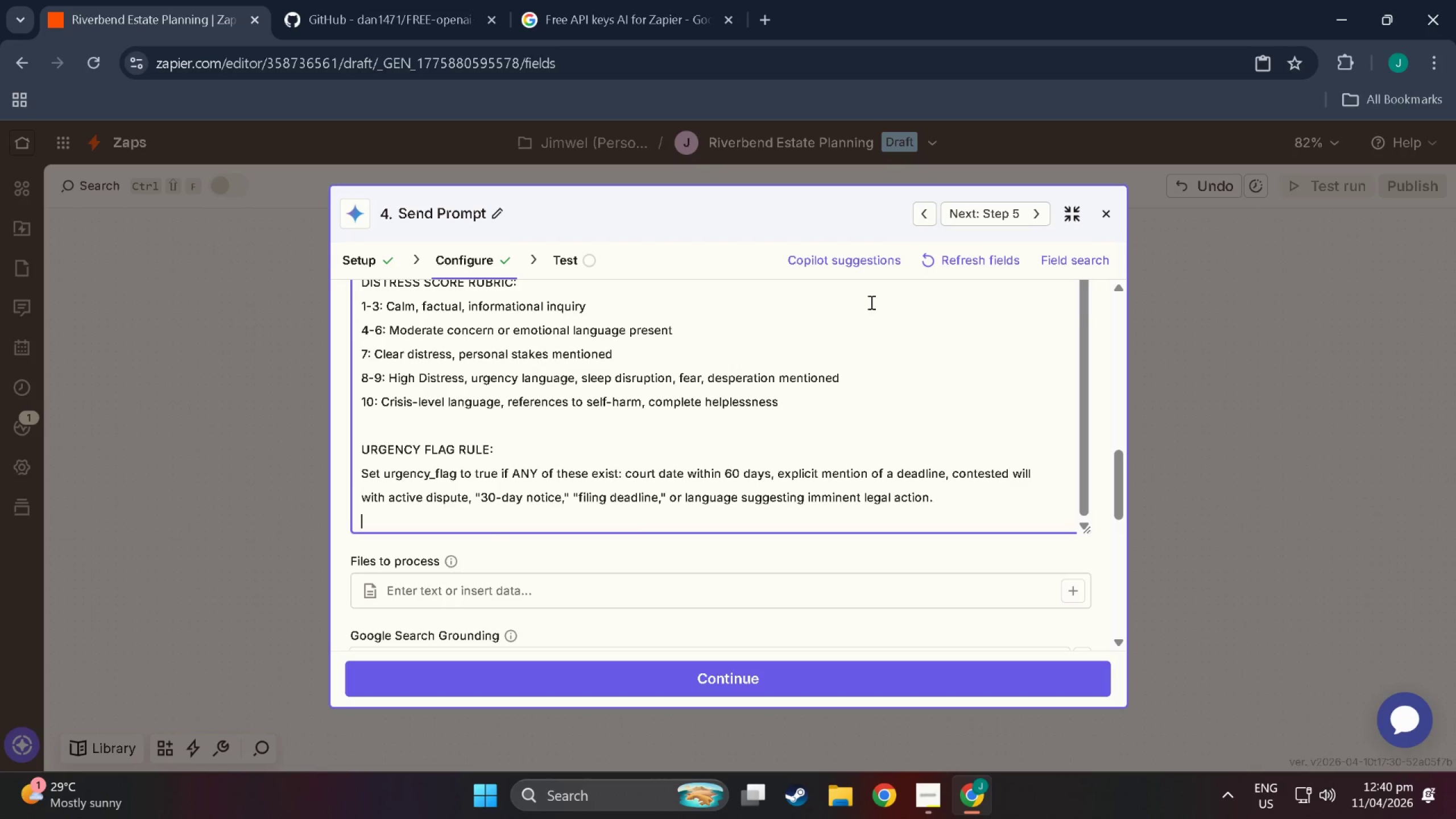 
key(Enter)
 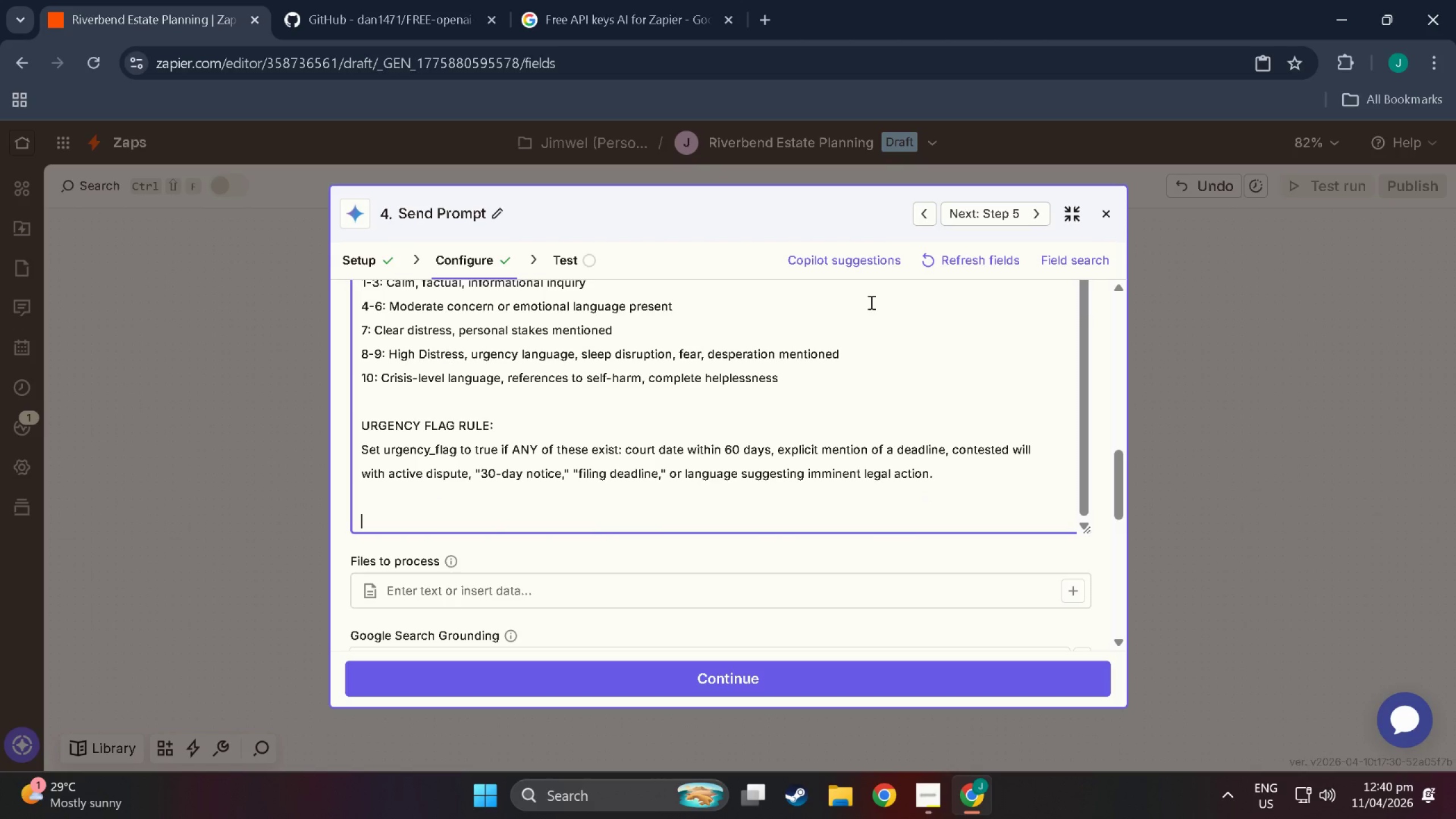 
type(IMPORTAND:)
key(Backspace)
key(Backspace)
type(T: Return ONLY the JSOP)
key(Backspace)
type(N O)
key(Backspace)
type(object)
 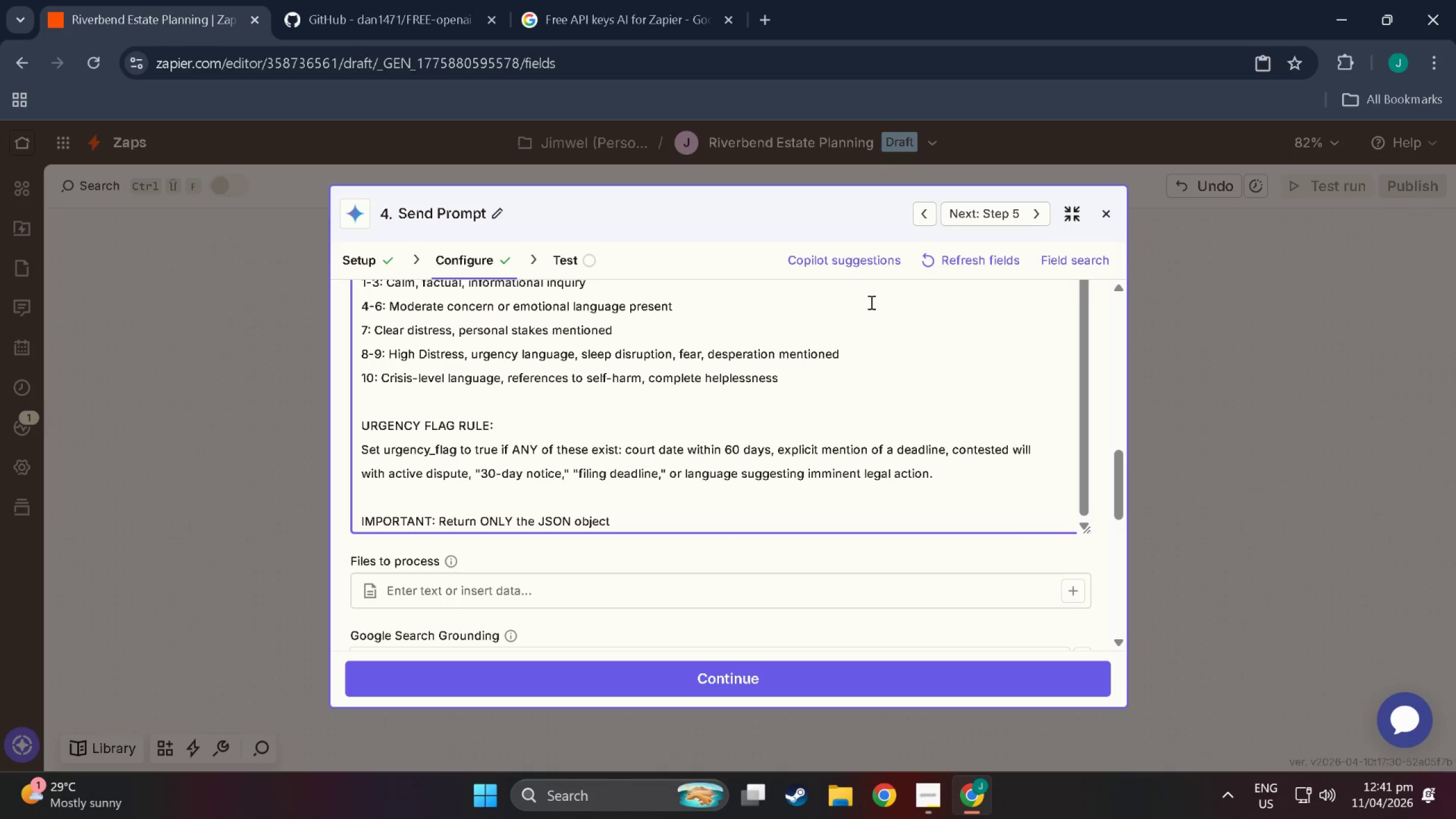 
type(. No surrounding text.)
key(Backspace)
type(. M)
key(Backspace)
type(No ma)
key(Backspace)
type(ma)
key(Backspace)
key(Backspace)
type(arkdown. No code fo)
key(Backspace)
key(Backspace)
type(en)
key(Backspace)
key(Backspace)
type(fences.)
 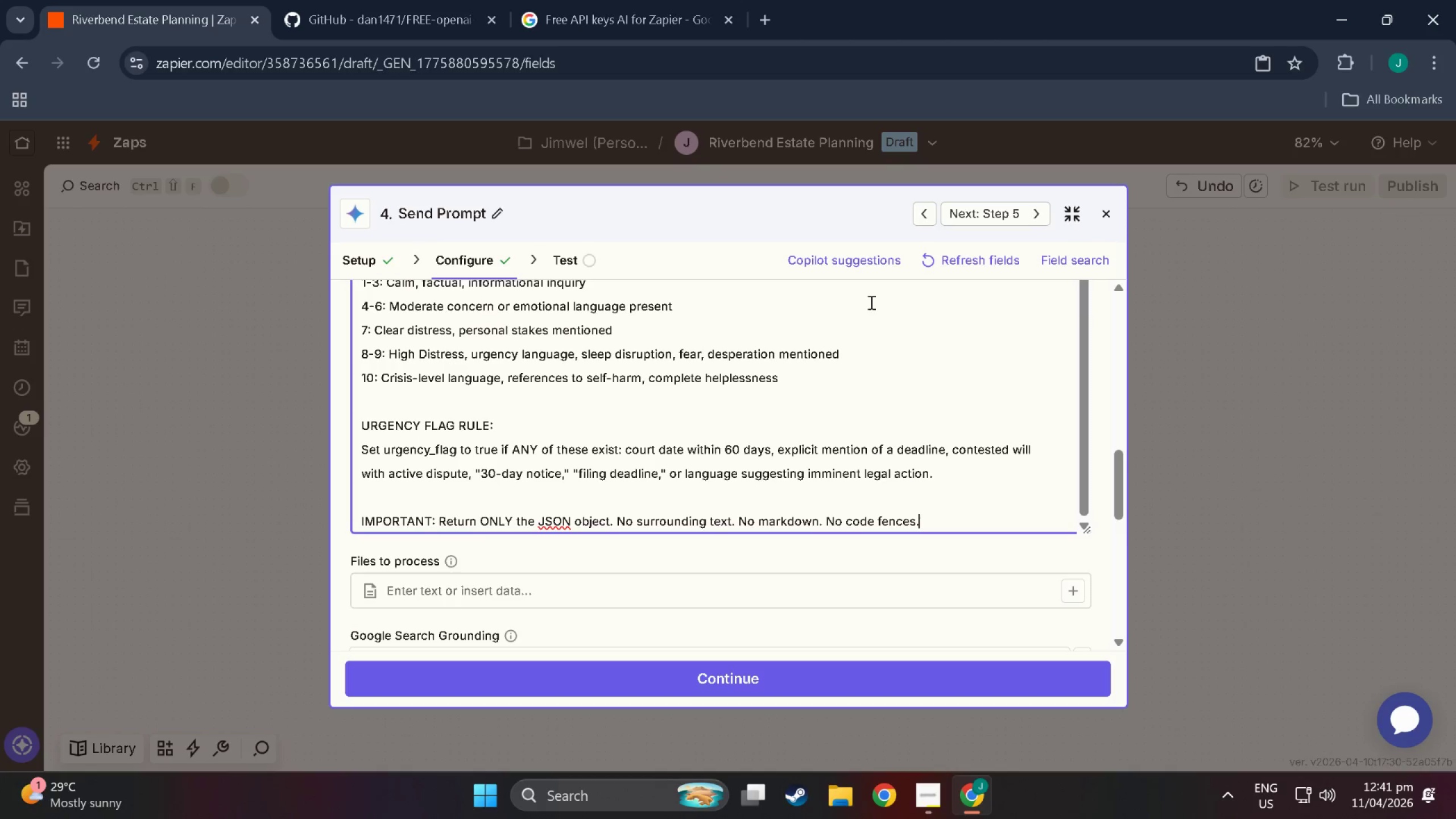 
wait(7.18)
 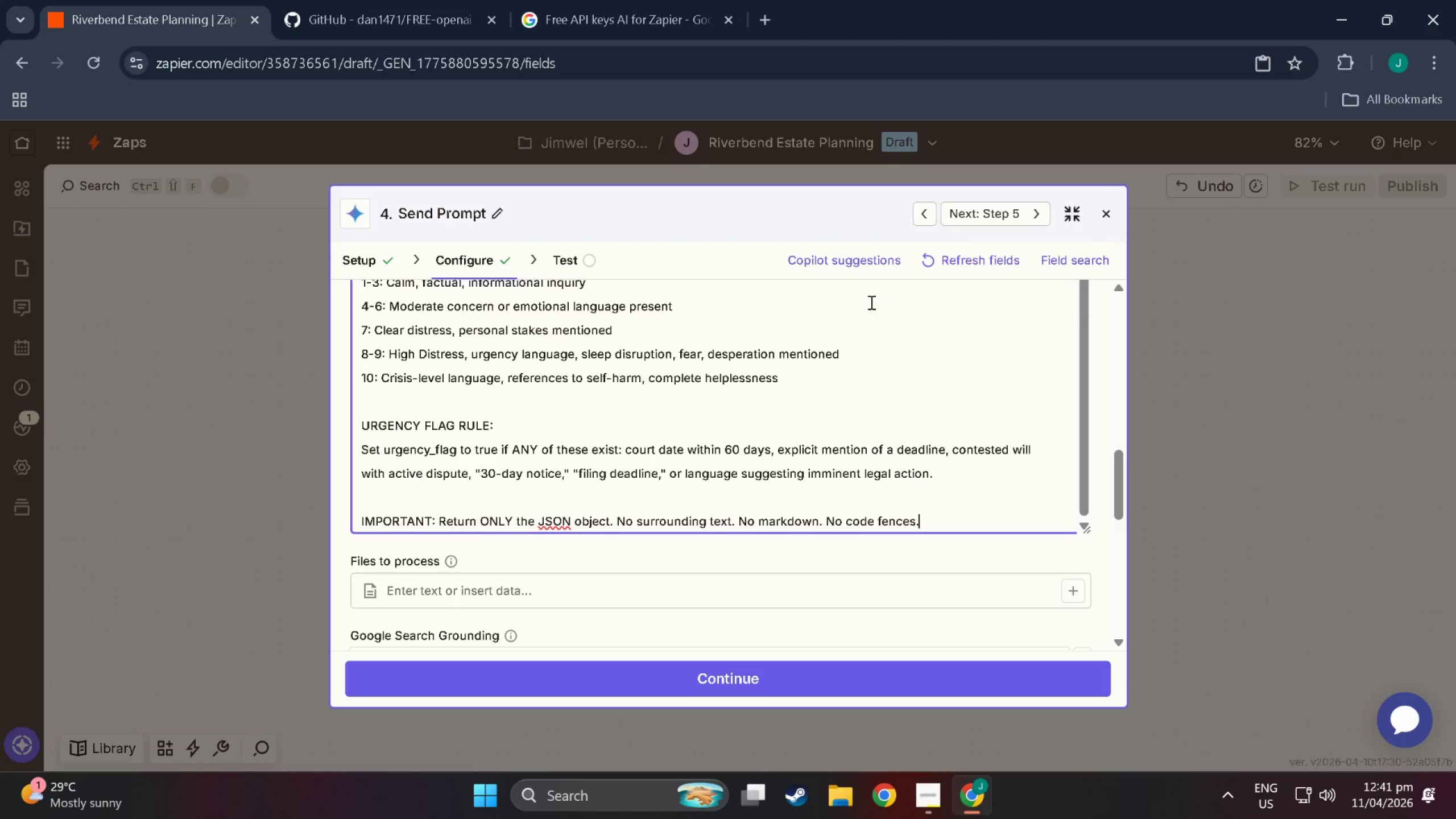 
scroll: coordinate [692, 465], scroll_direction: down, amount: 15.0
 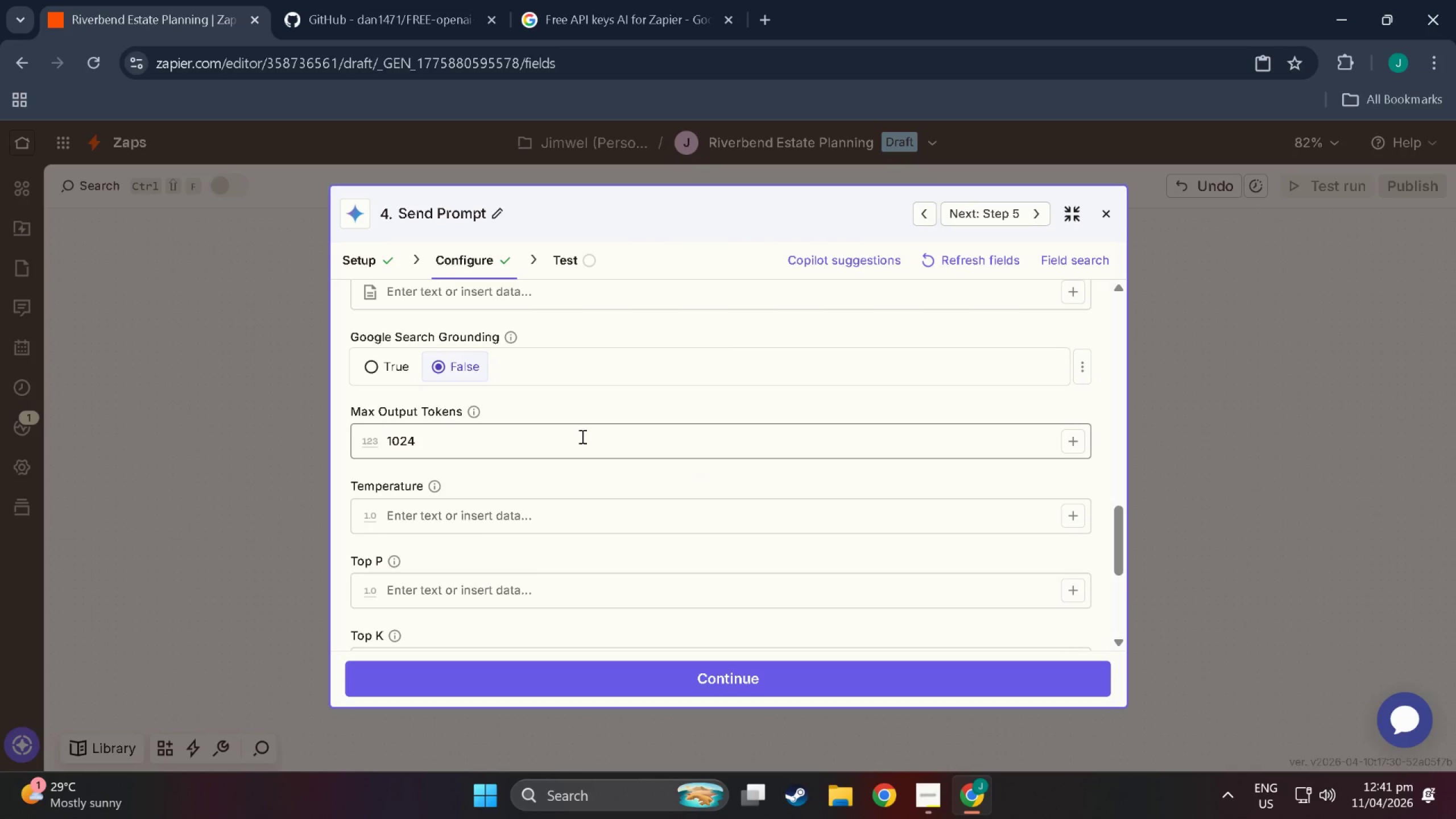 
left_click_drag(start_coordinate=[581, 436], to_coordinate=[389, 451])
 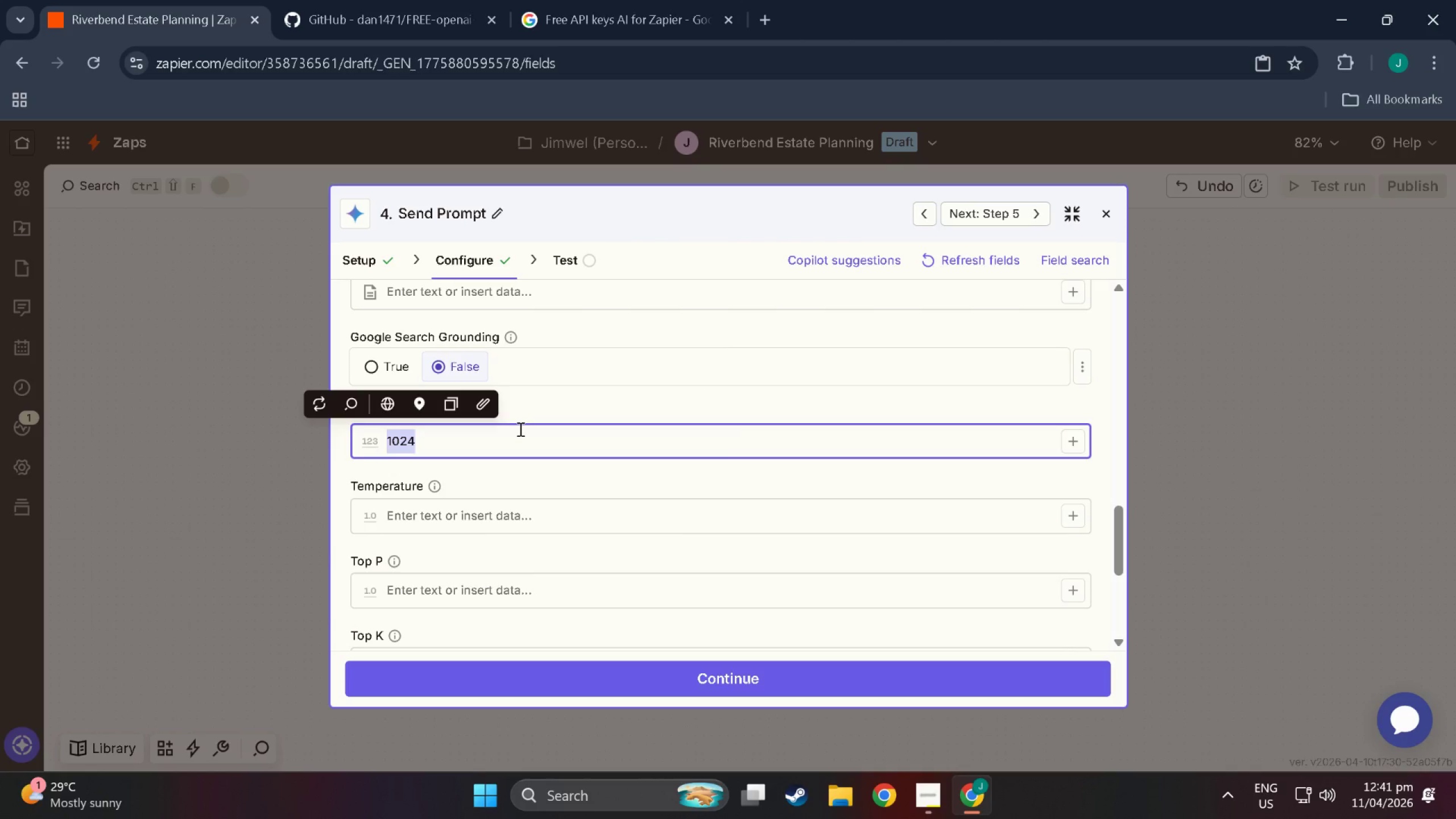 
key(Numpad1)
 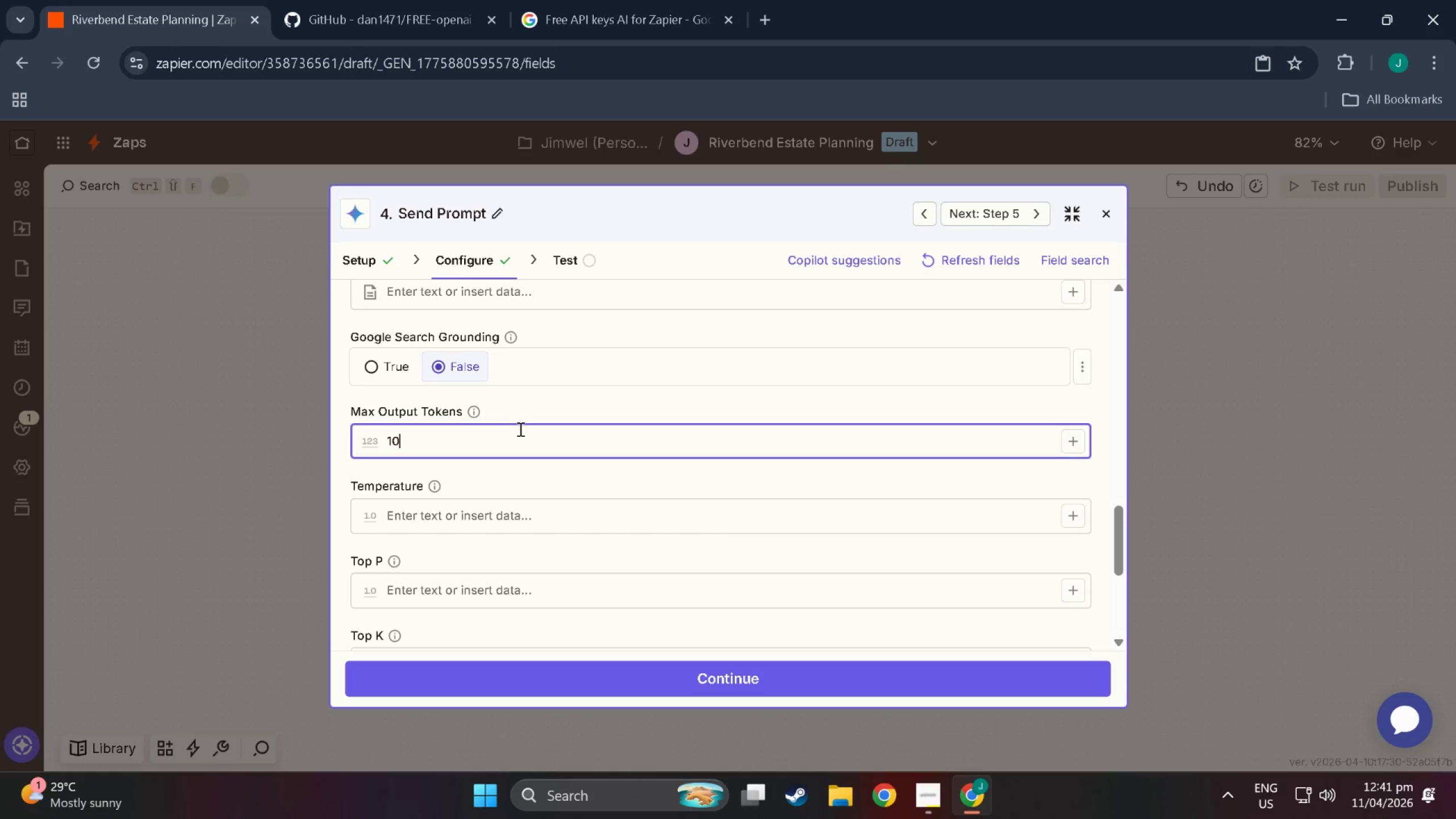 
key(Numpad0)
 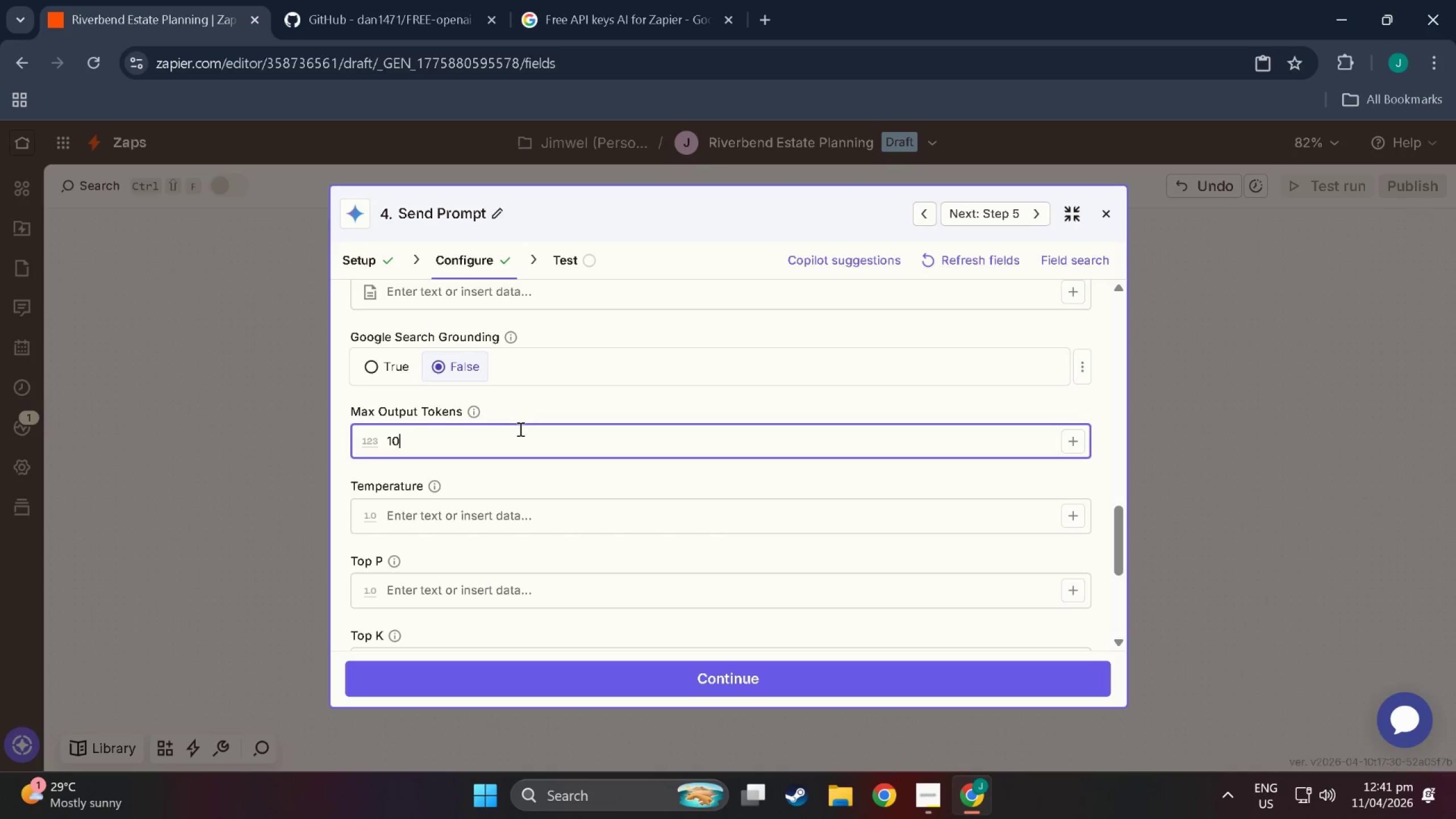 
key(Numpad0)
 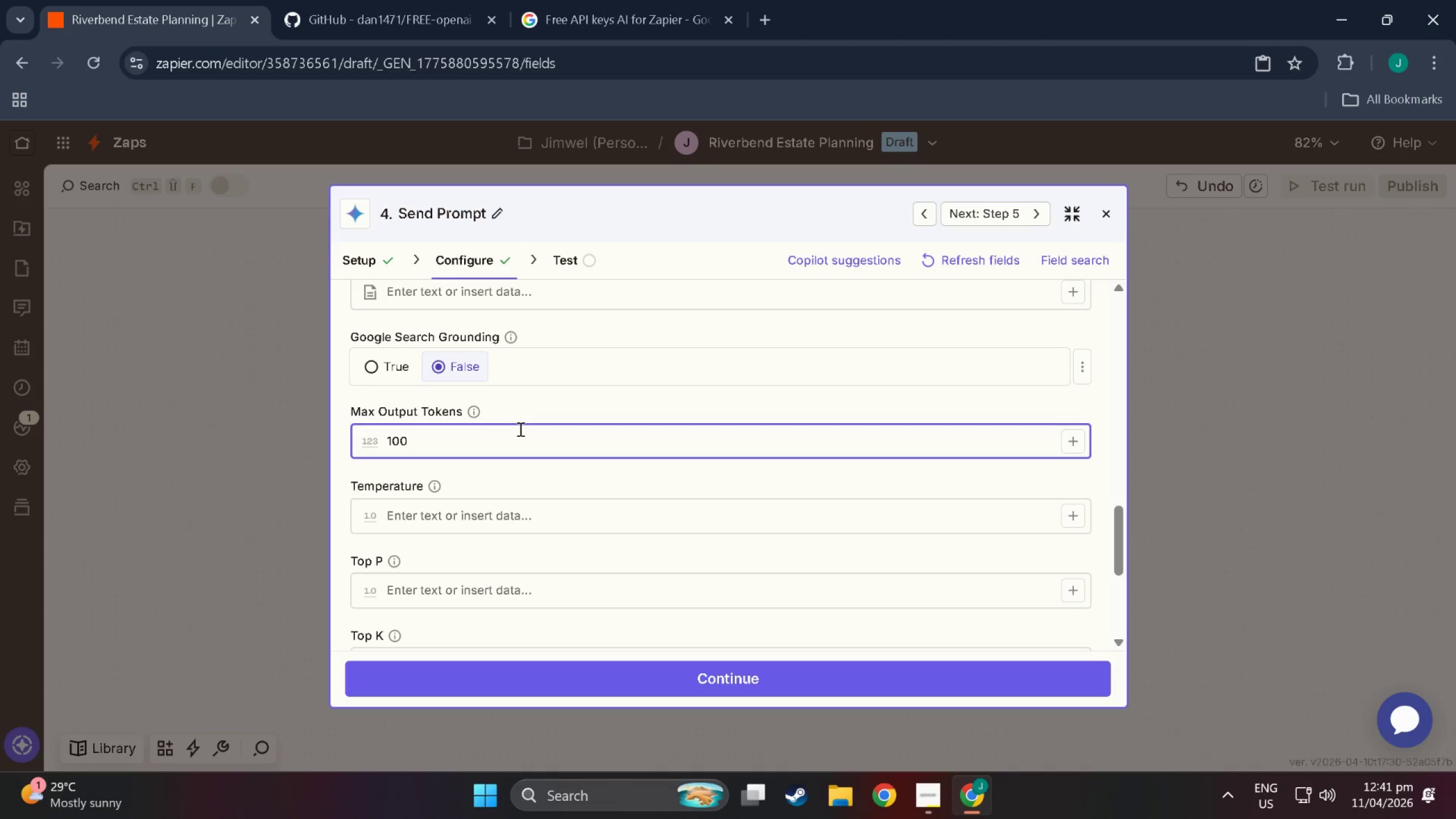 
key(Backspace)
 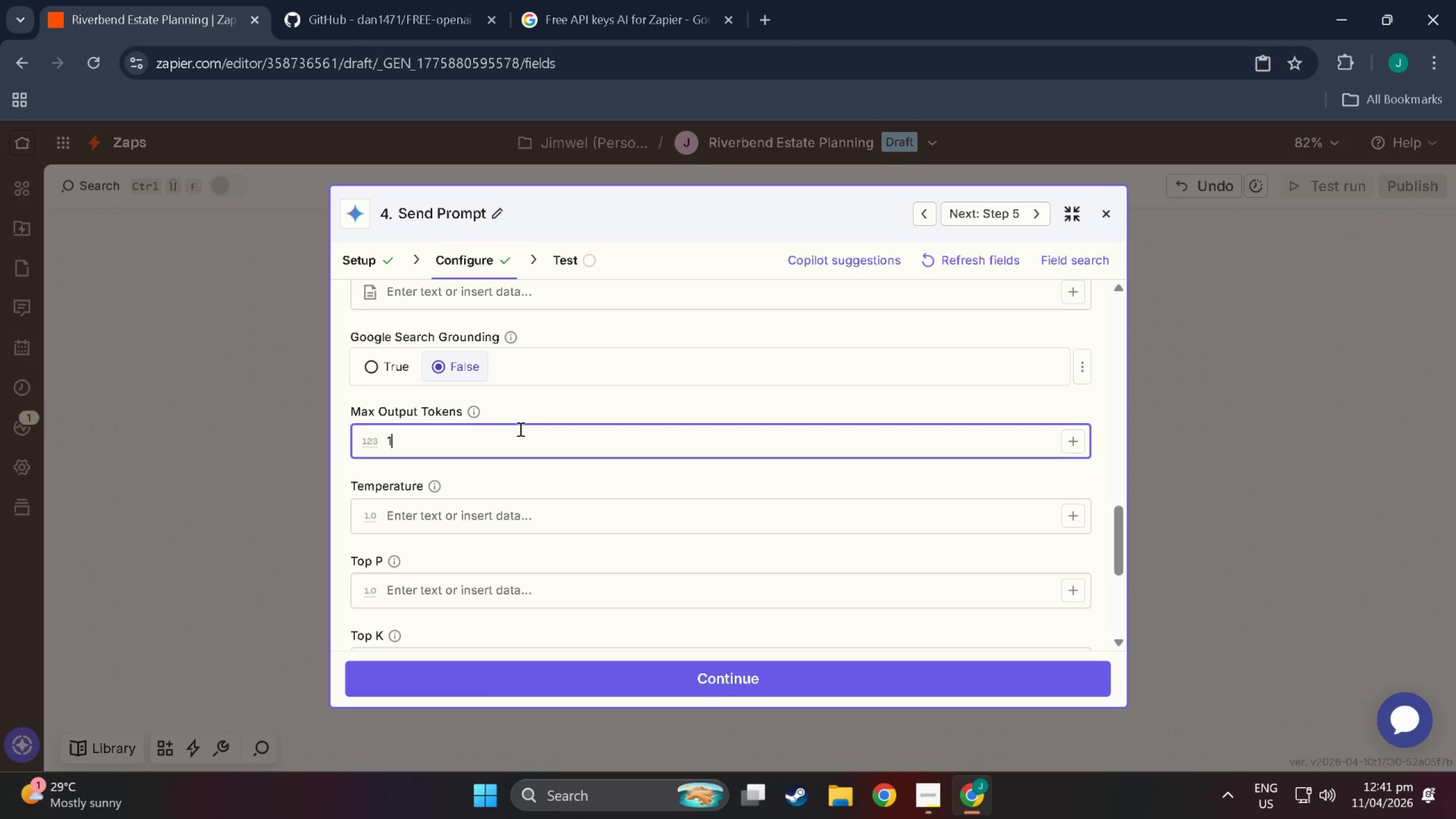 
key(Backspace)
 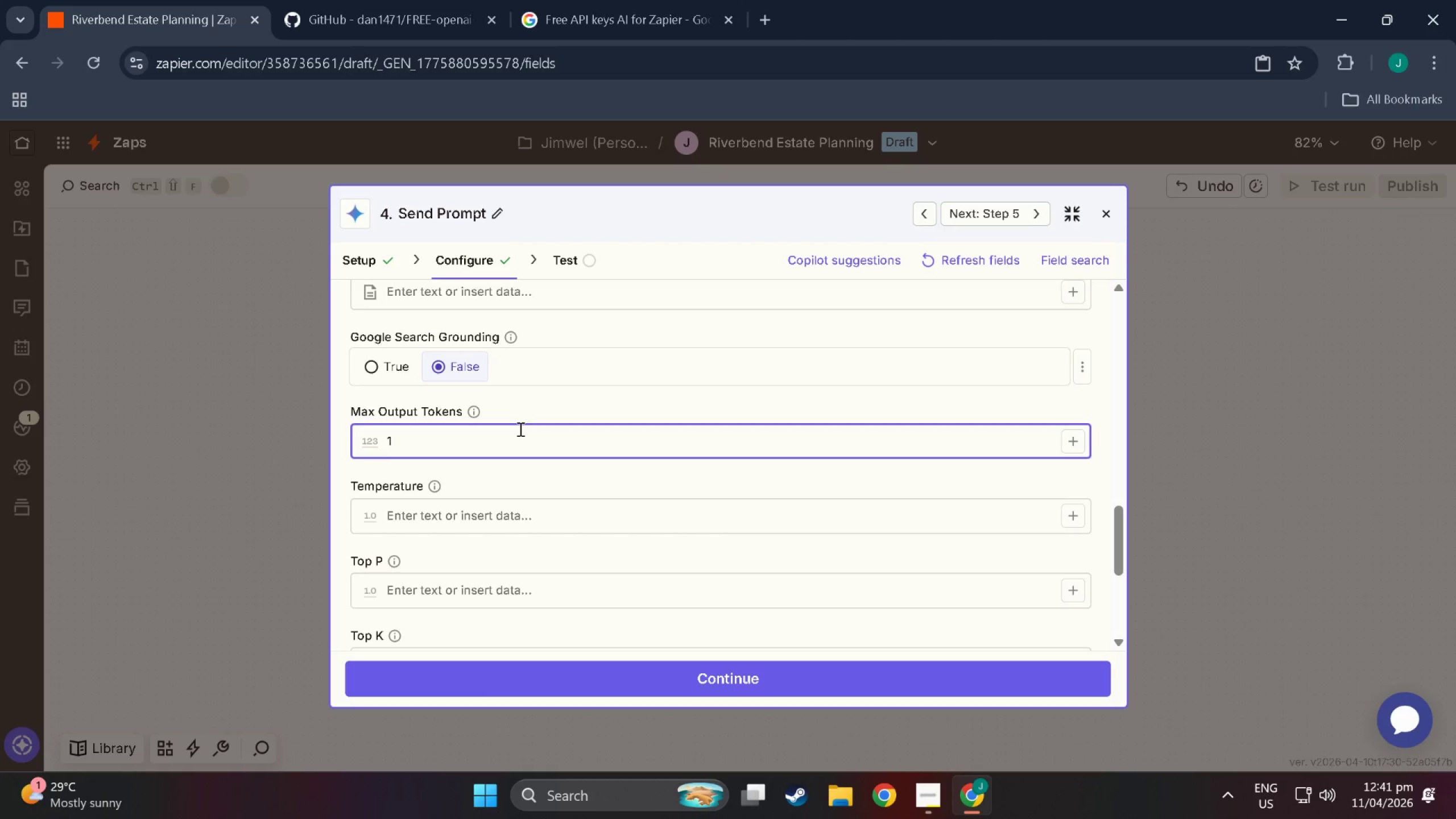 
key(Numpad5)
 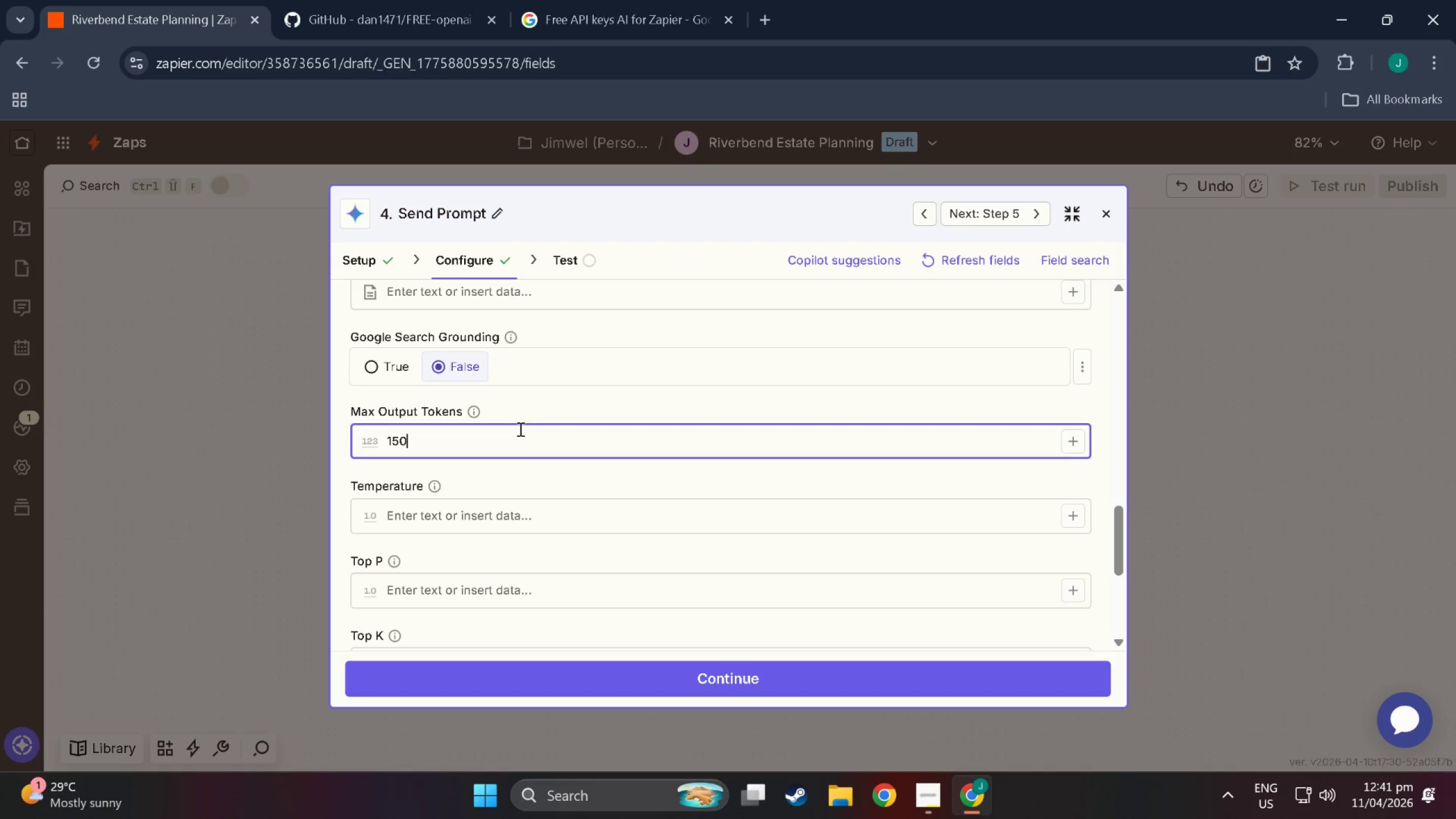 
key(Numpad0)
 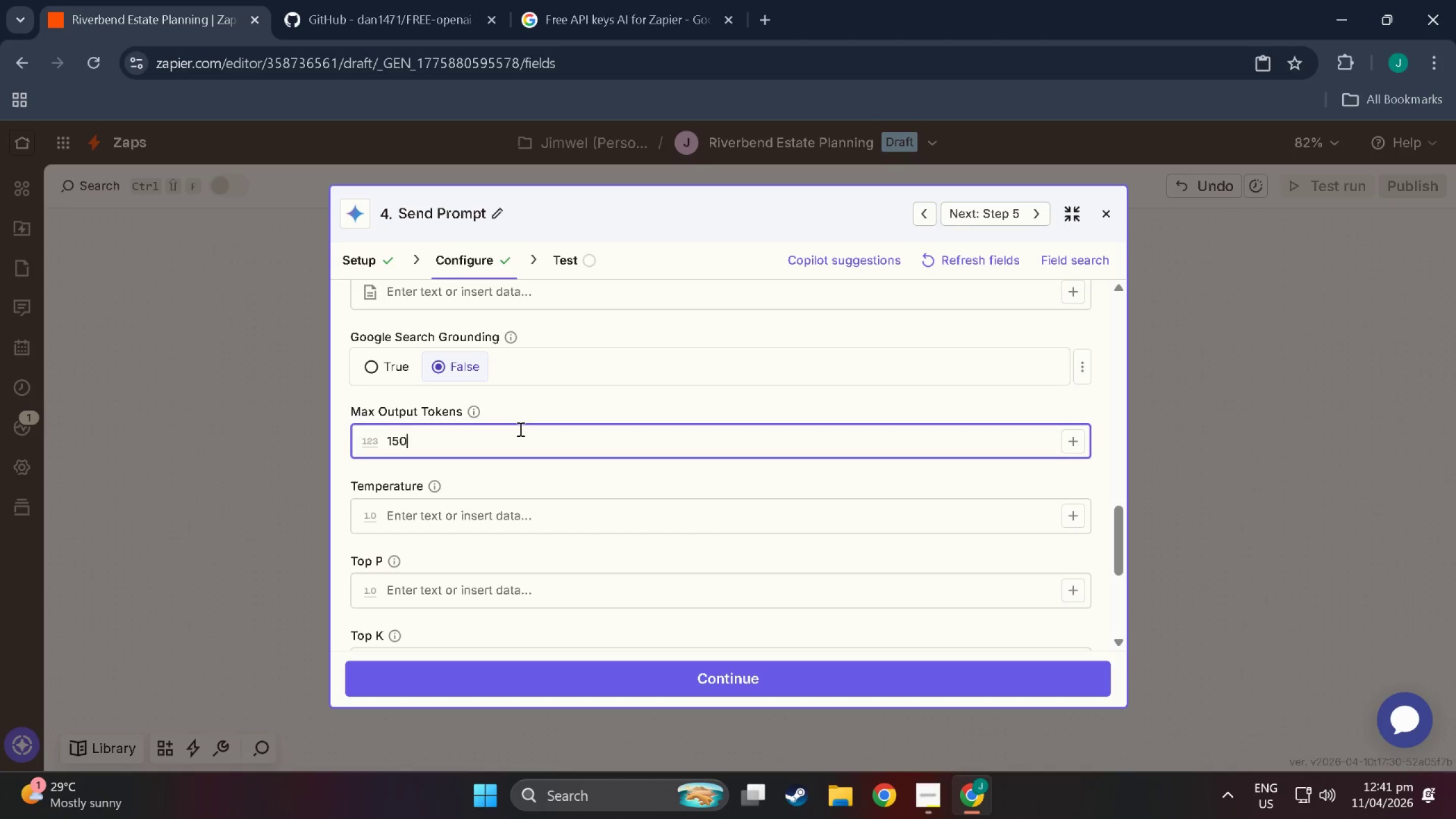 
key(Numpad0)
 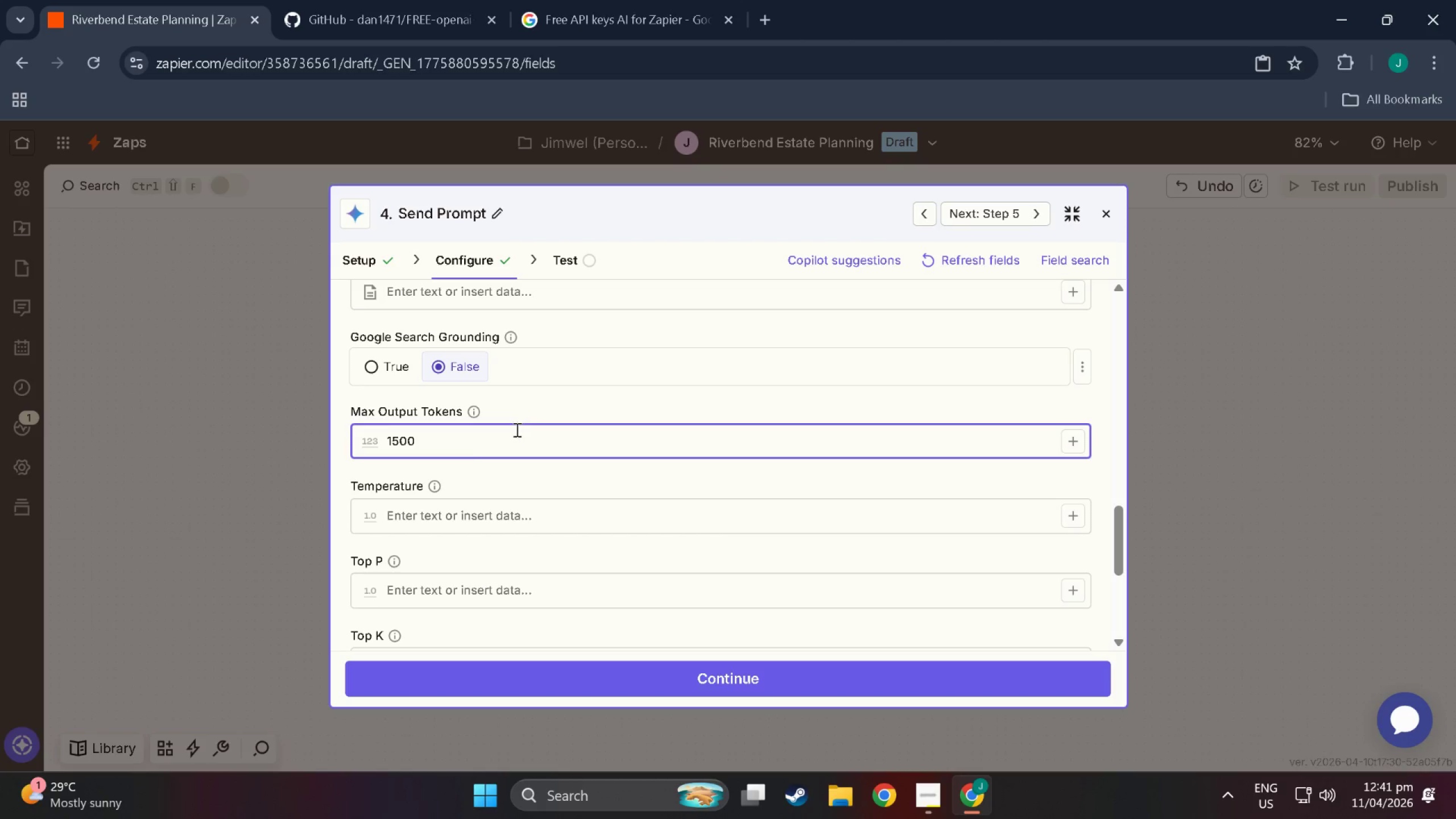 
scroll: coordinate [435, 571], scroll_direction: down, amount: 9.0
 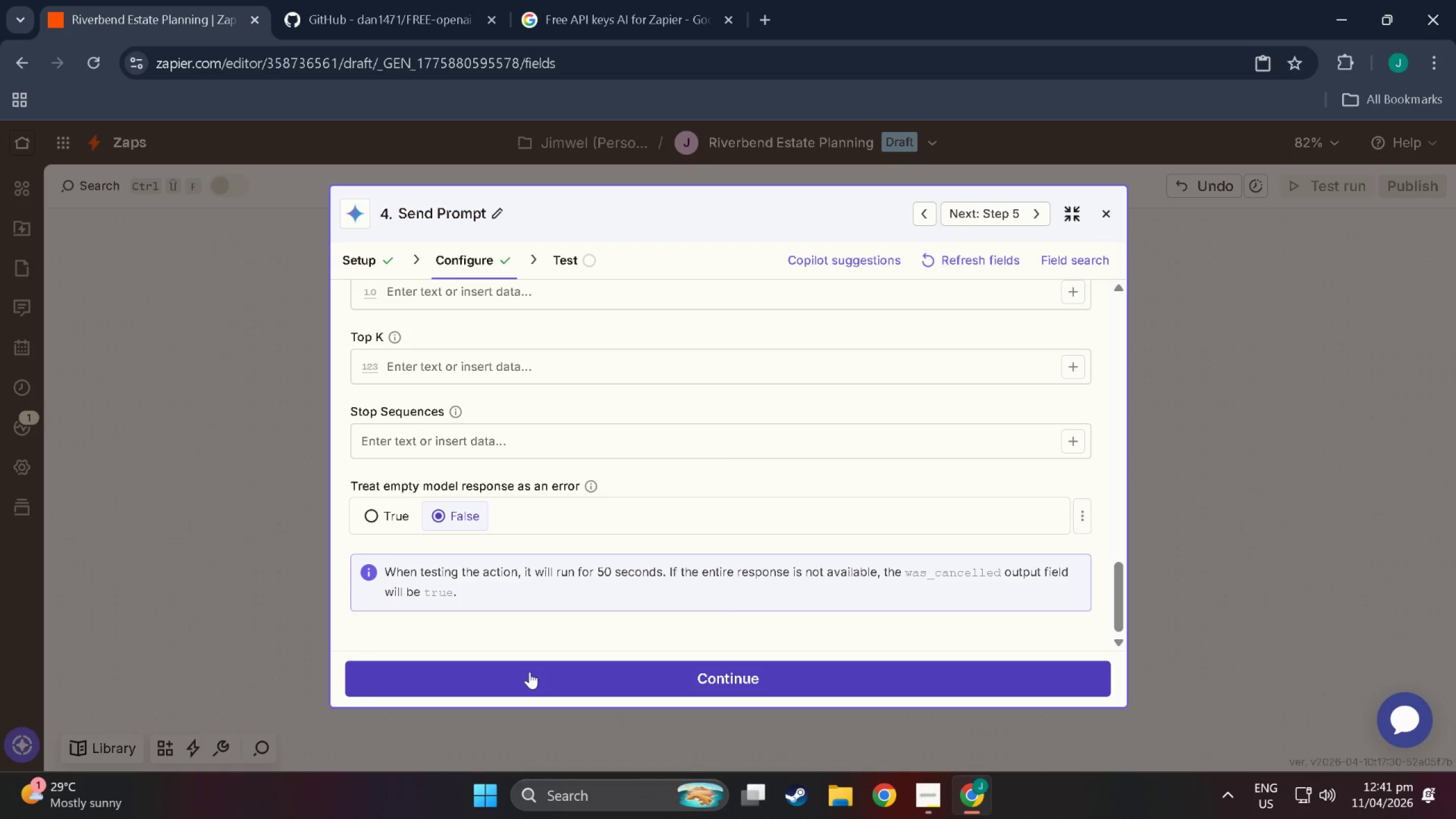 
left_click([530, 672])
 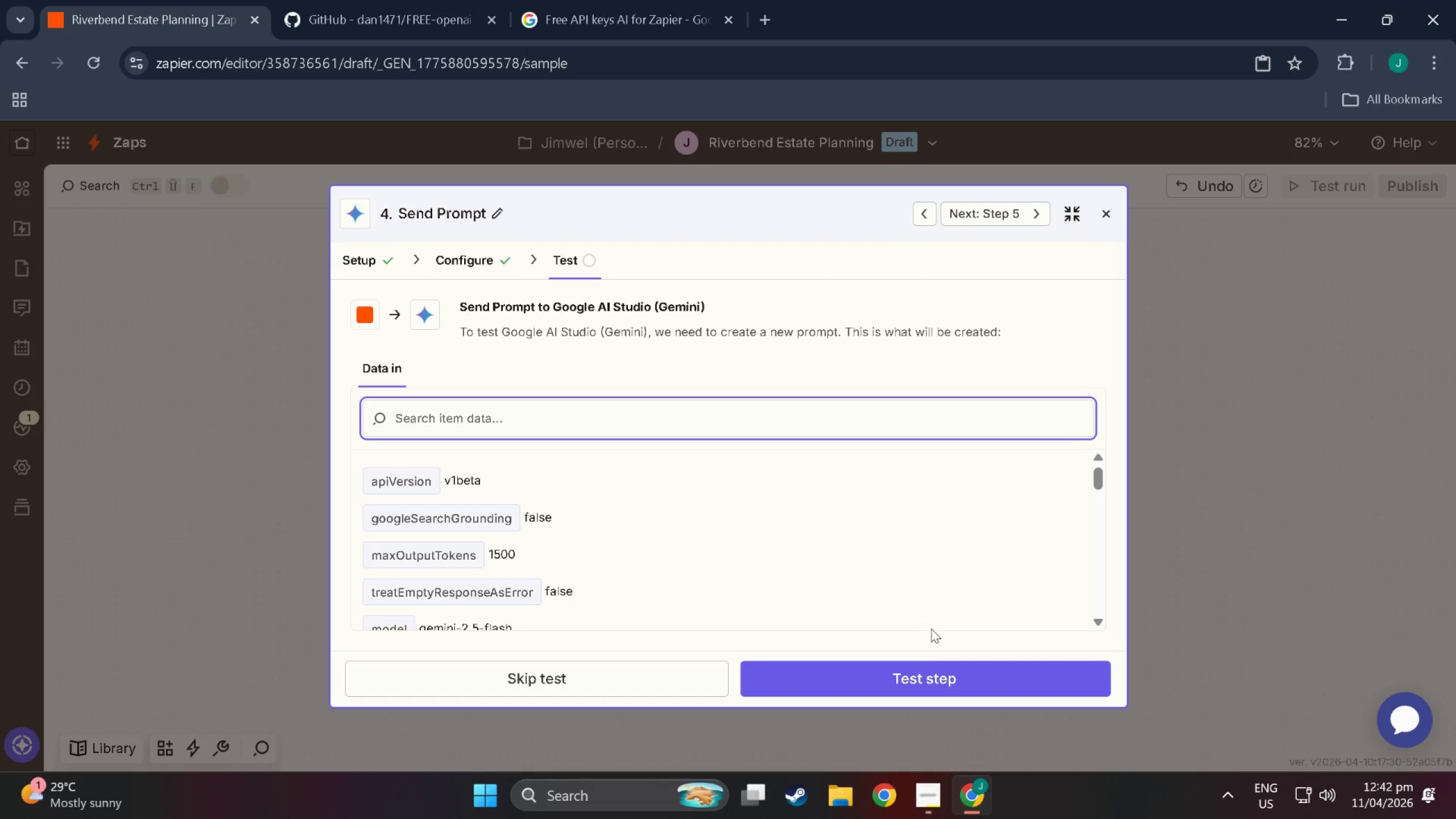 
left_click([880, 688])
 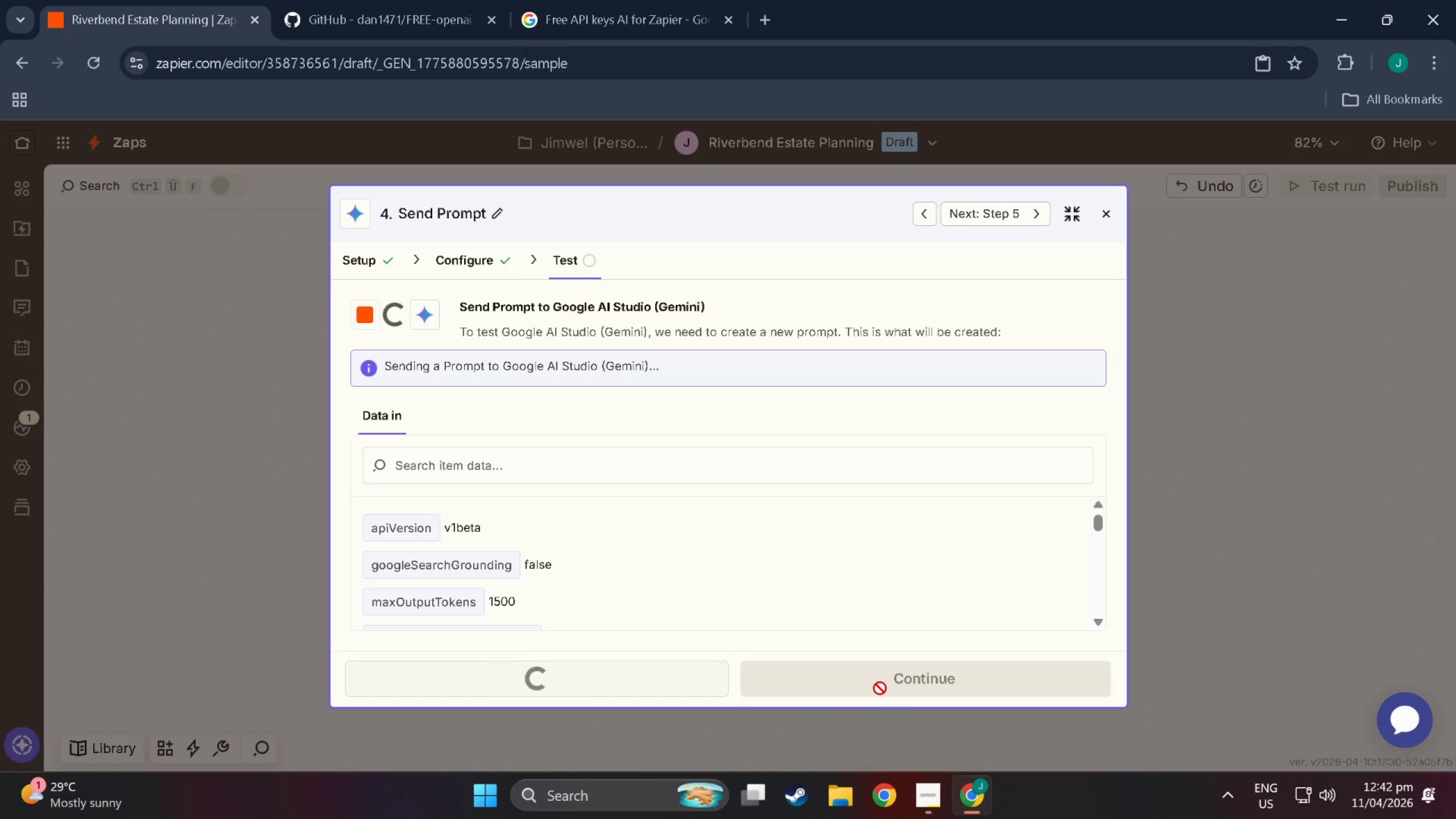 
wait(8.08)
 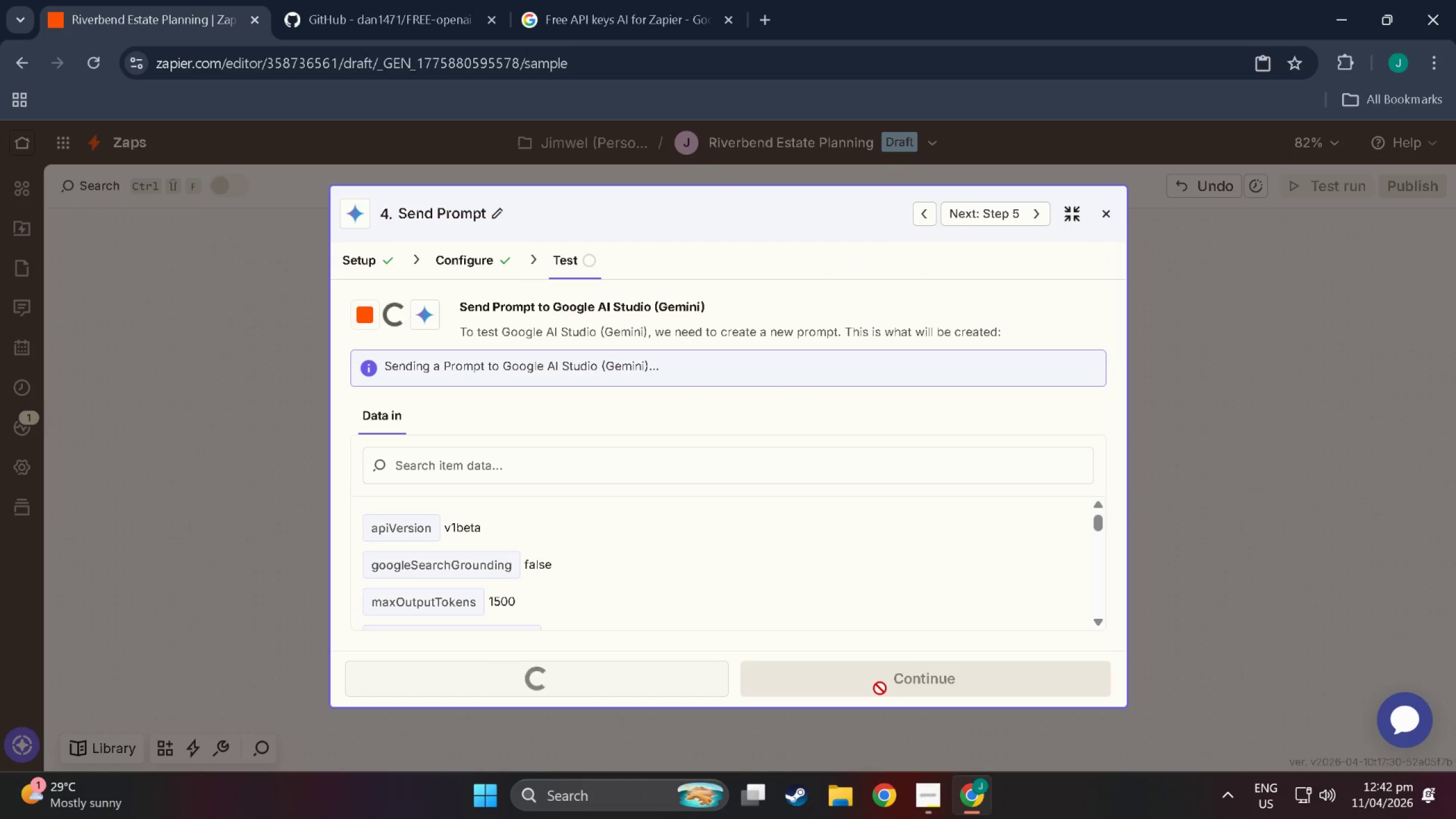 
scroll: coordinate [488, 520], scroll_direction: up, amount: 1.0
 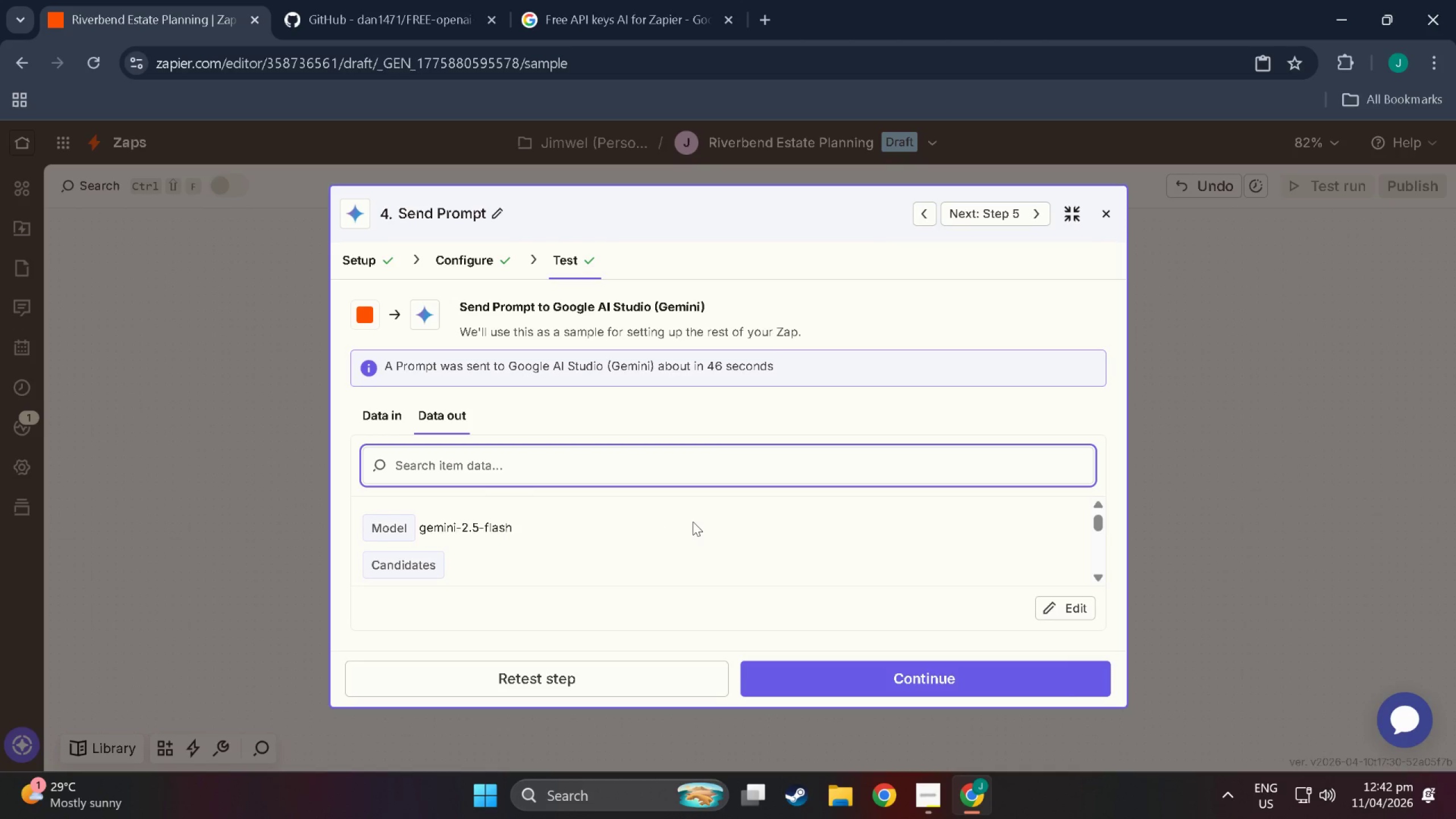 
scroll: coordinate [495, 566], scroll_direction: down, amount: 7.0
 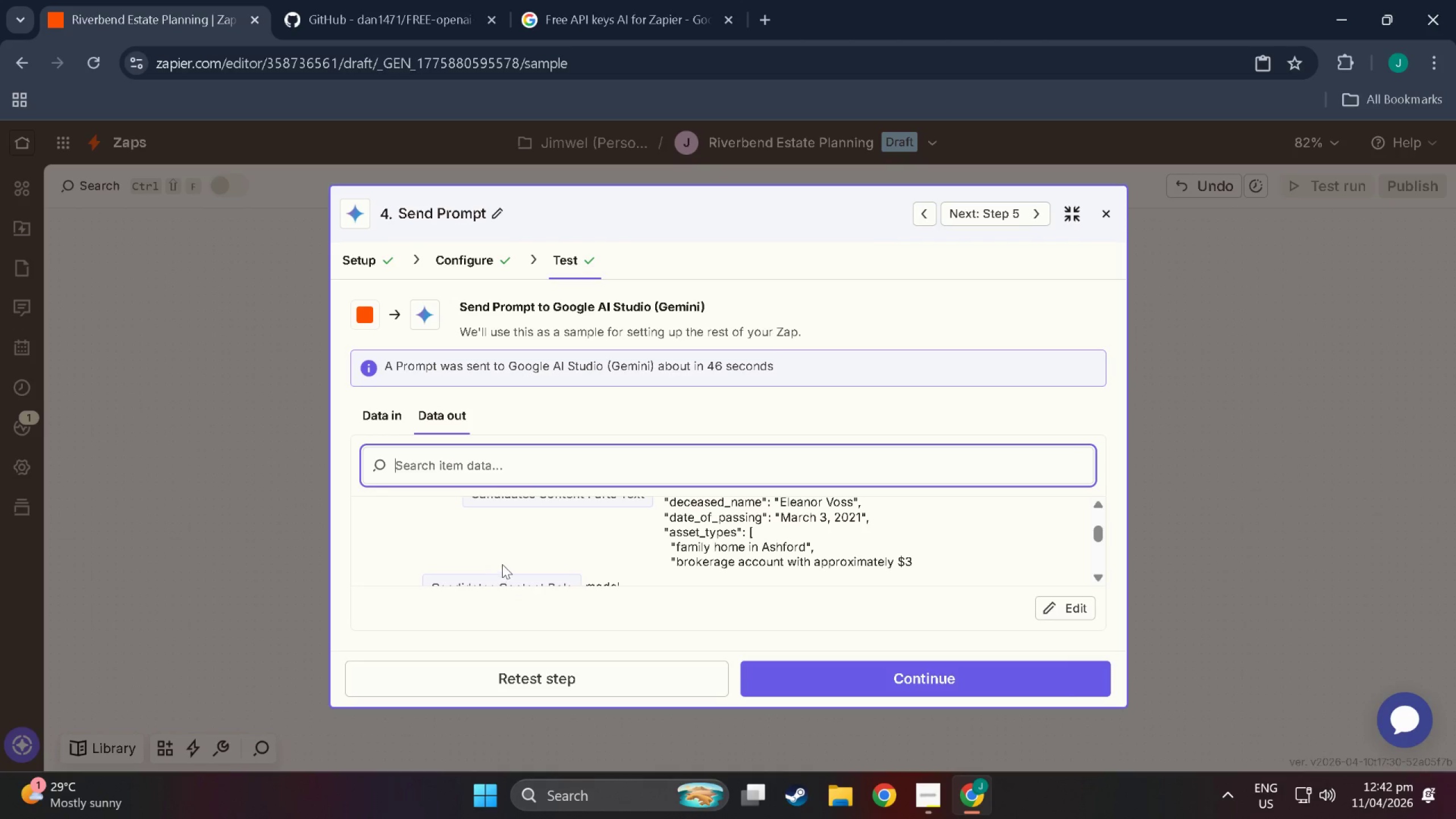 
scroll: coordinate [505, 564], scroll_direction: up, amount: 2.0
 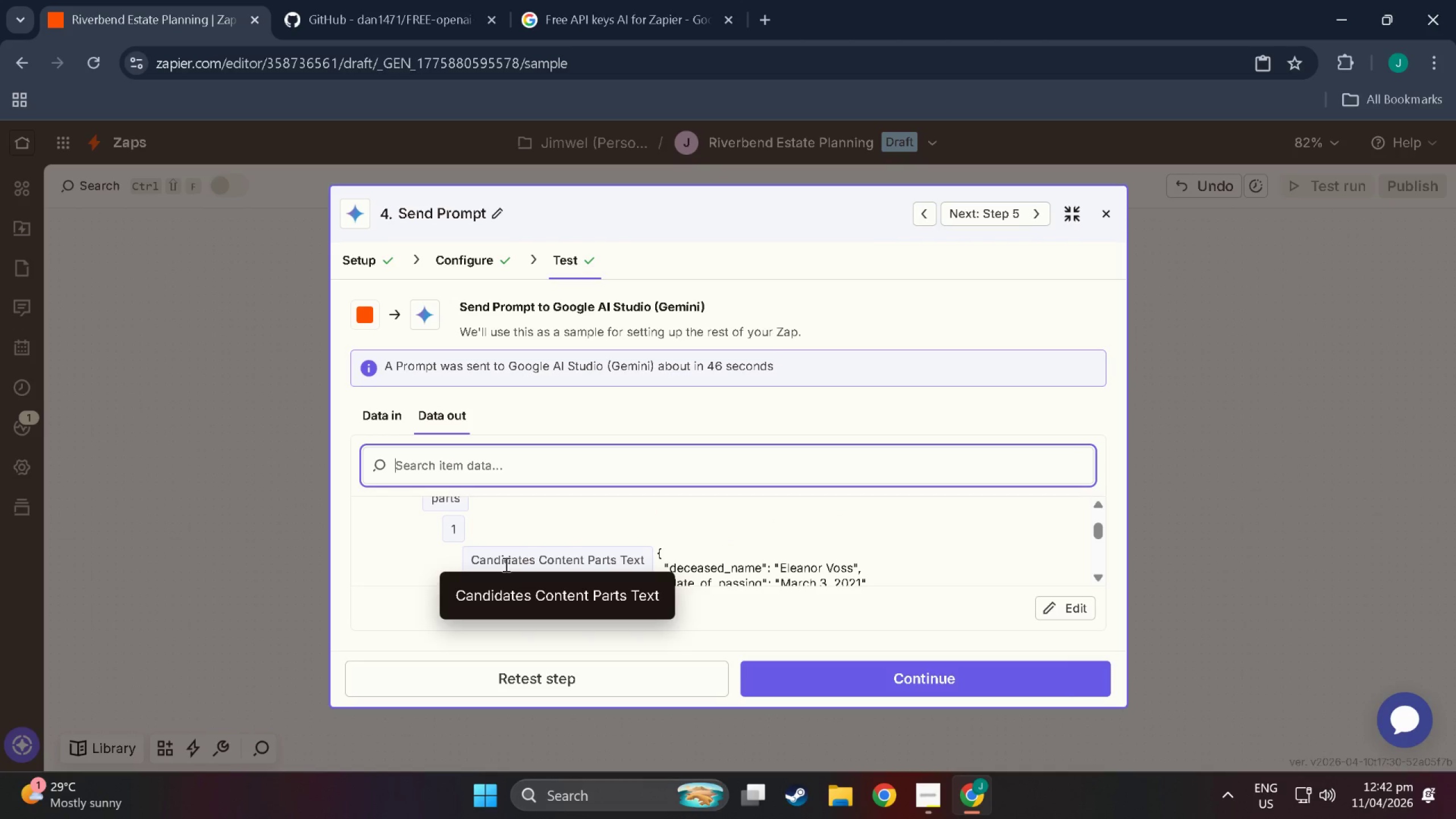 
scroll: coordinate [684, 537], scroll_direction: down, amount: 4.0
 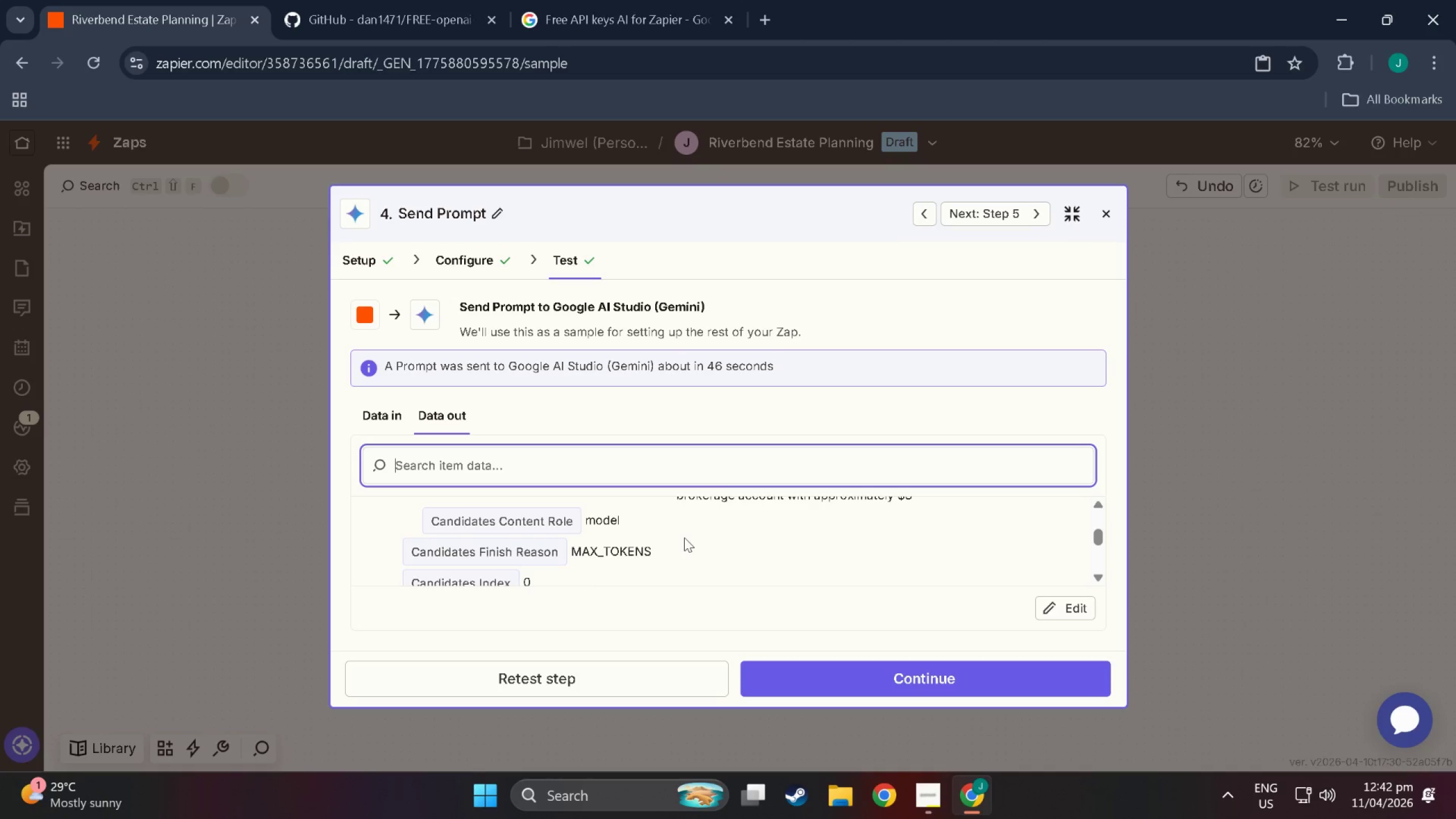 
scroll: coordinate [685, 544], scroll_direction: up, amount: 4.0
 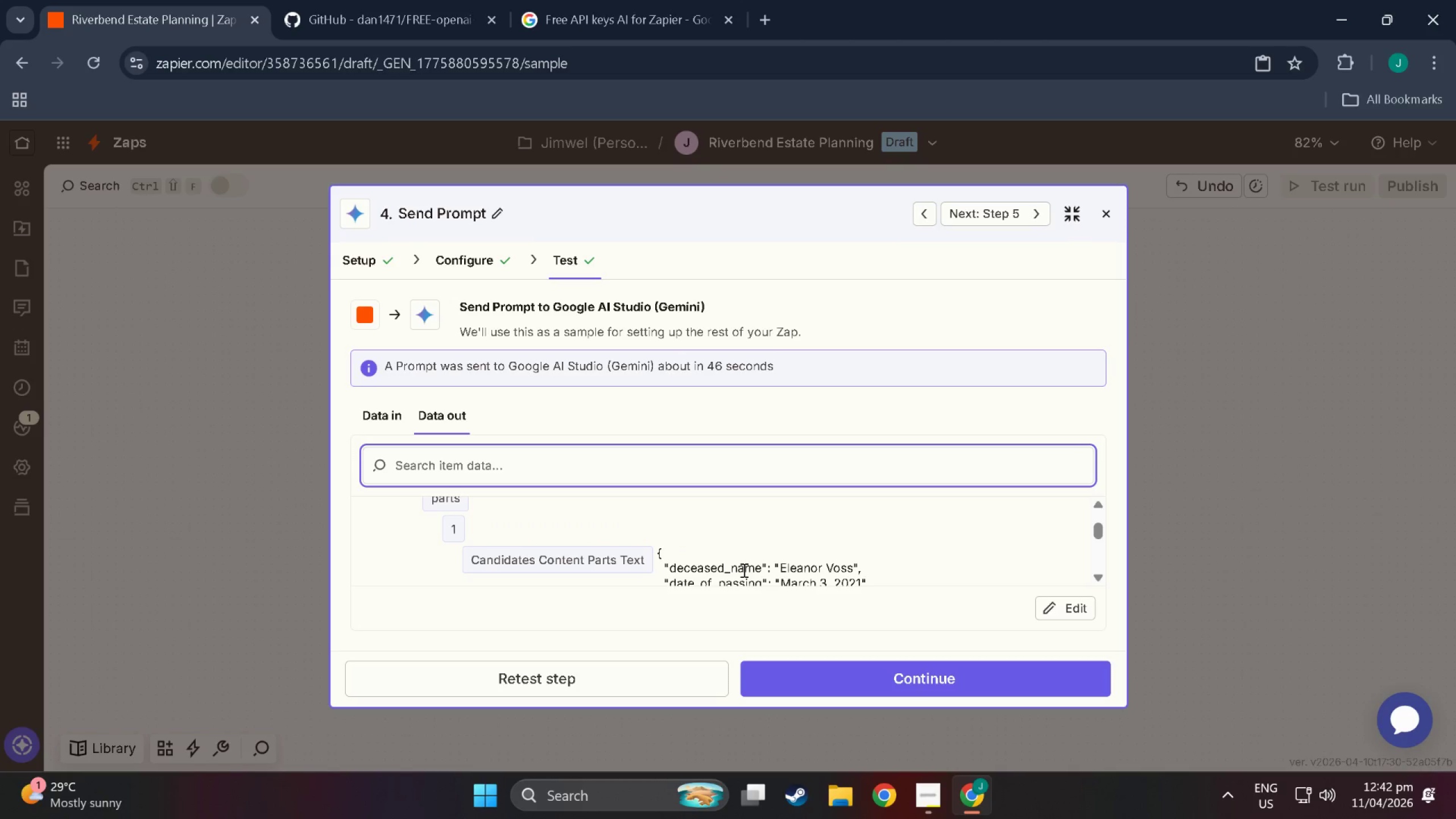 
scroll: coordinate [795, 531], scroll_direction: down, amount: 4.0
 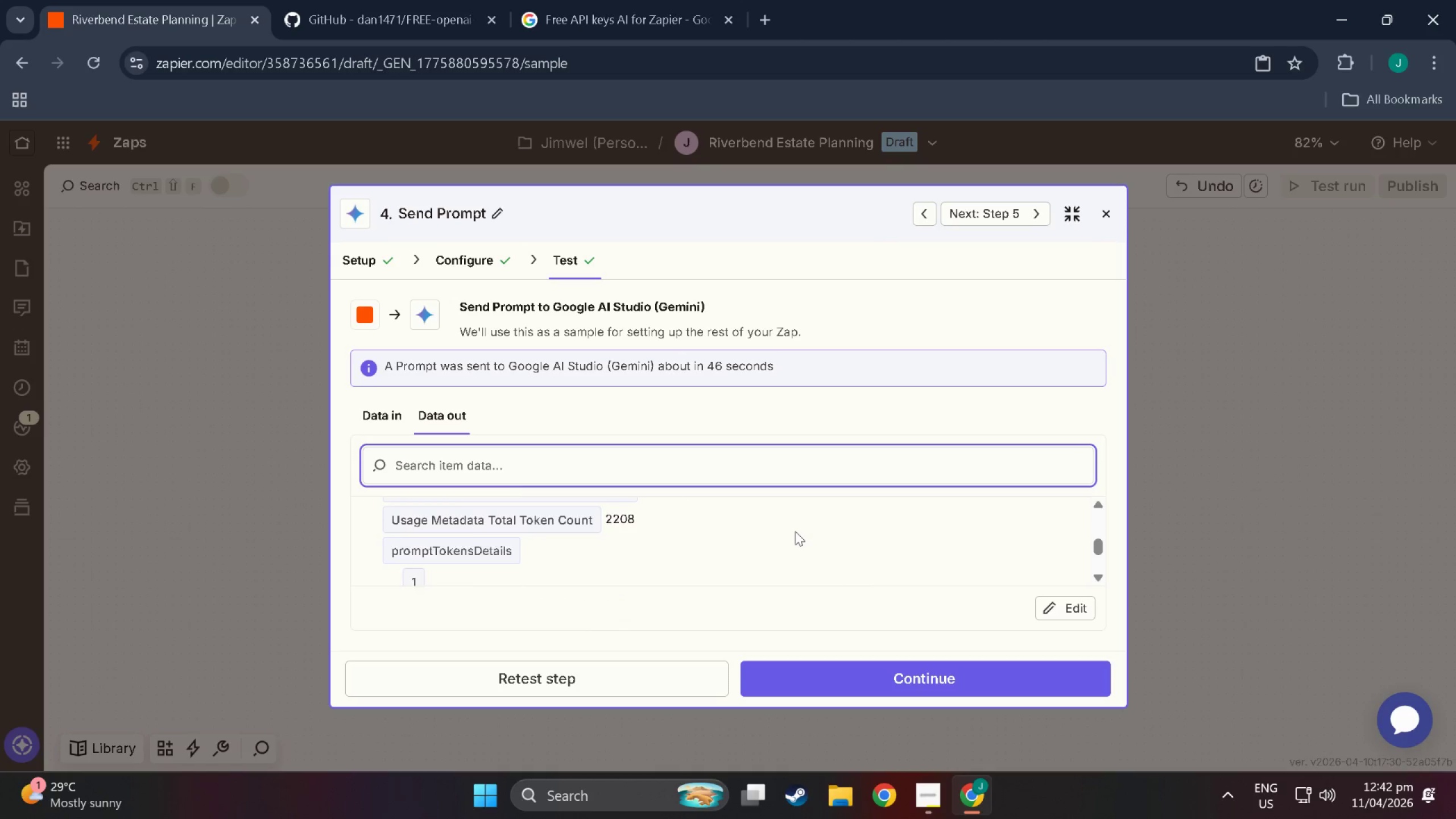 
scroll: coordinate [795, 531], scroll_direction: up, amount: 1.0
 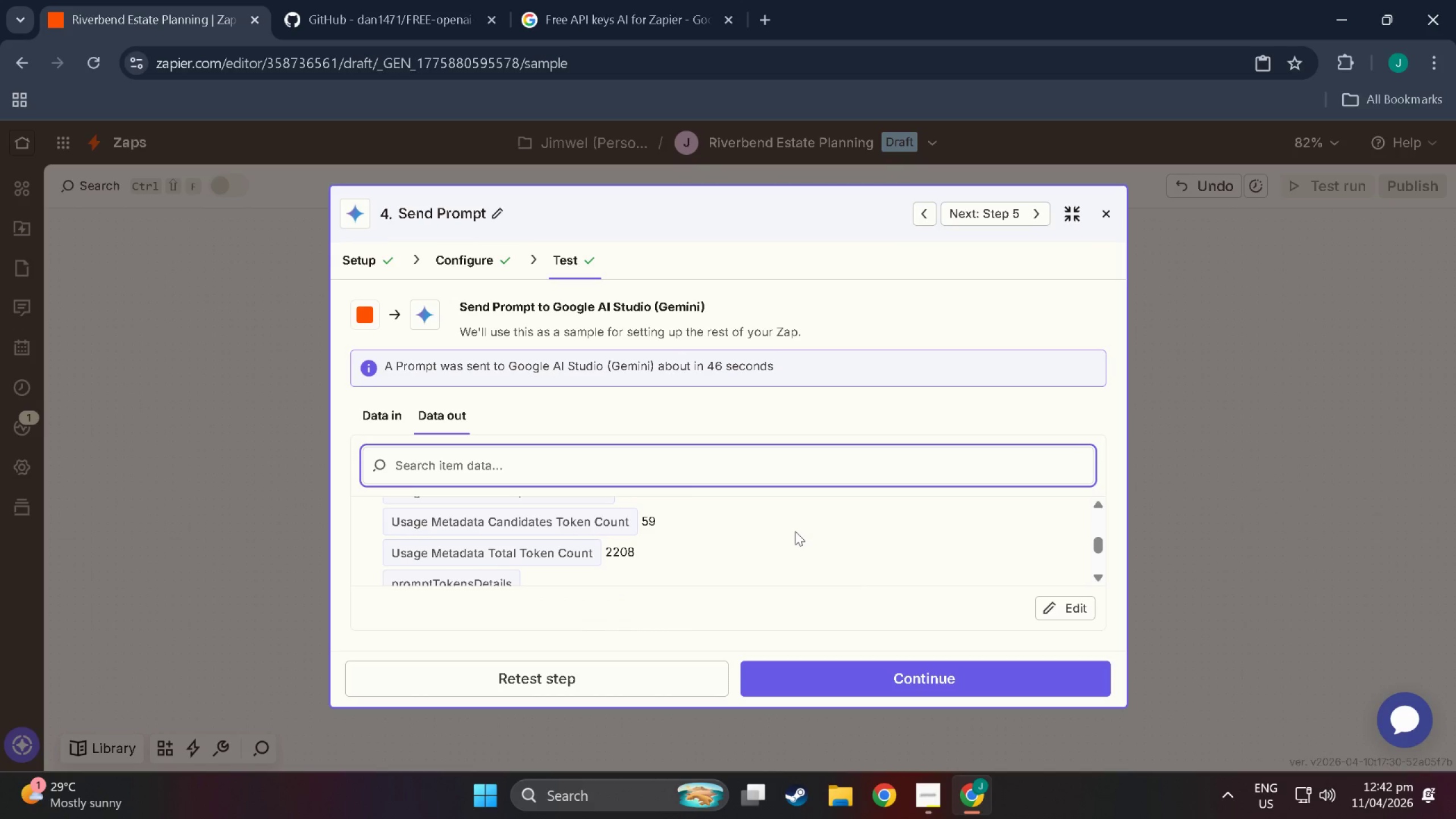 
scroll: coordinate [795, 531], scroll_direction: down, amount: 6.0
 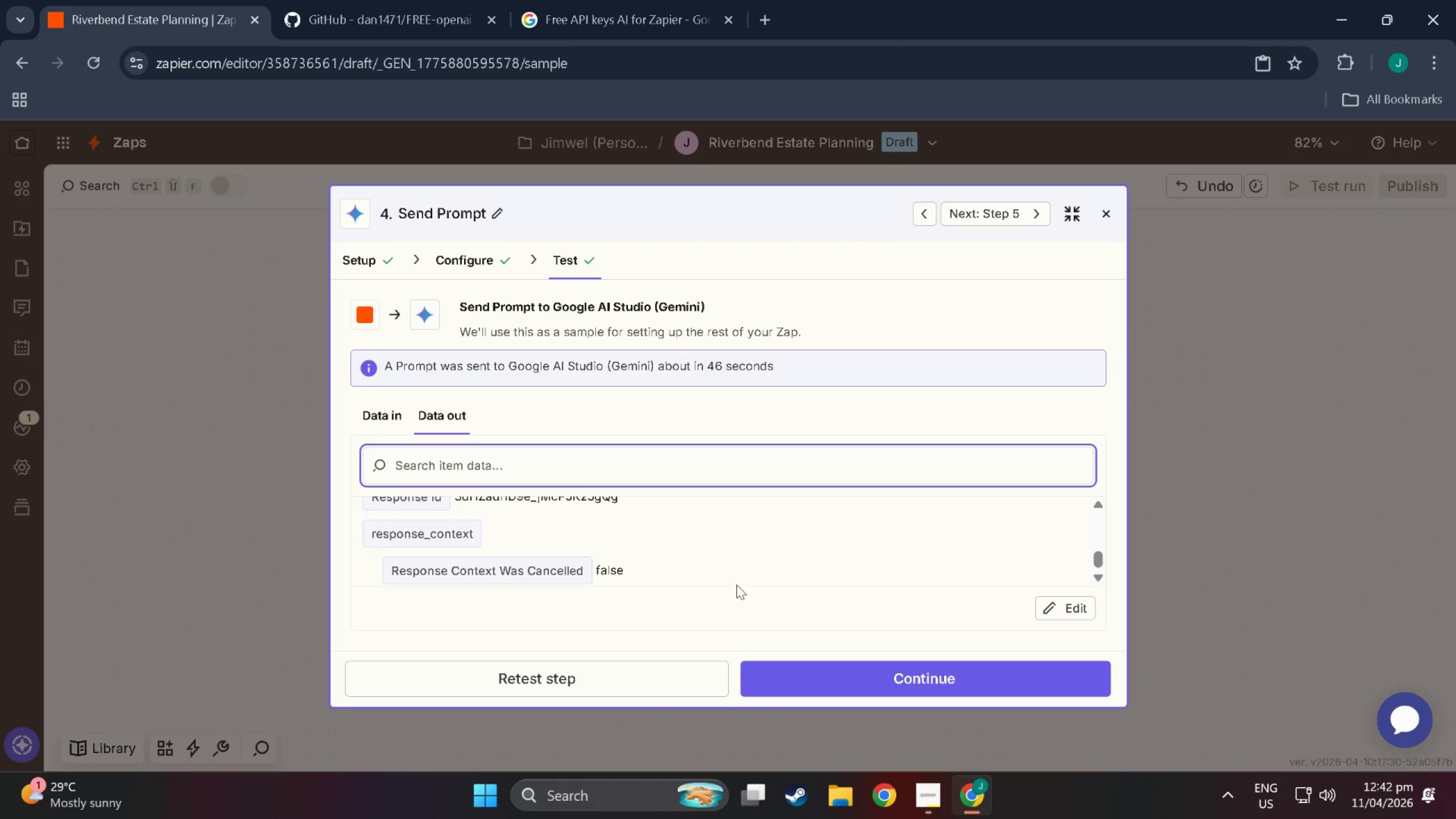 
scroll: coordinate [752, 570], scroll_direction: up, amount: 10.0
 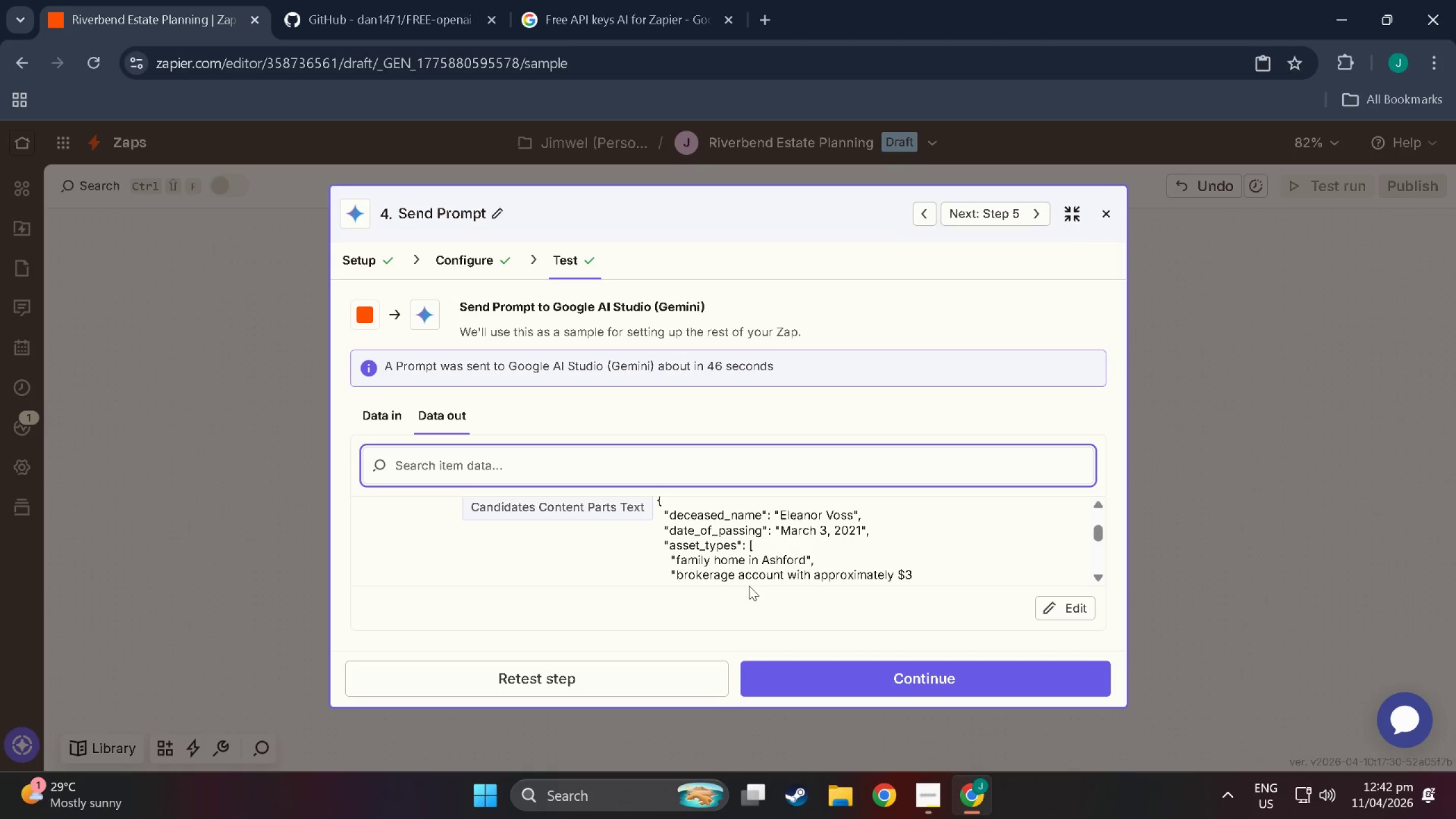 
scroll: coordinate [749, 560], scroll_direction: down, amount: 1.0
 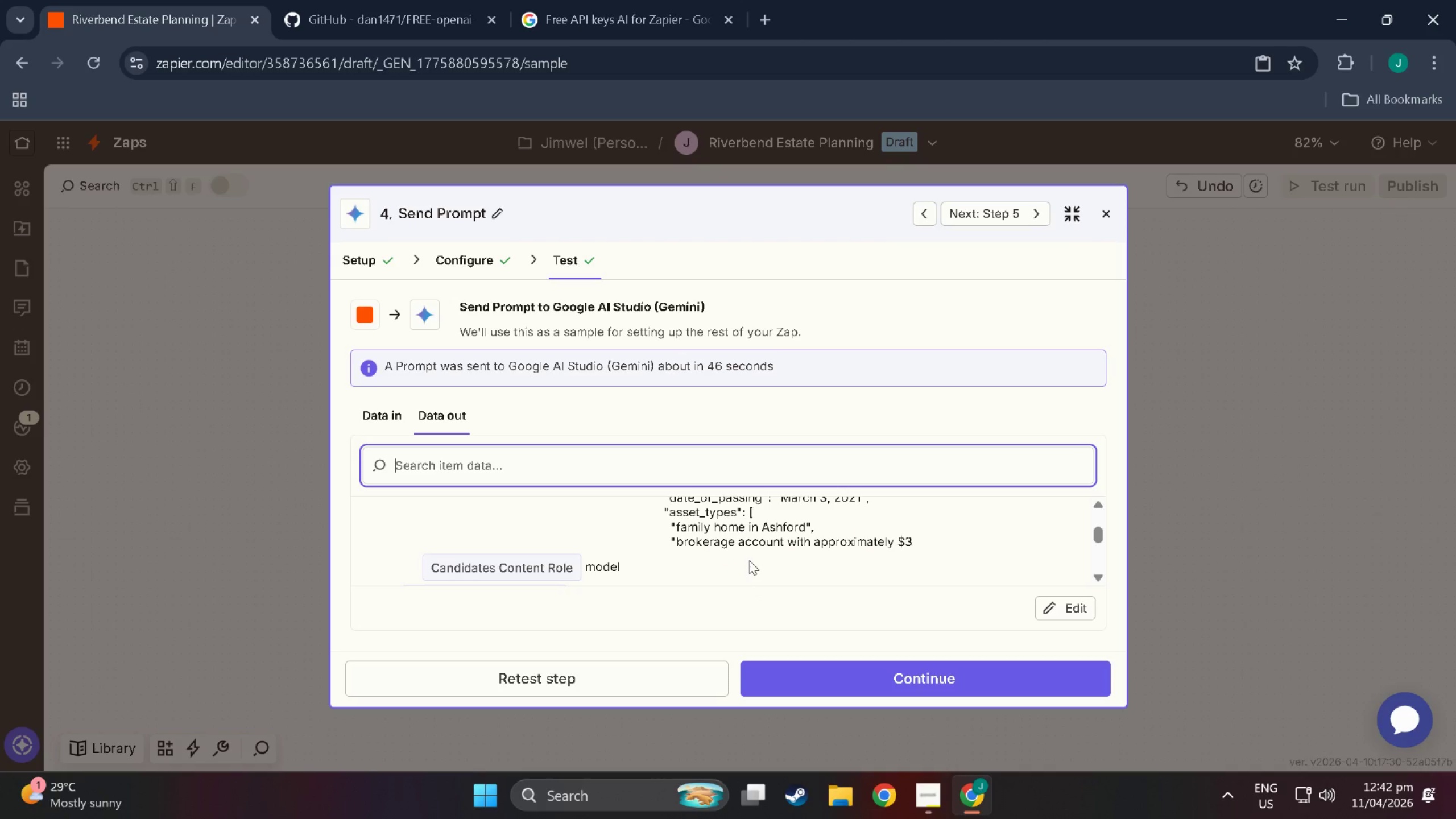 
scroll: coordinate [749, 560], scroll_direction: up, amount: 1.0
 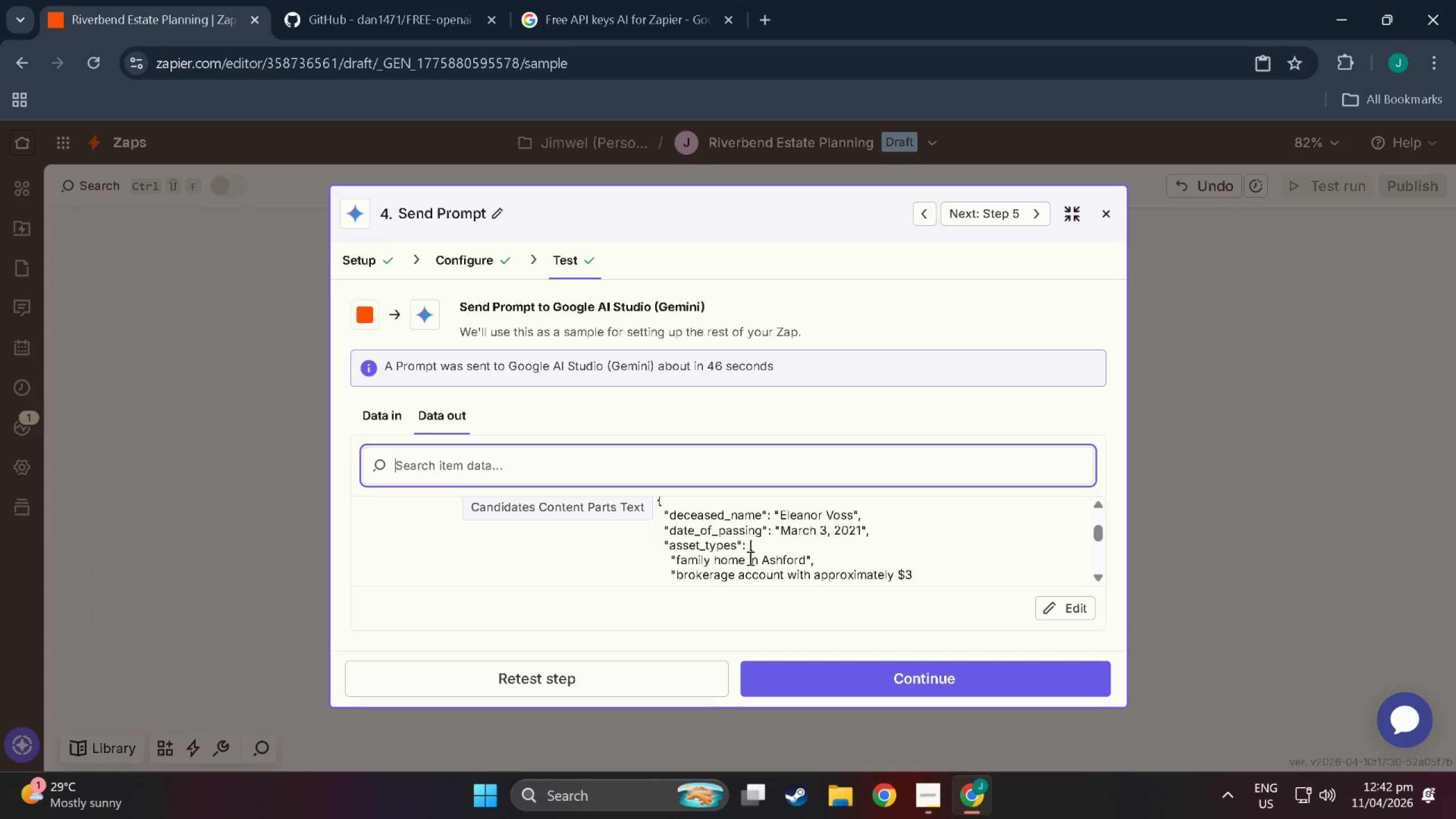 
scroll: coordinate [742, 562], scroll_direction: none, amount: 0.0
 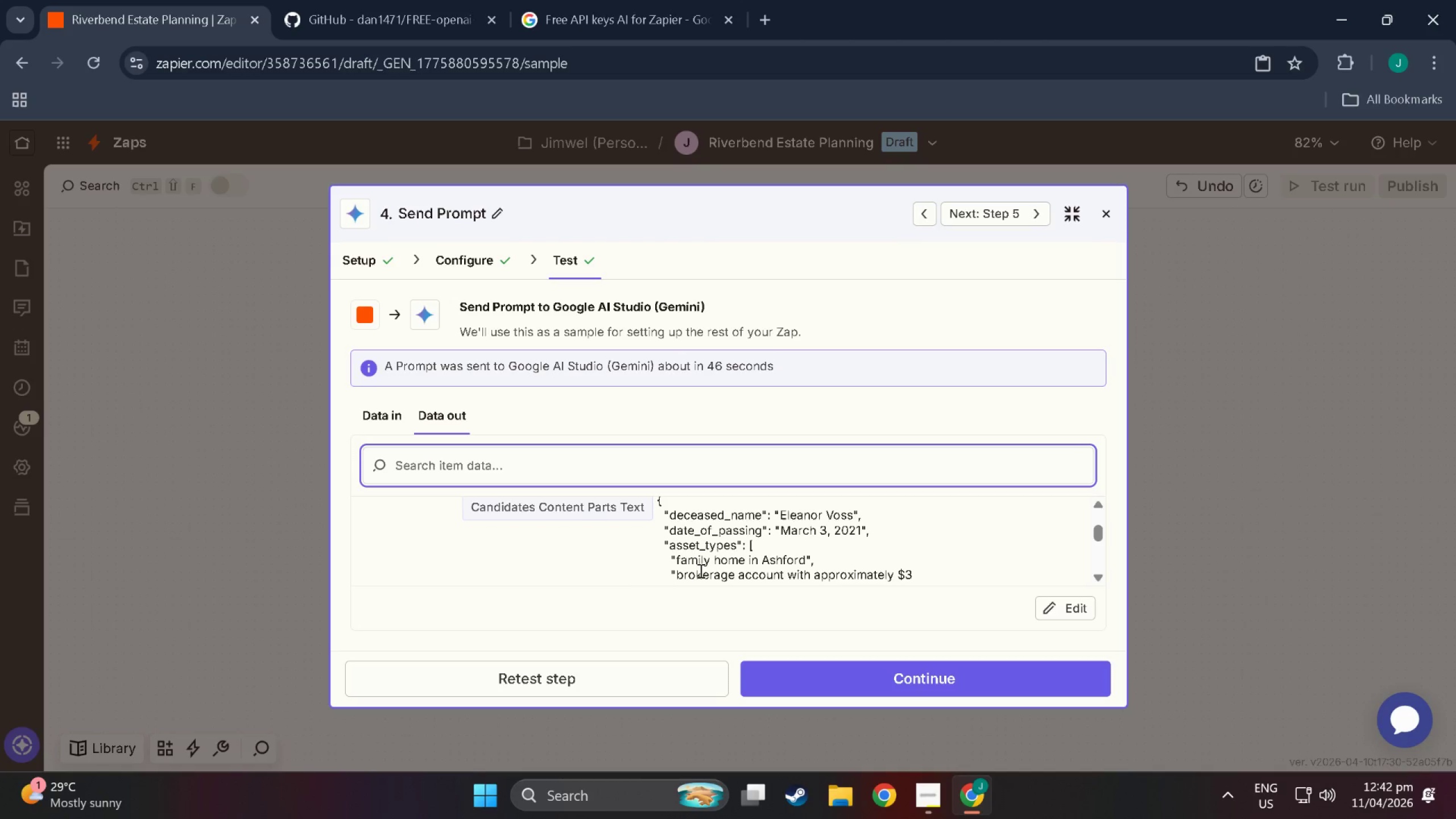 
scroll: coordinate [572, 546], scroll_direction: down, amount: 15.0
 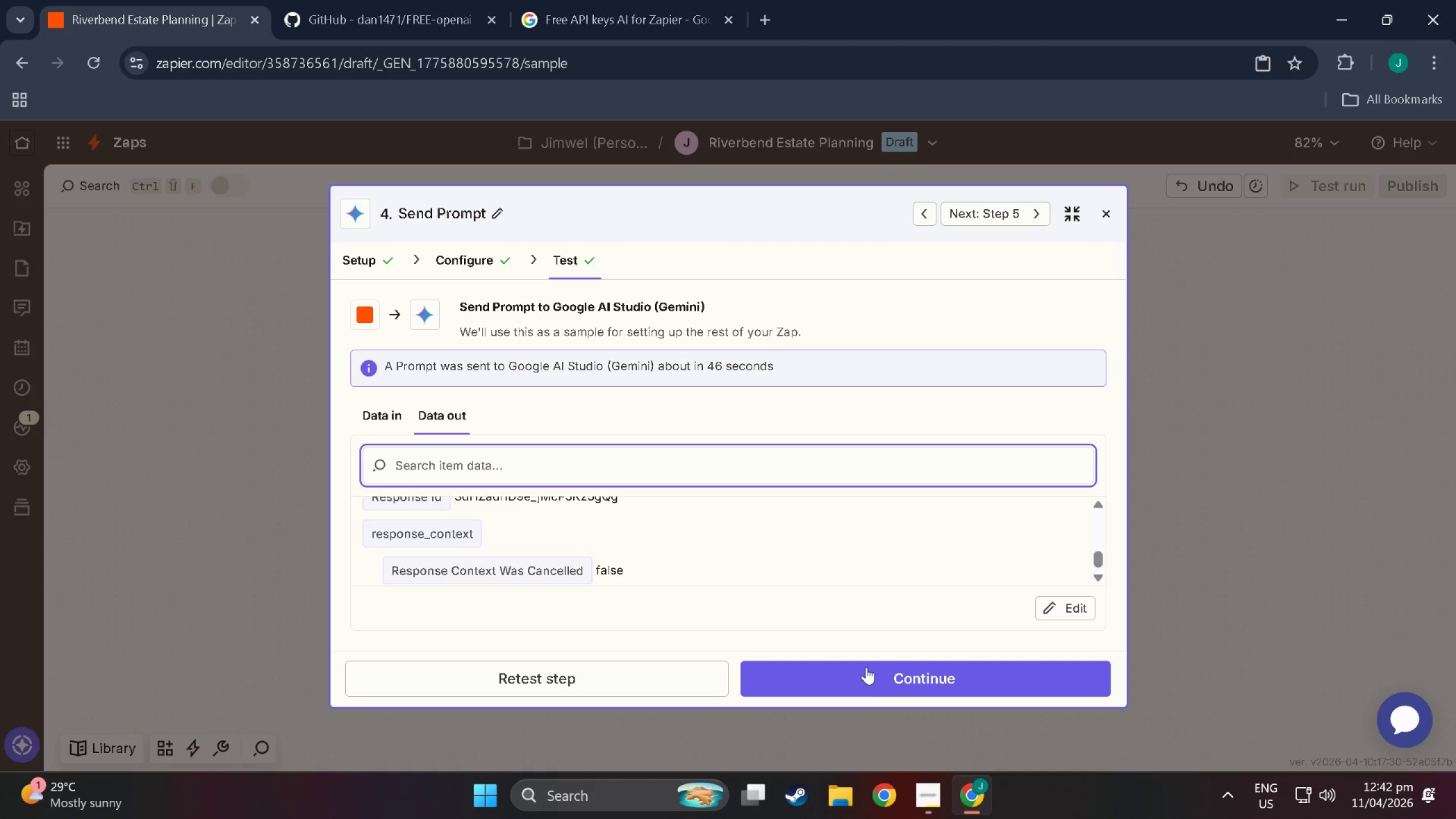 
left_click([875, 679])
 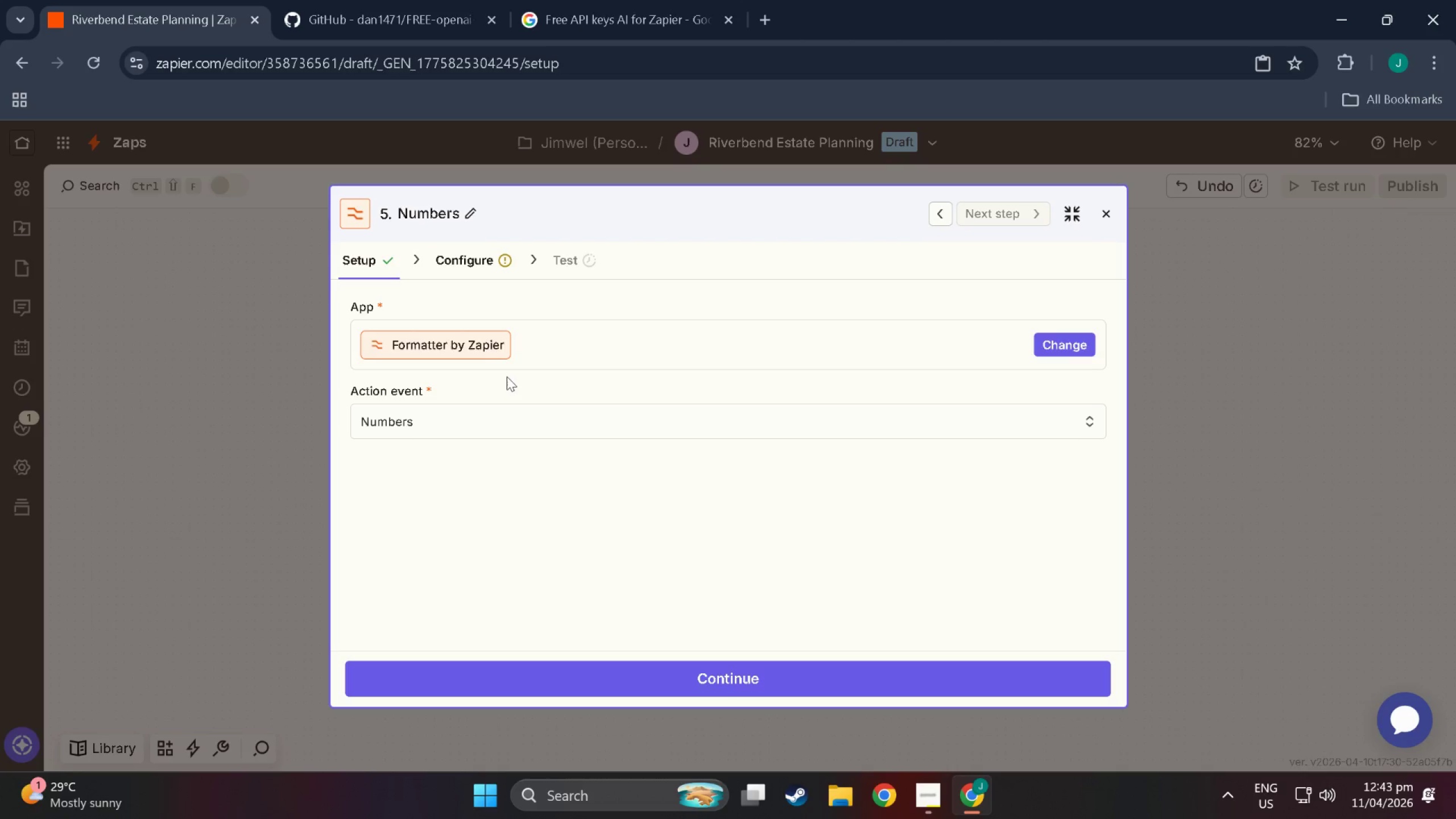 
wait(19.04)
 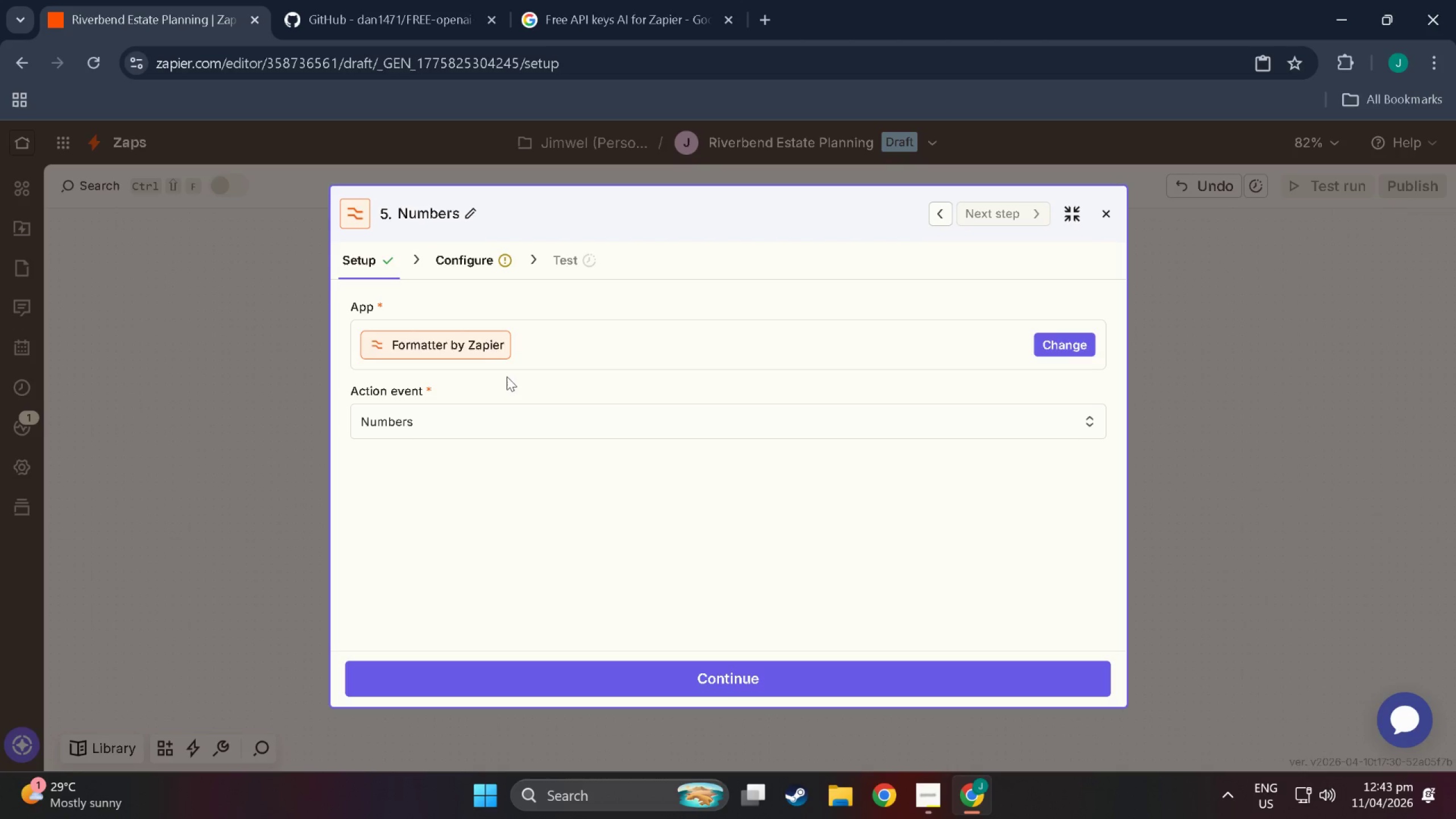 
left_click([422, 421])
 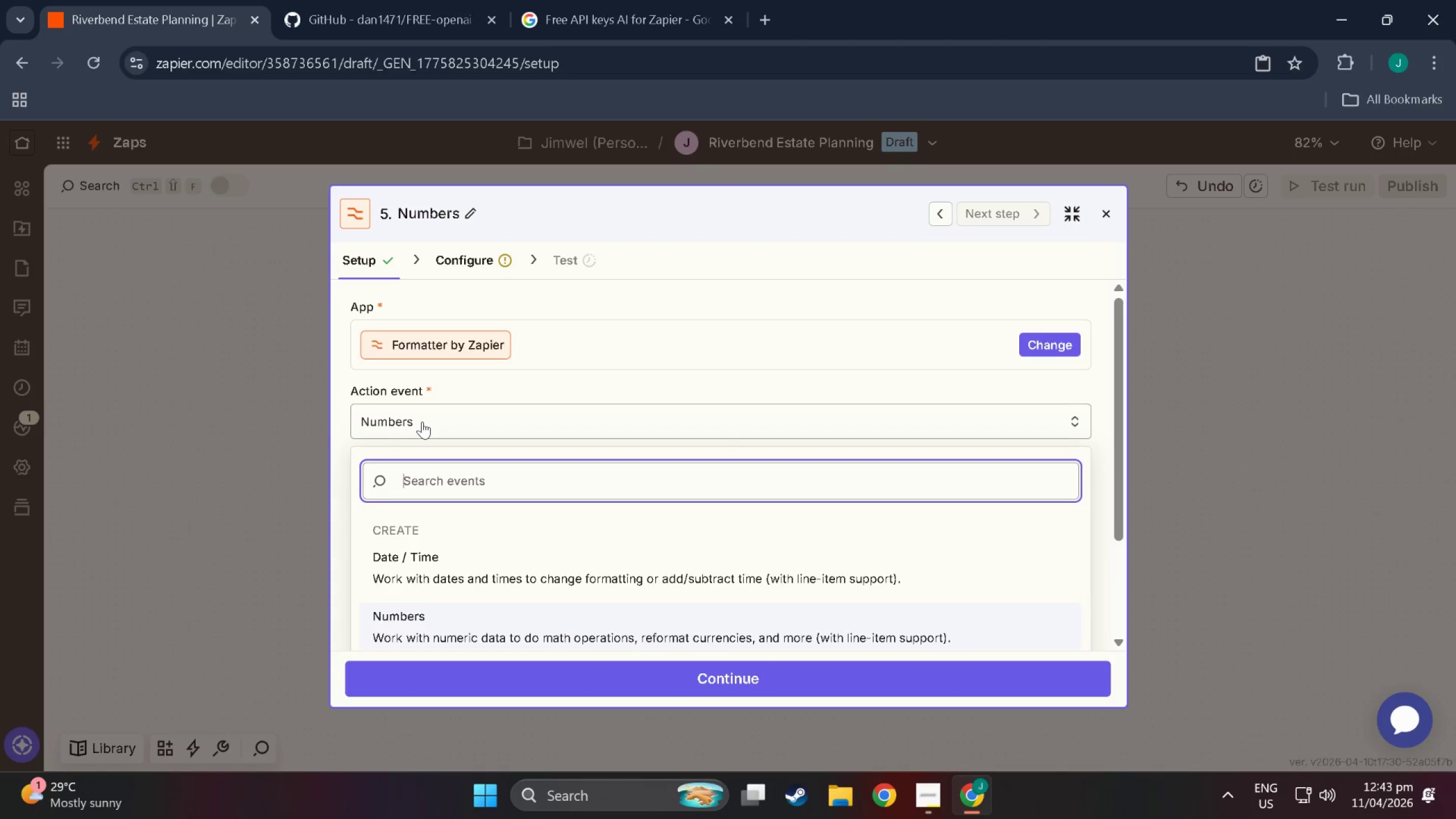 
left_click([422, 421])
 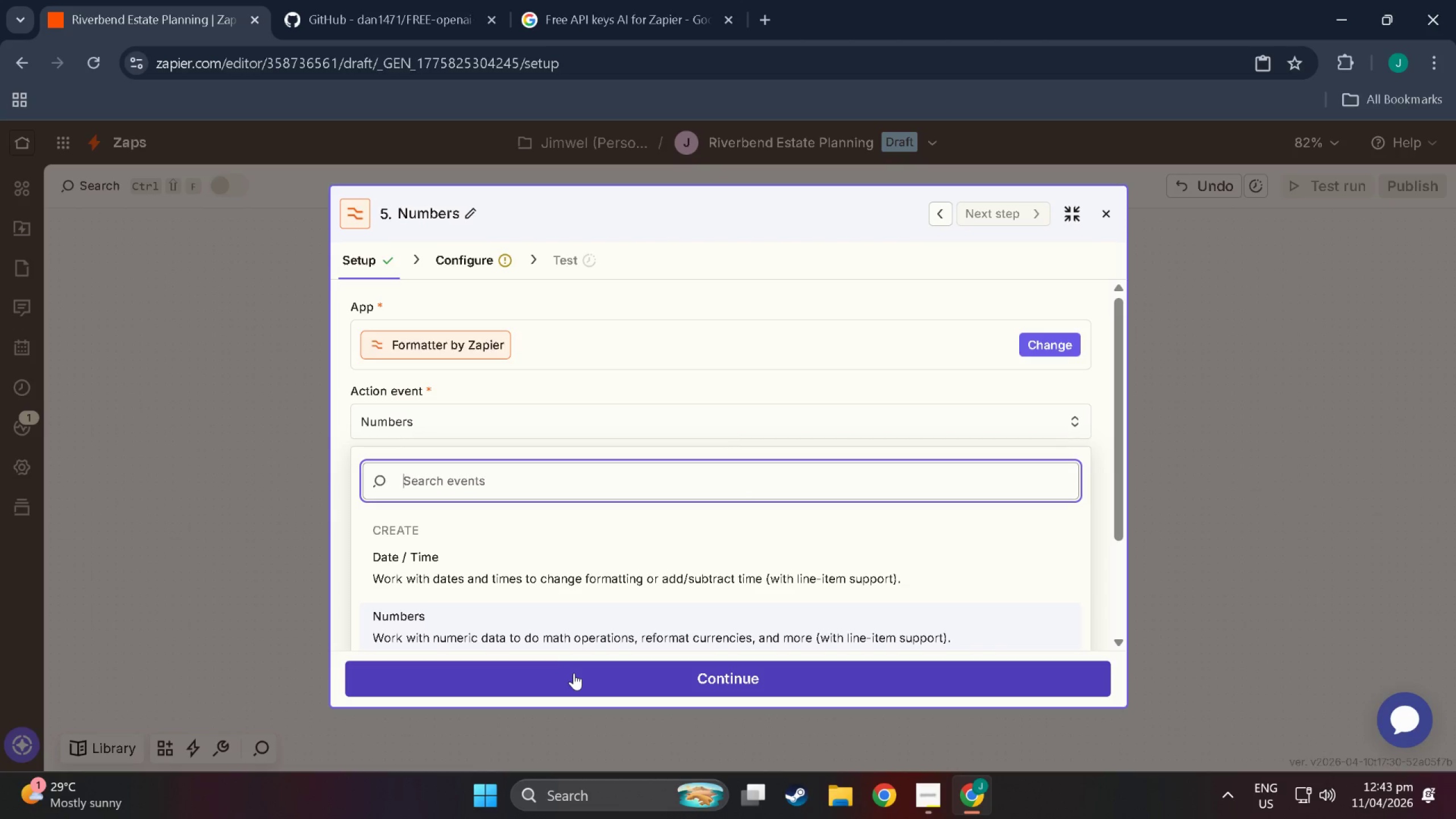 
left_click([574, 673])
 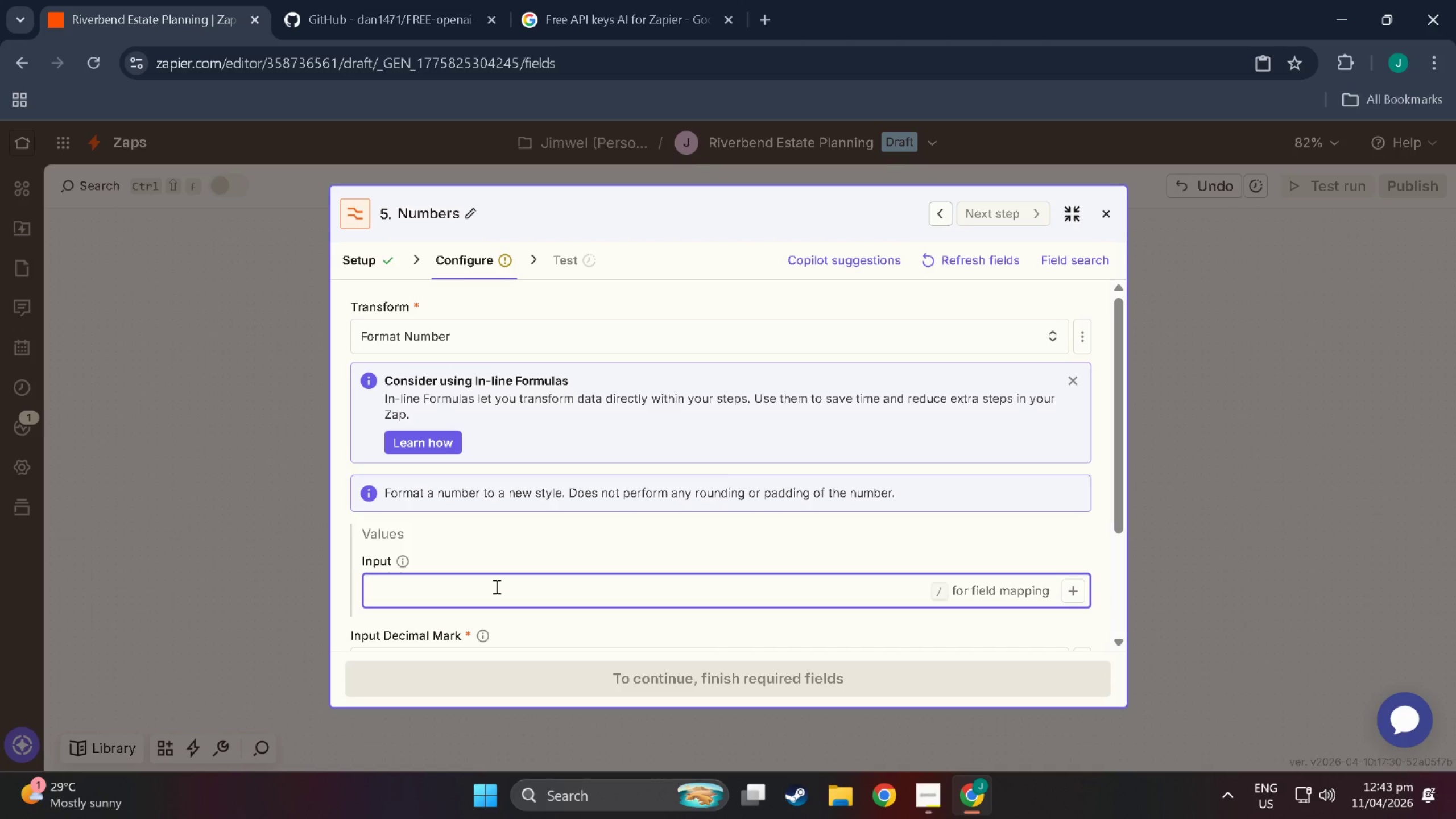 
wait(15.79)
 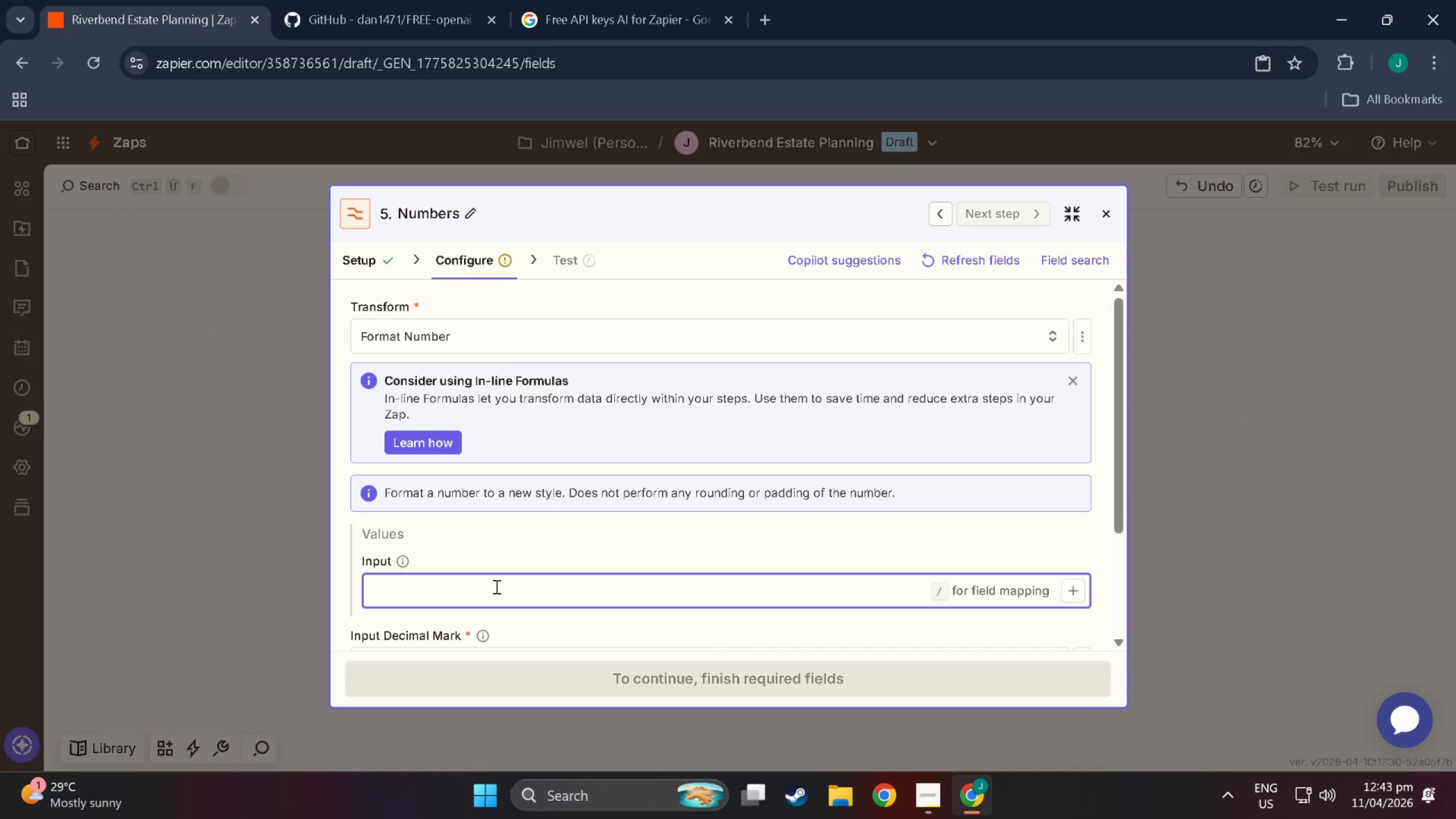 
left_click([1077, 586])
 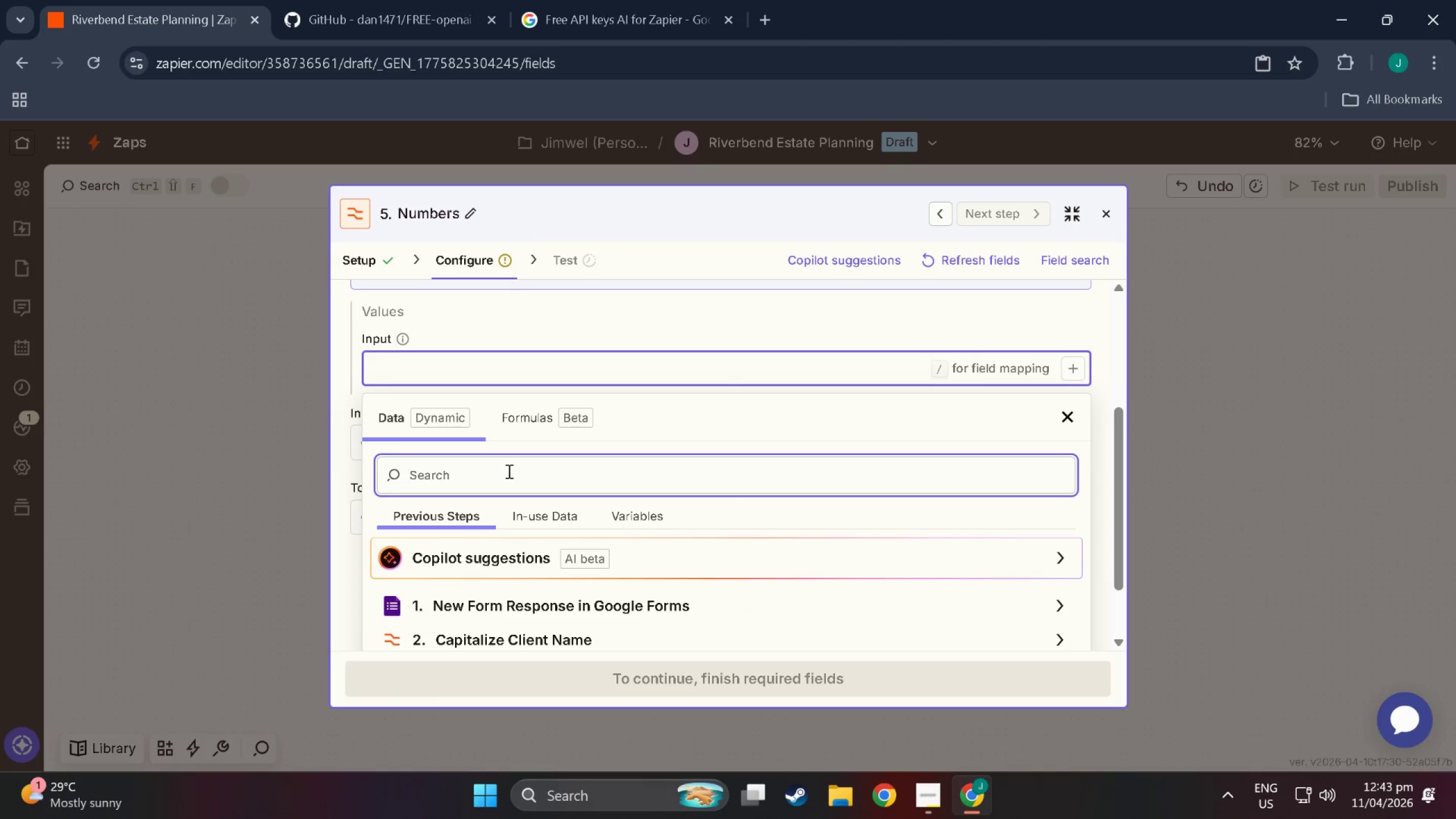 
scroll: coordinate [509, 569], scroll_direction: down, amount: 6.0
 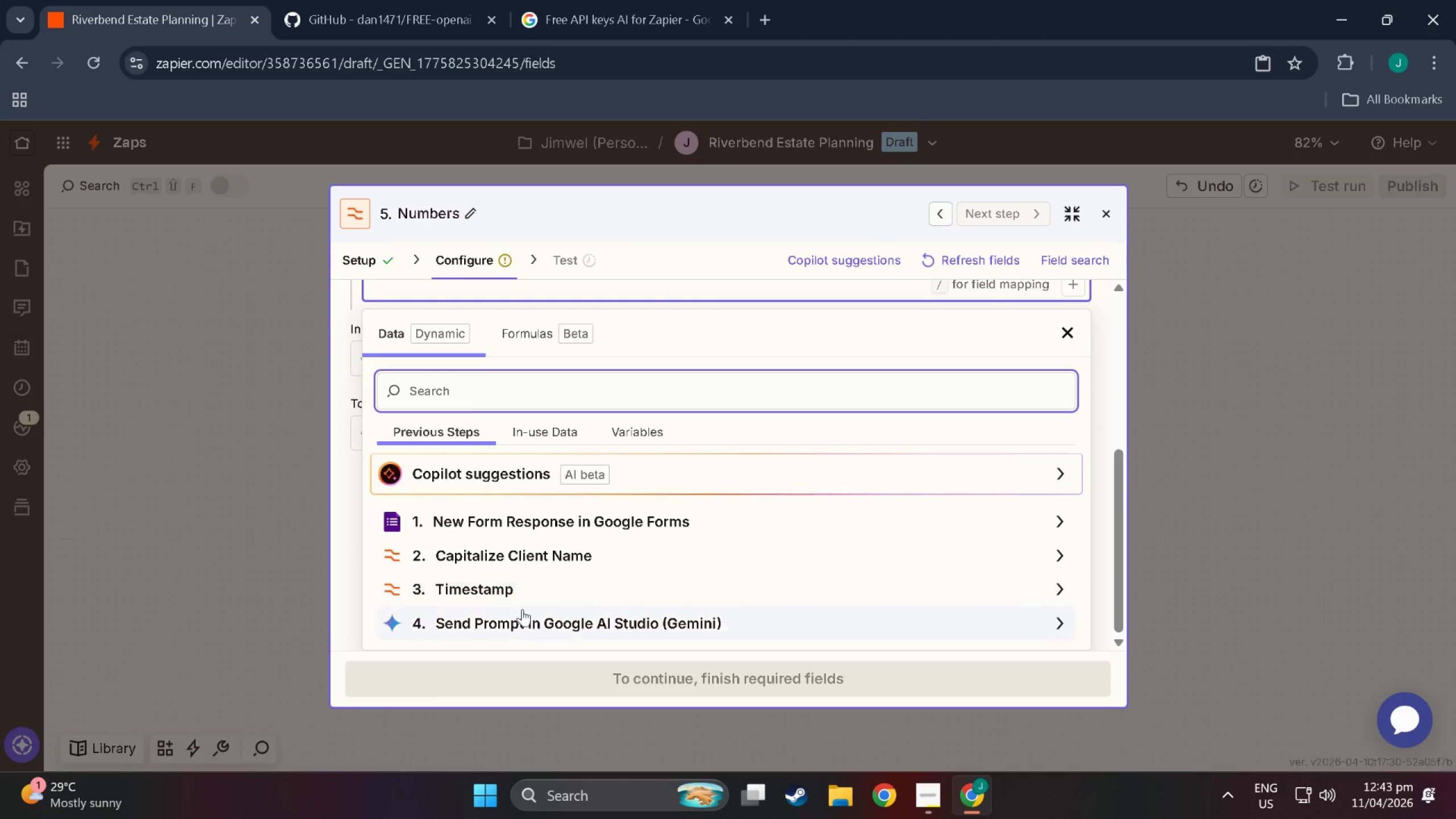 
left_click([526, 614])
 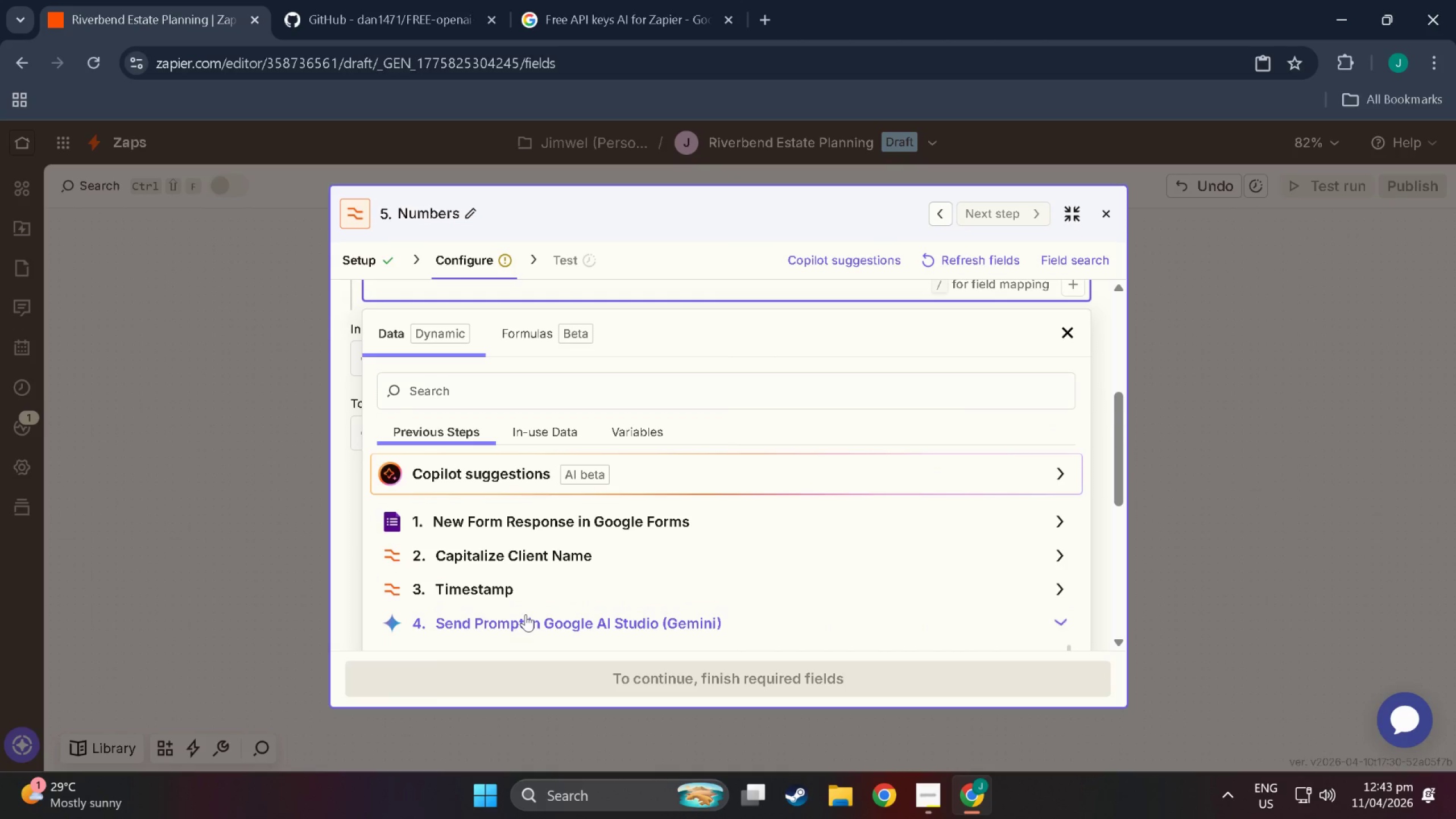 
scroll: coordinate [677, 625], scroll_direction: down, amount: 27.0
 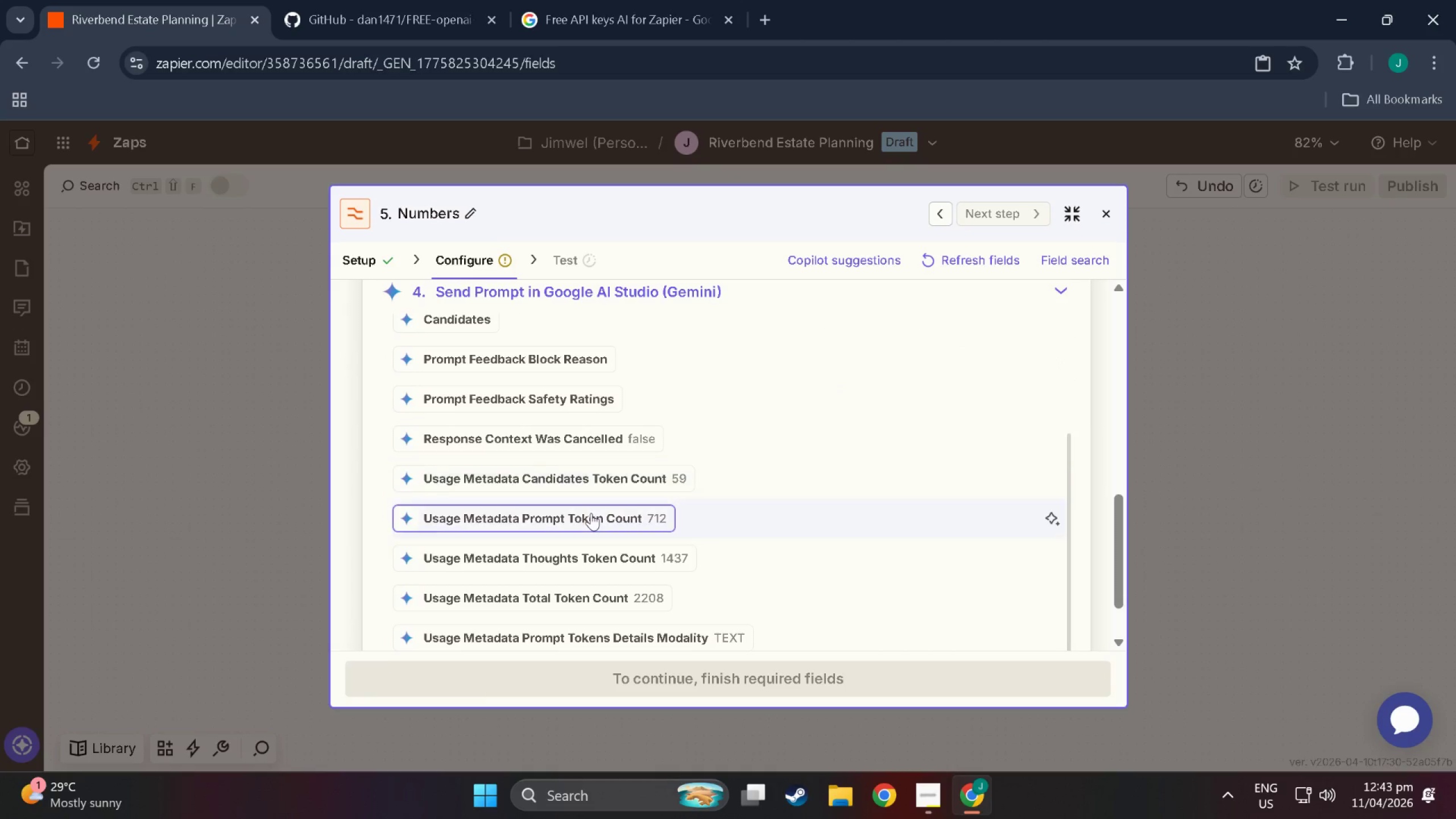 
scroll: coordinate [608, 528], scroll_direction: down, amount: 8.0
 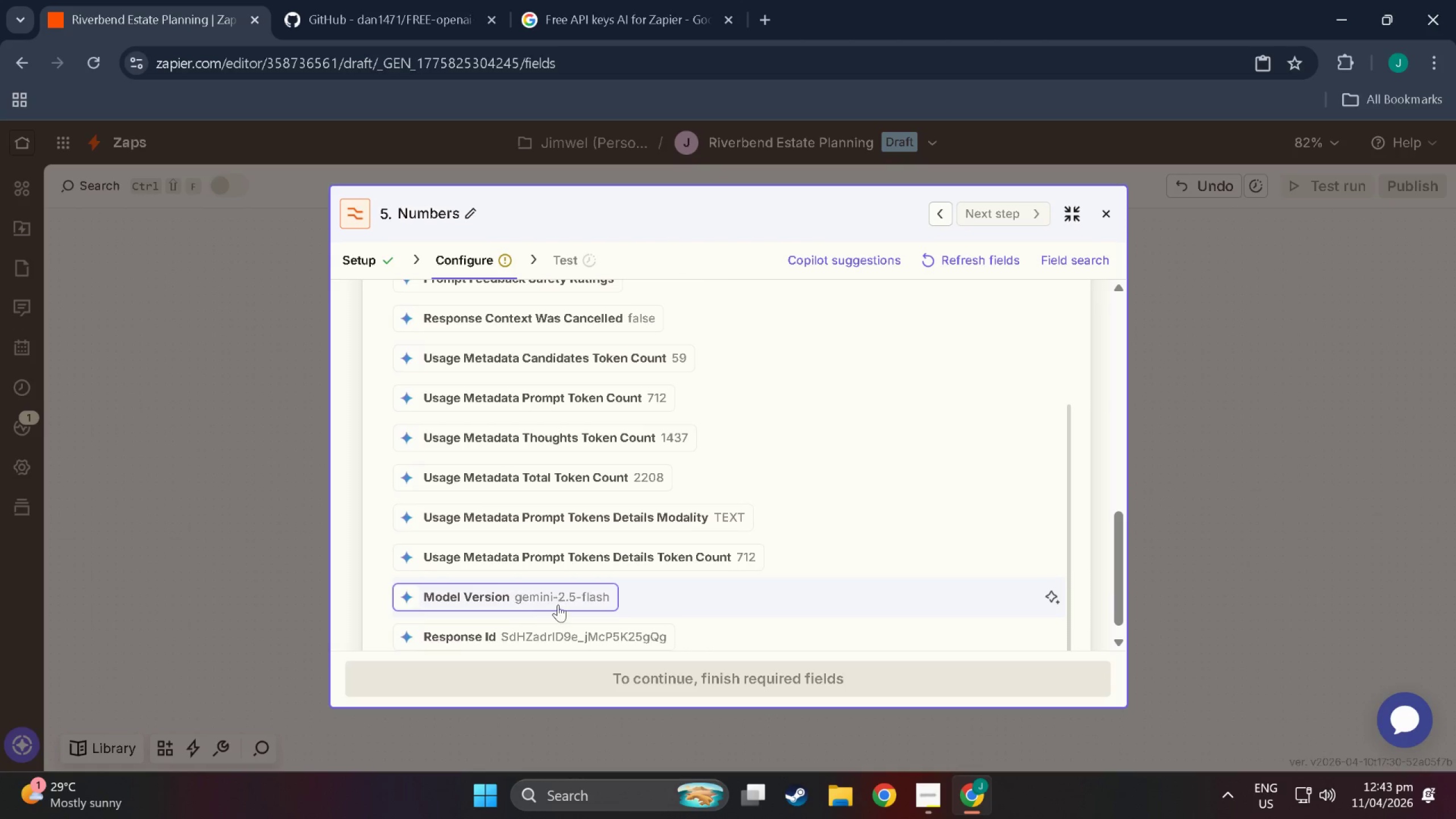 
scroll: coordinate [572, 431], scroll_direction: up, amount: 12.0
 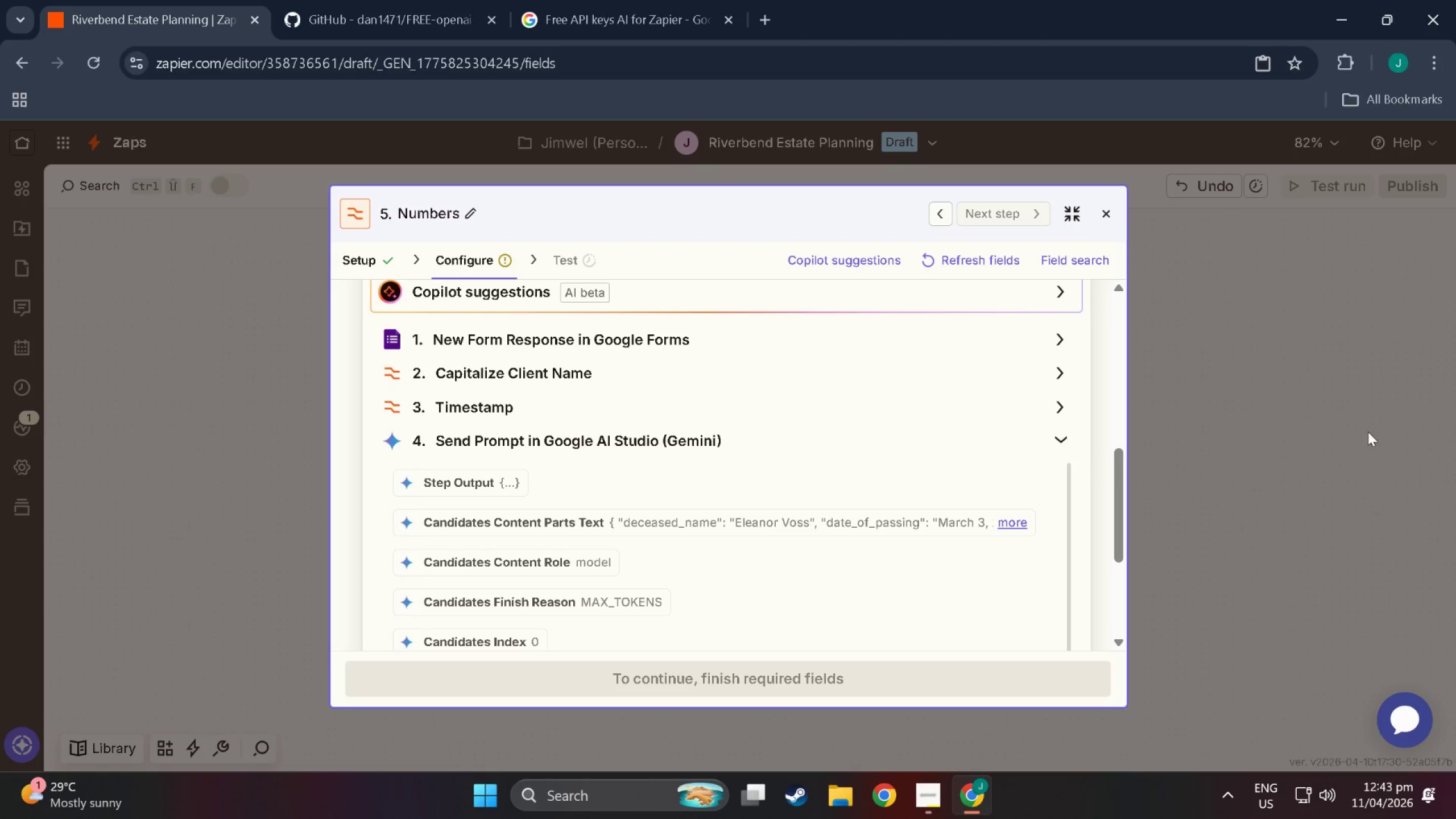 
left_click([1197, 539])
 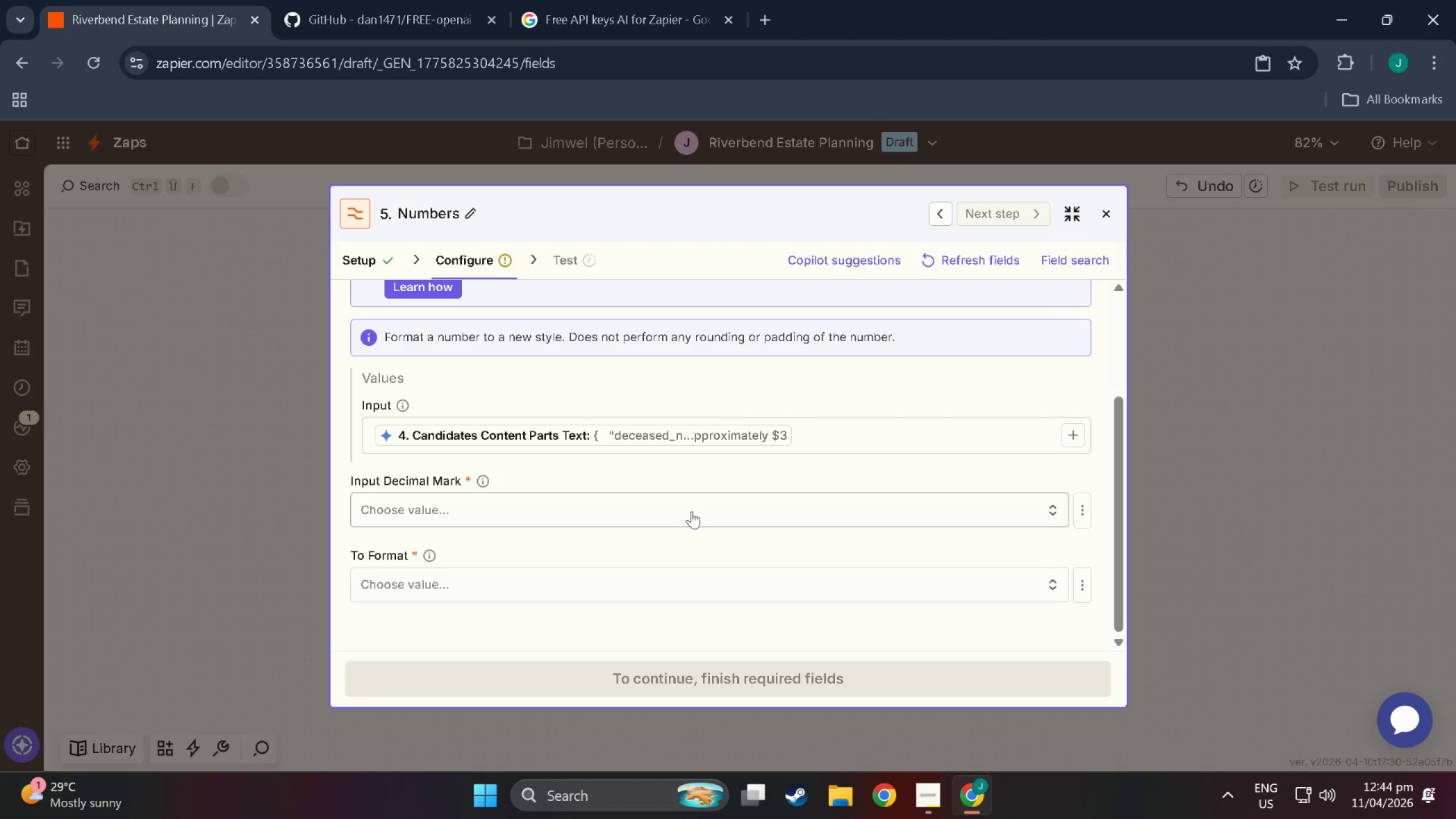 
wait(15.67)
 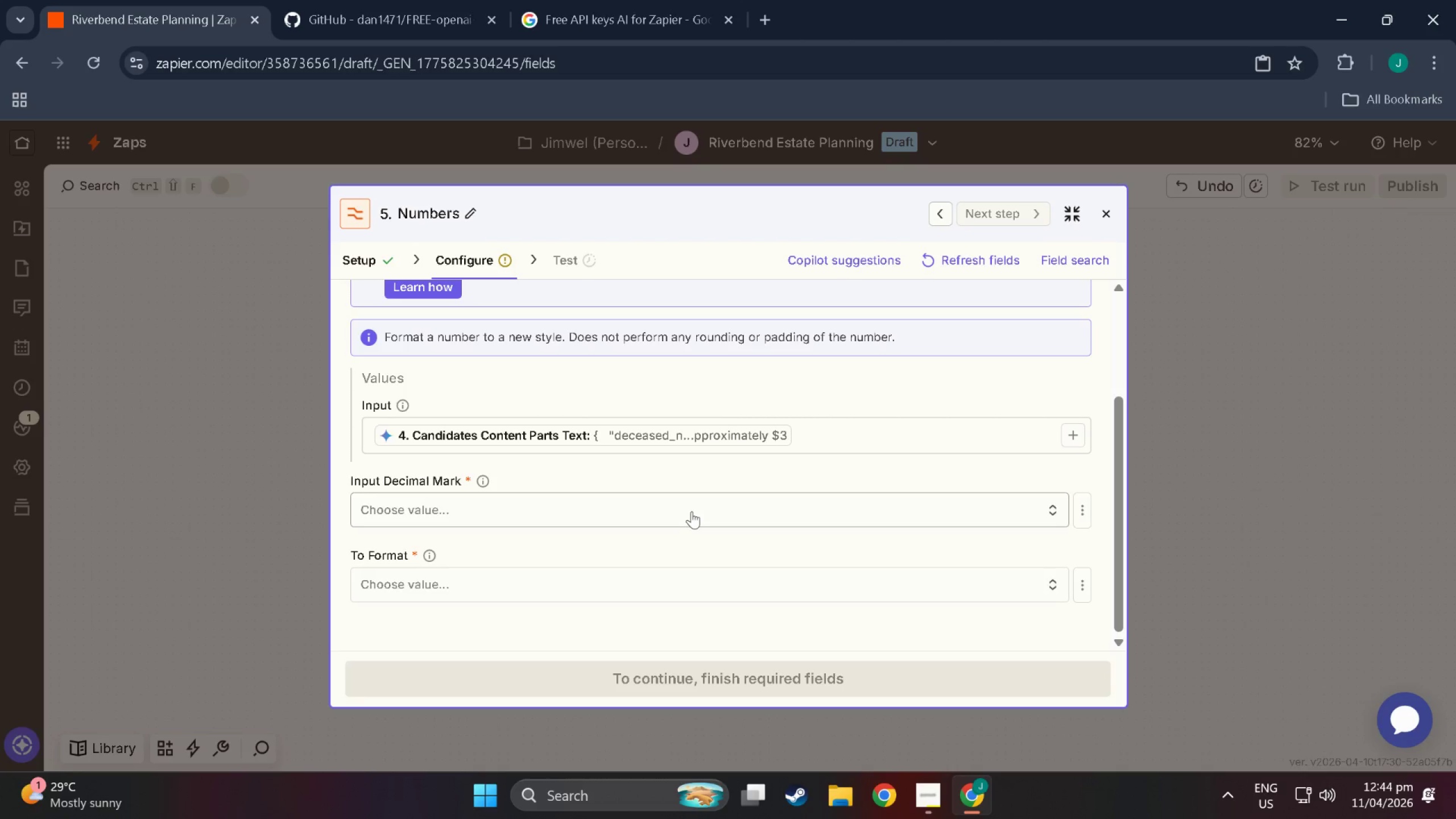 
scroll: coordinate [468, 431], scroll_direction: up, amount: 6.0
 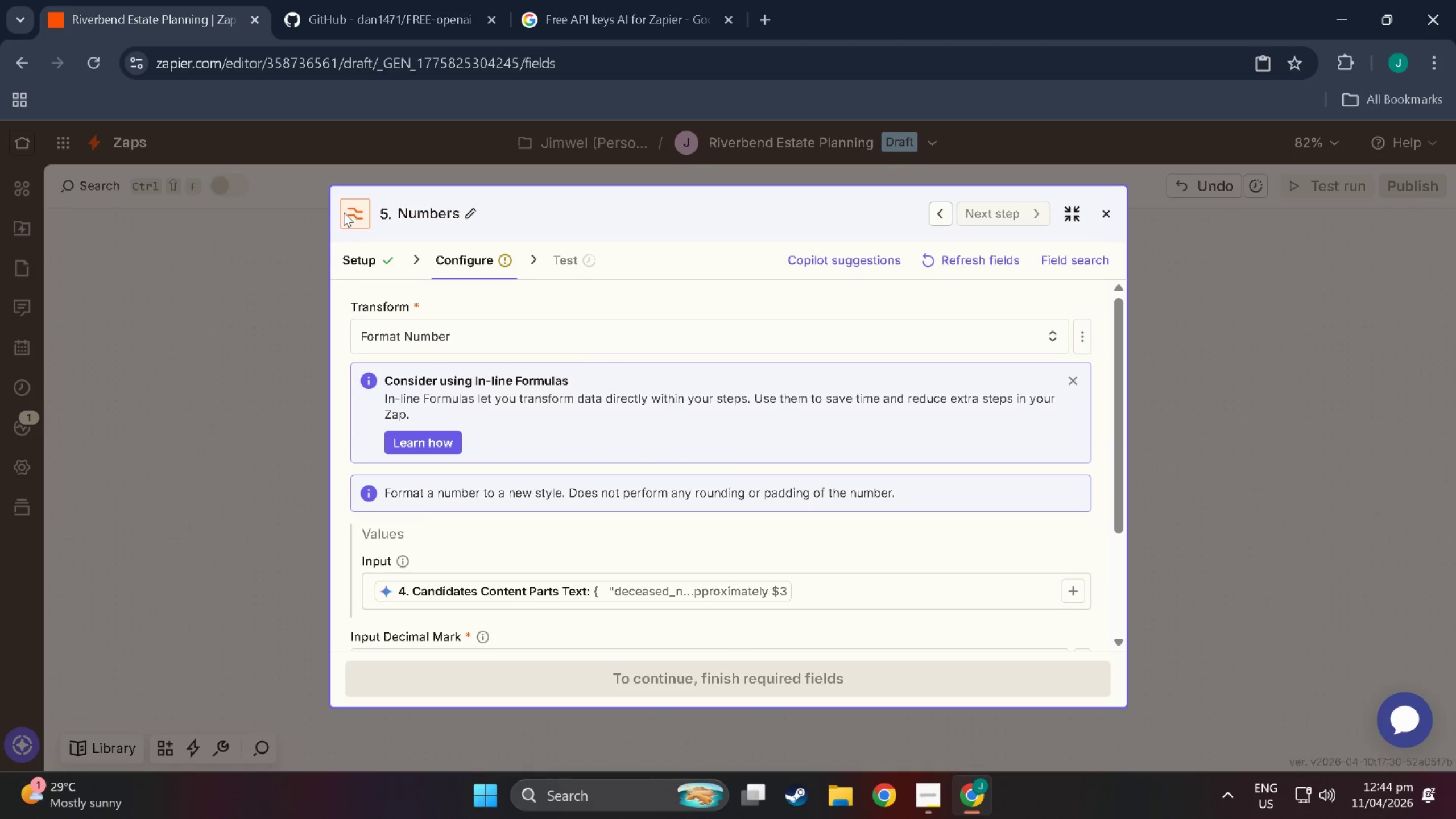 
left_click([361, 257])
 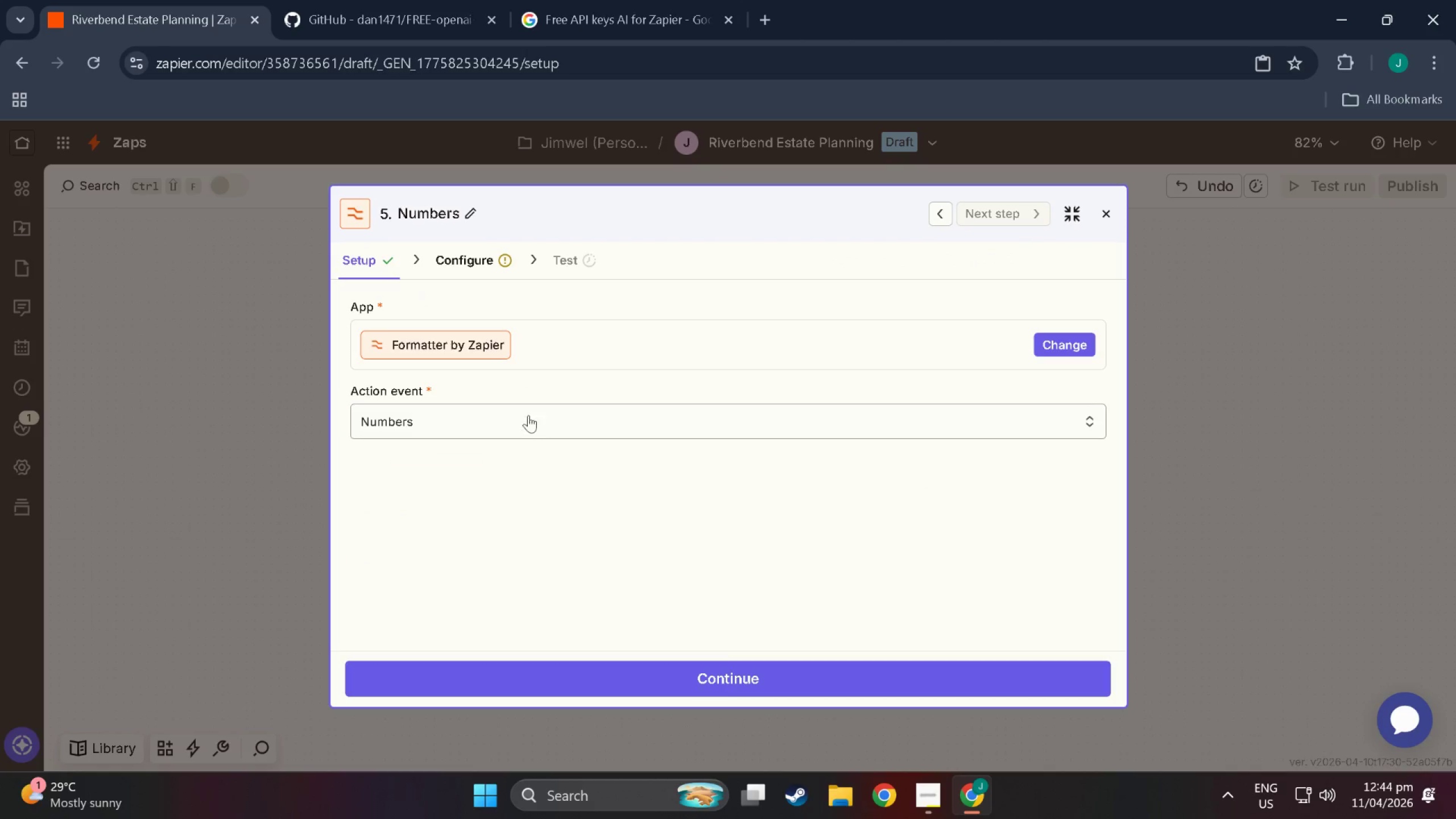 
left_click([531, 433])
 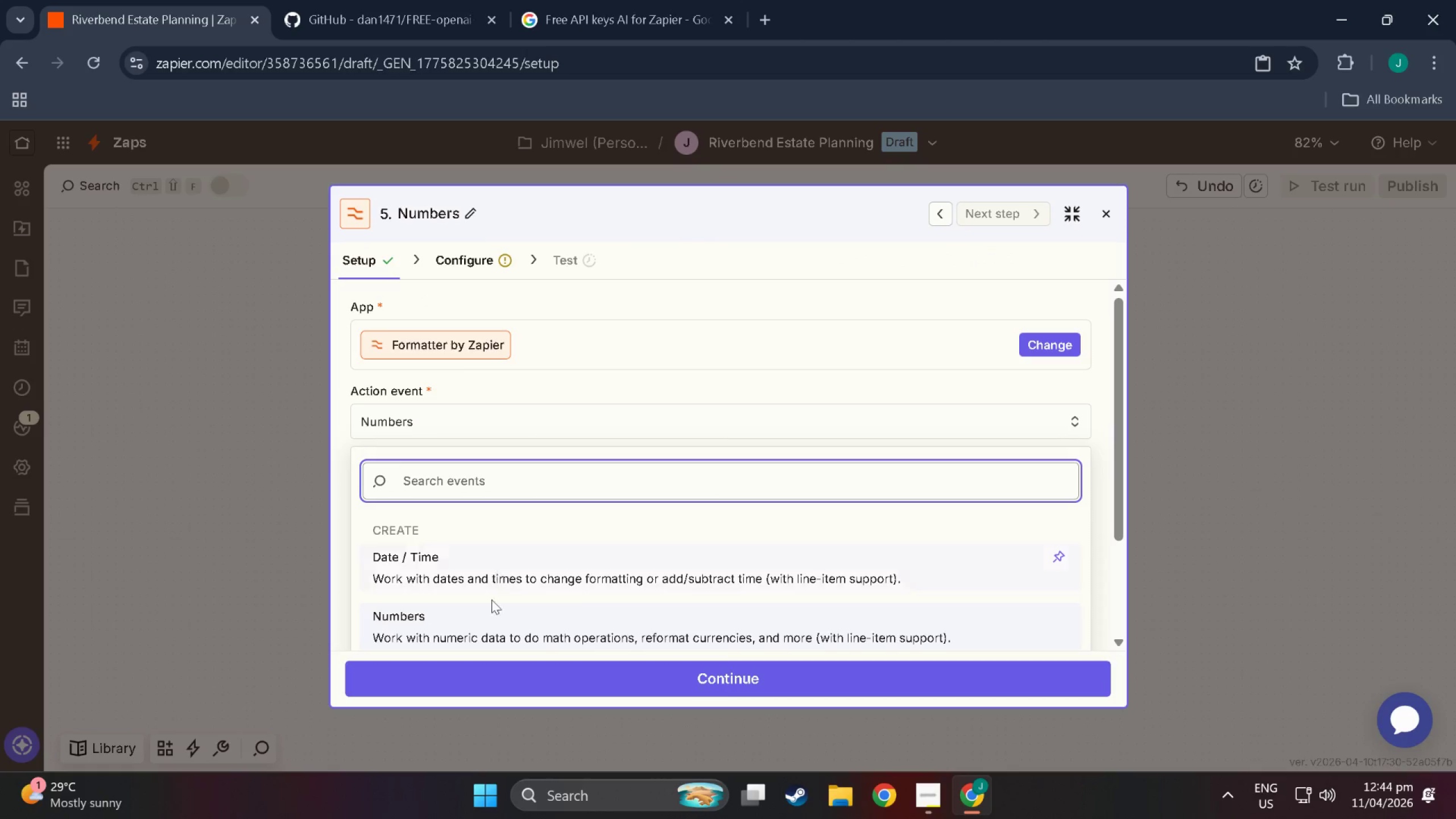 
scroll: coordinate [469, 585], scroll_direction: down, amount: 9.0
 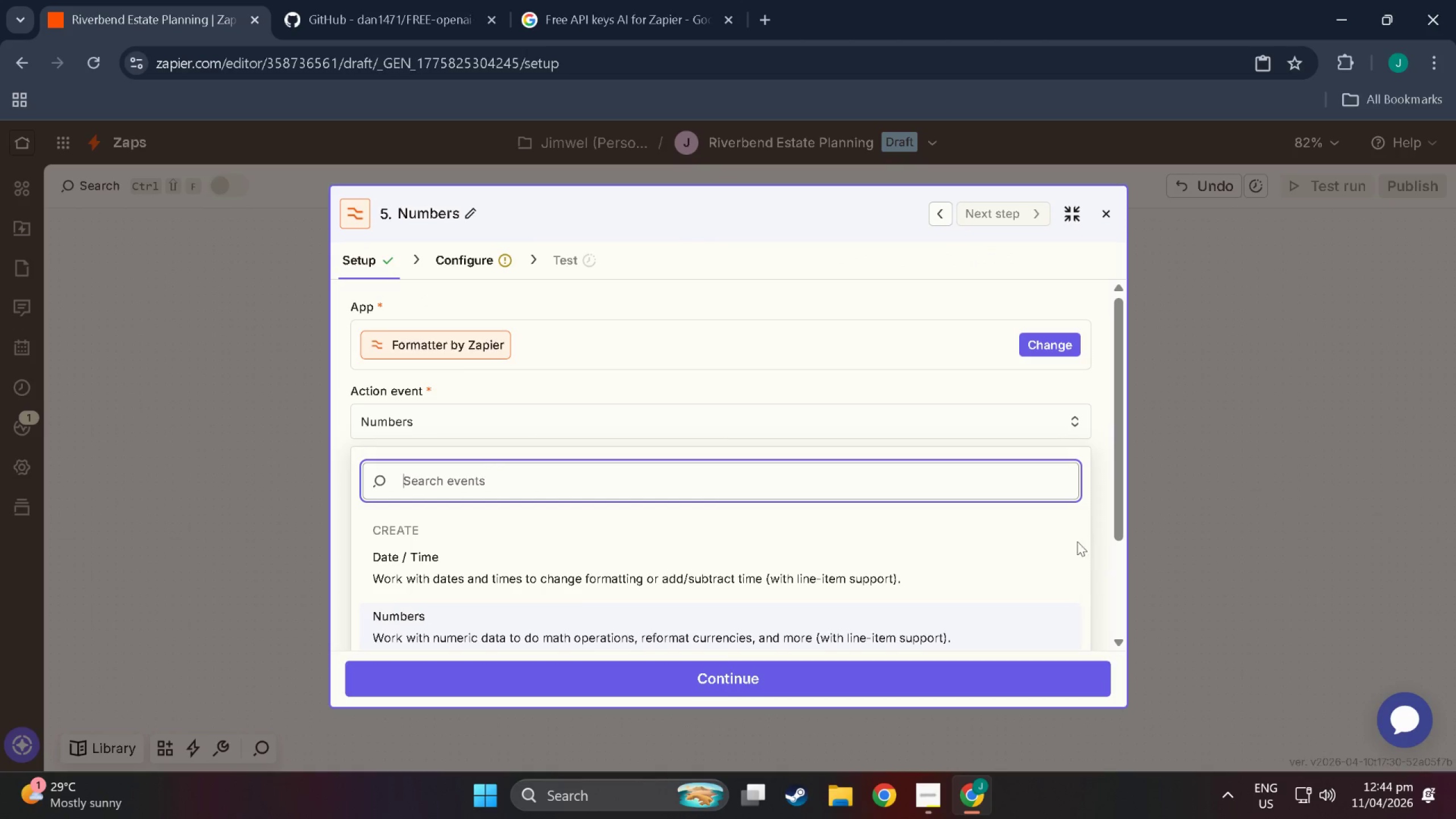 
scroll: coordinate [1012, 622], scroll_direction: up, amount: 3.0
 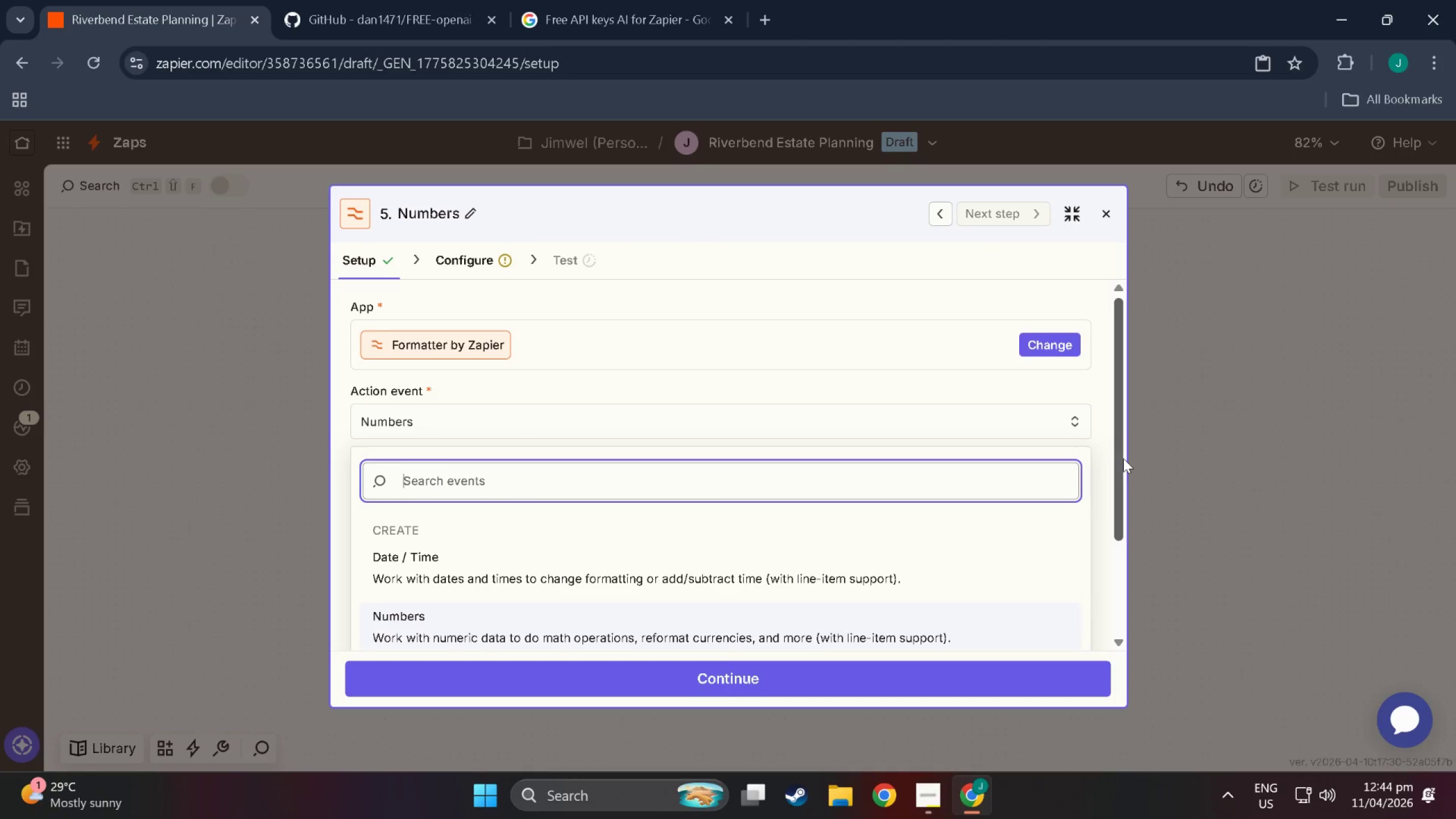 
left_click_drag(start_coordinate=[1123, 458], to_coordinate=[1100, 572])
 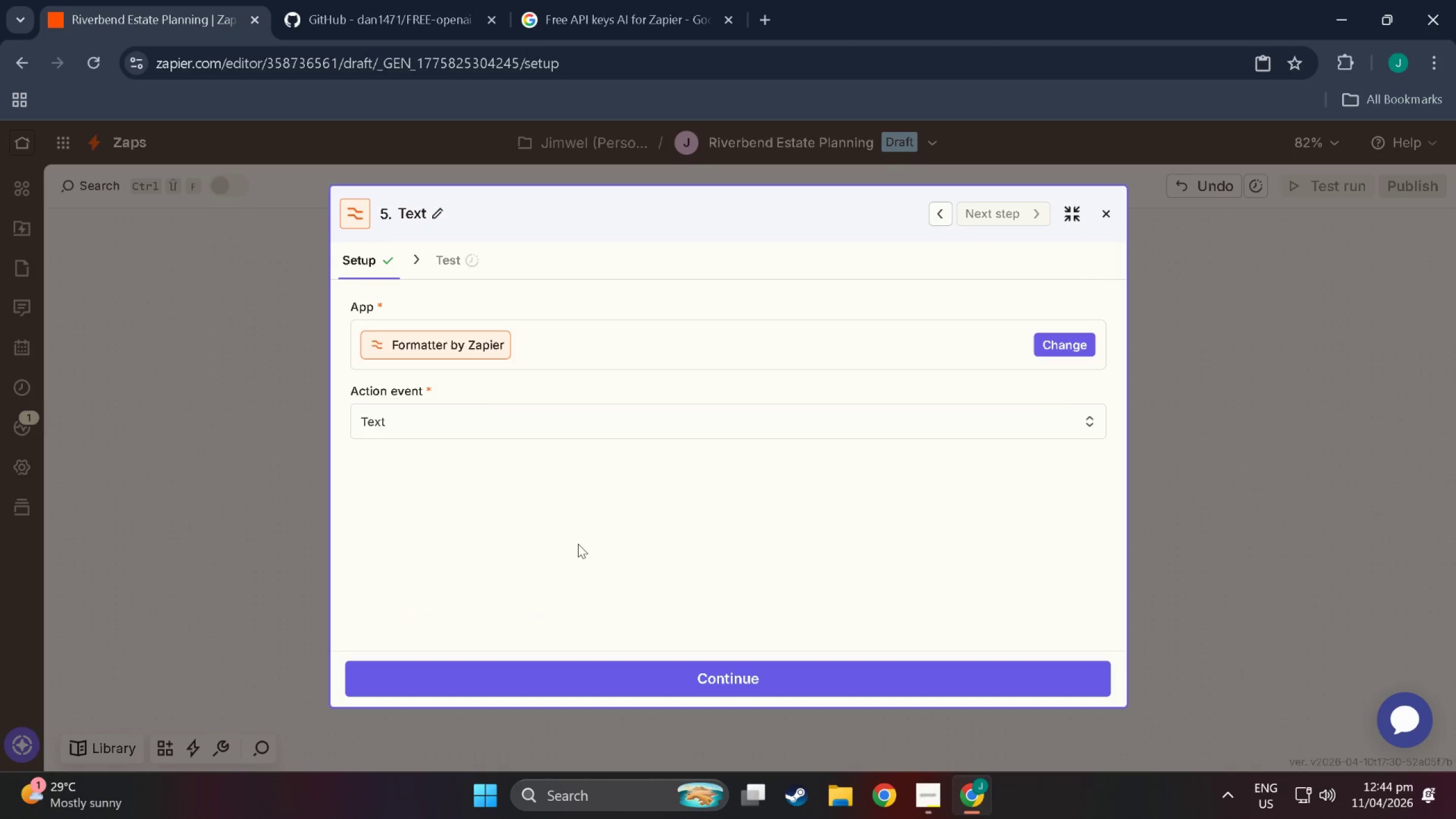 
left_click([676, 677])
 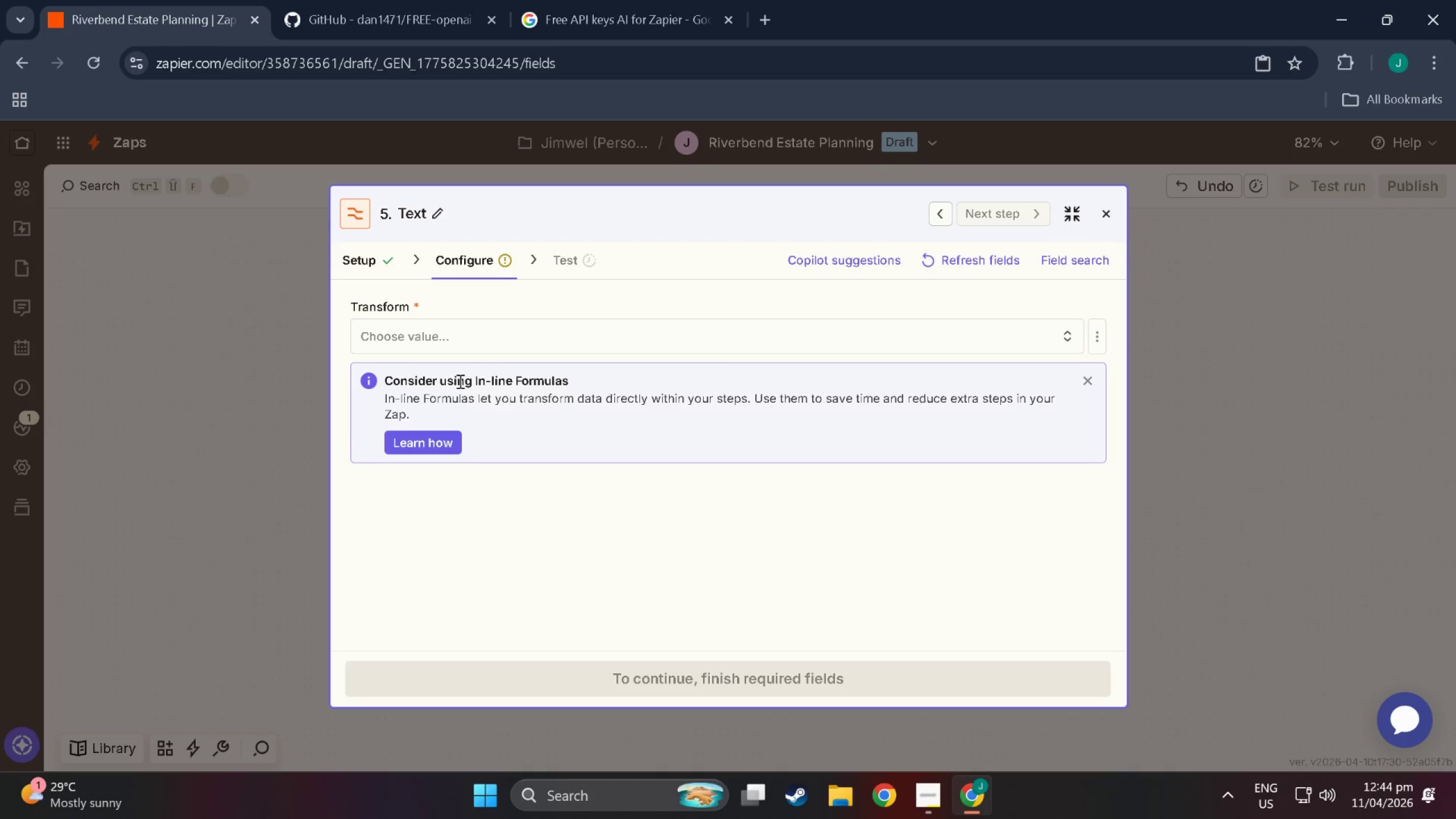 
left_click([417, 334])
 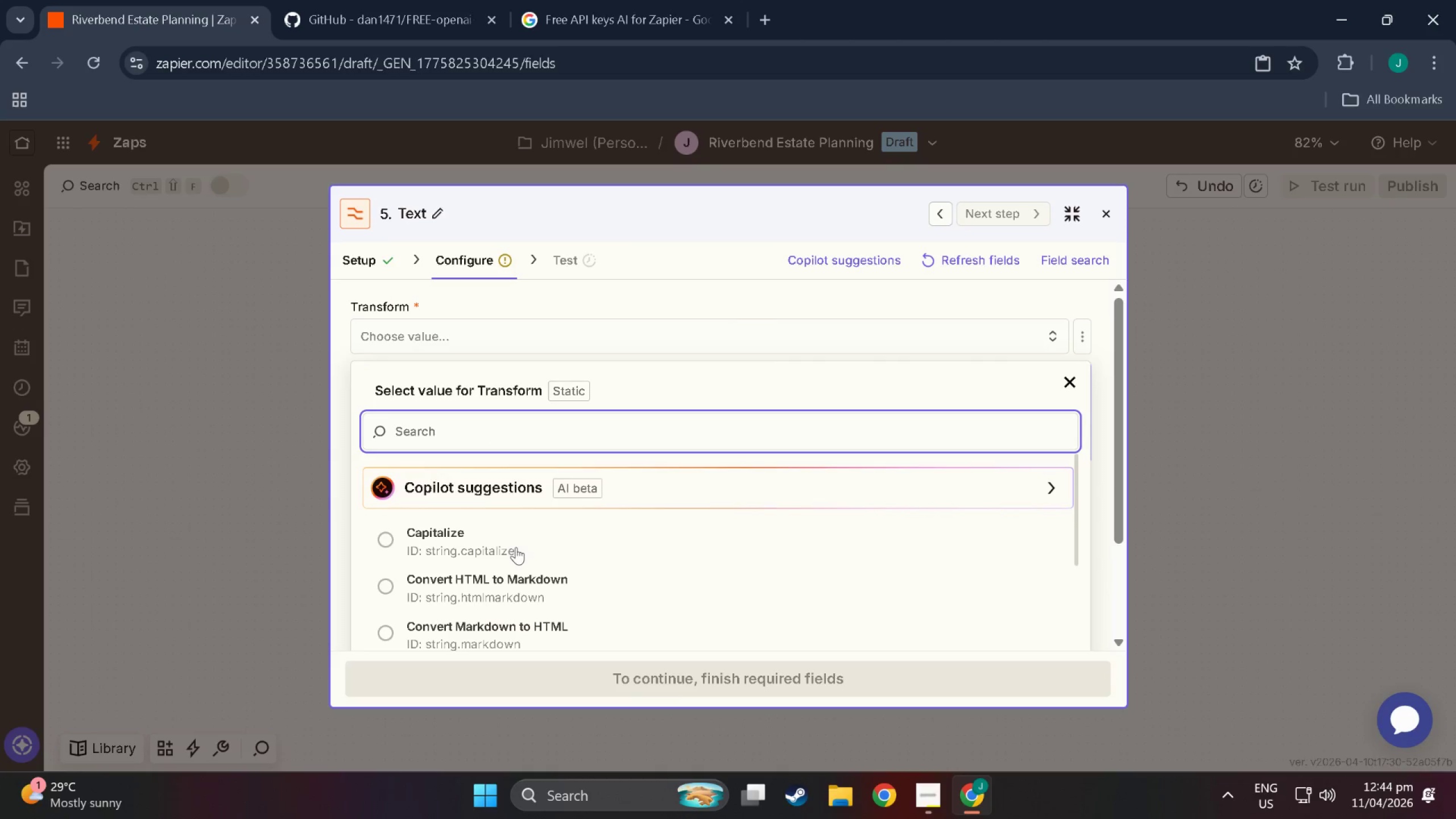 
scroll: coordinate [506, 560], scroll_direction: down, amount: 9.0
 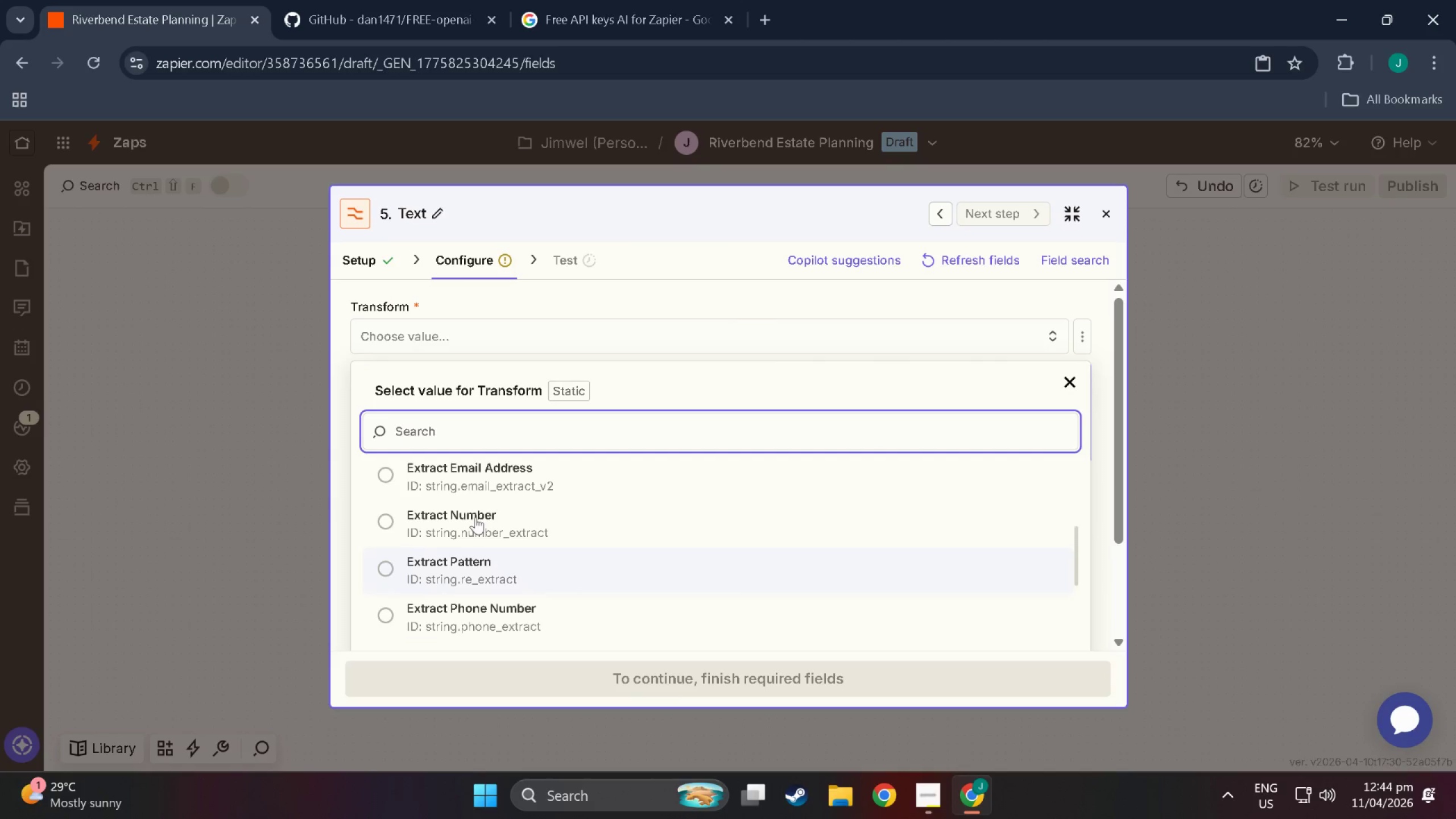 
left_click([467, 500])
 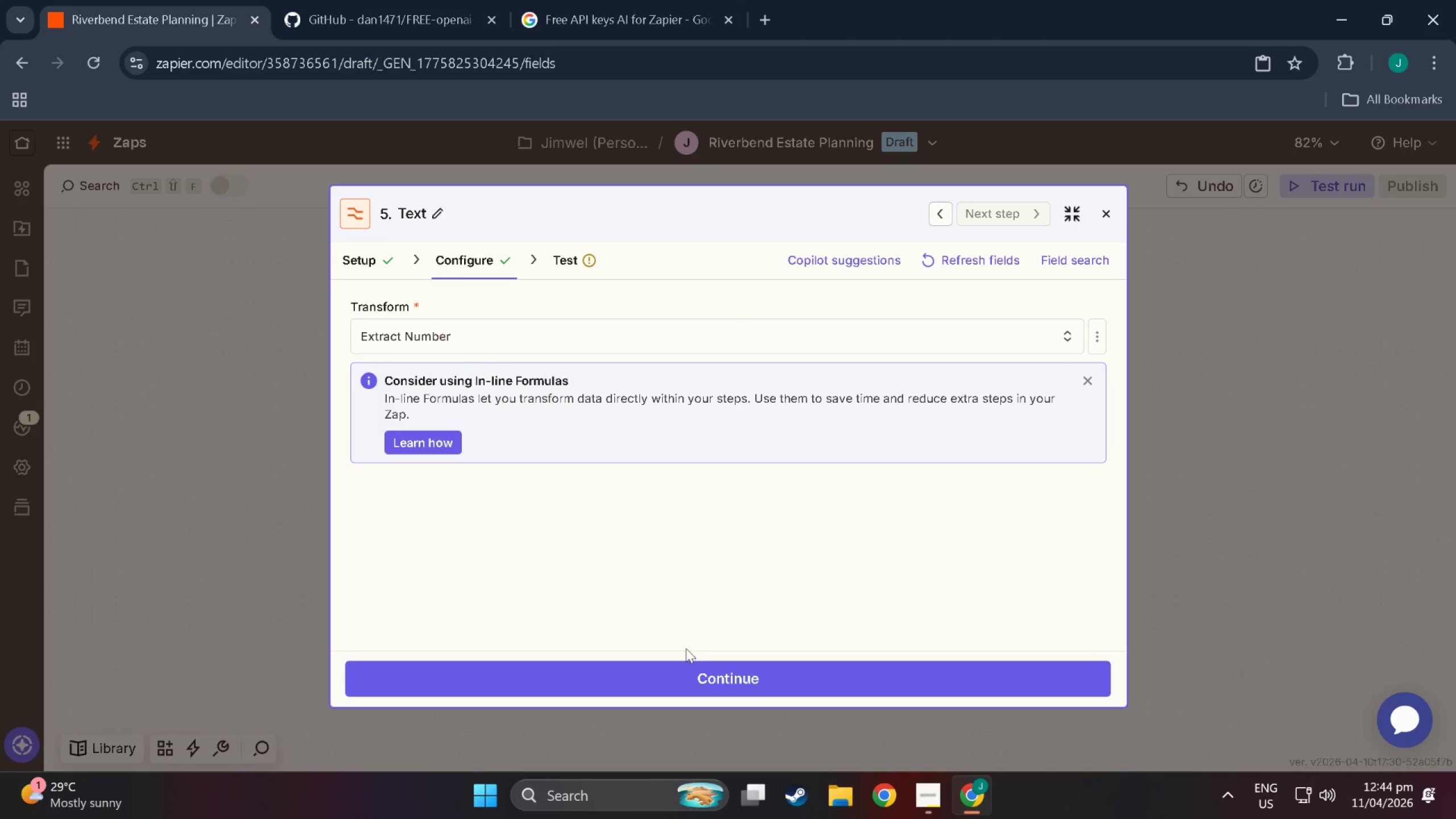 
left_click([712, 676])
 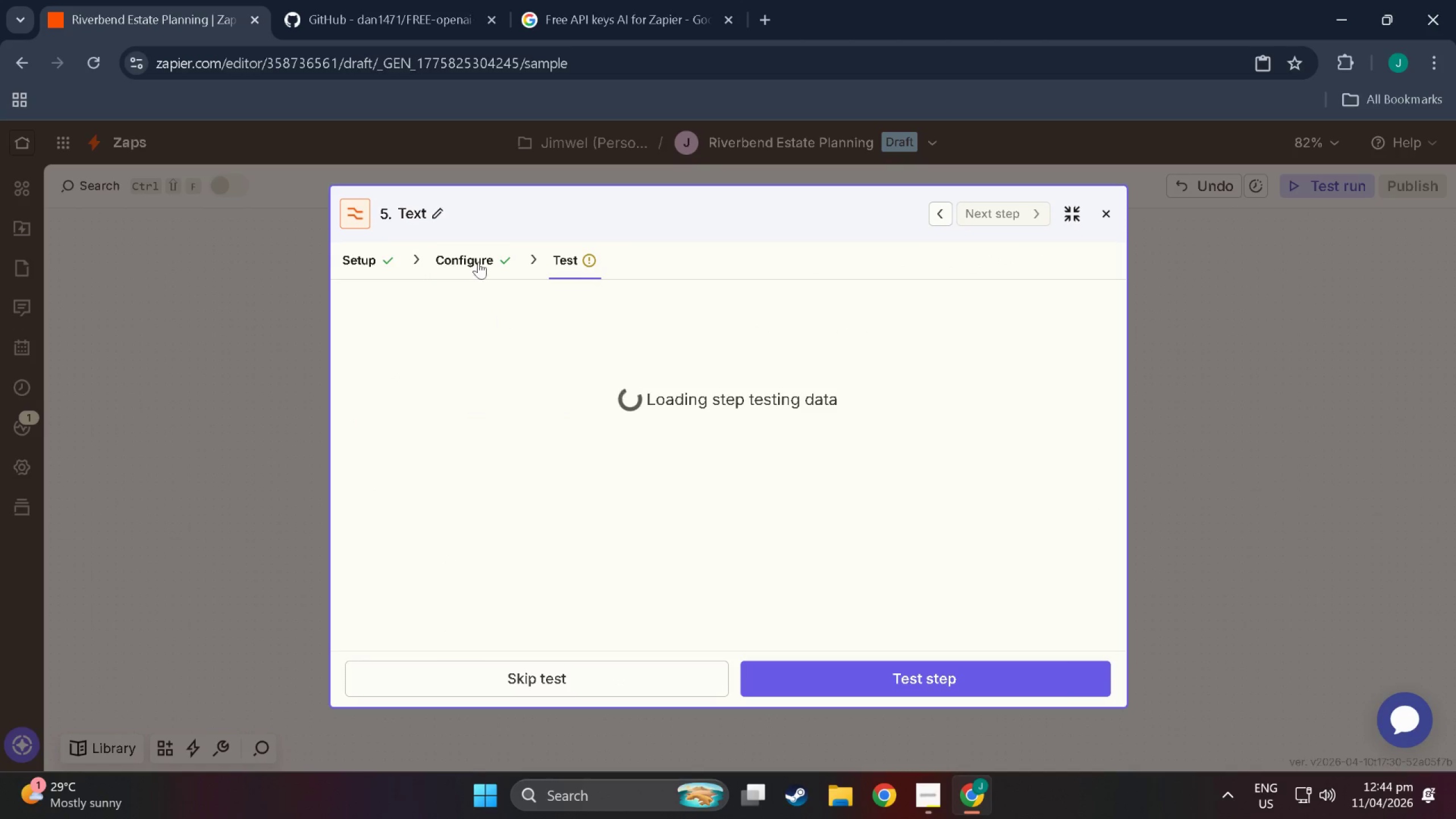 
left_click([475, 254])
 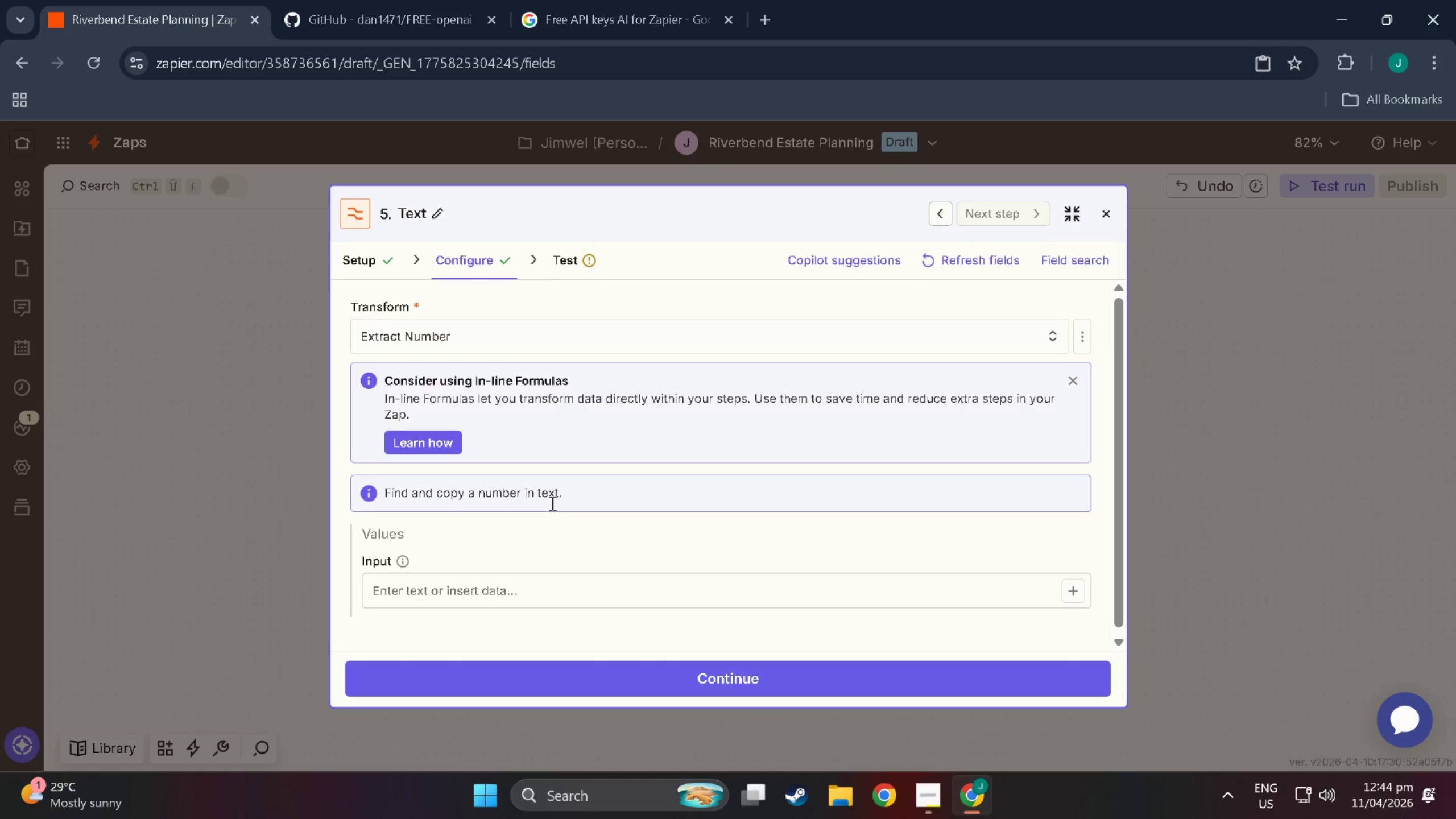 
left_click([564, 574])
 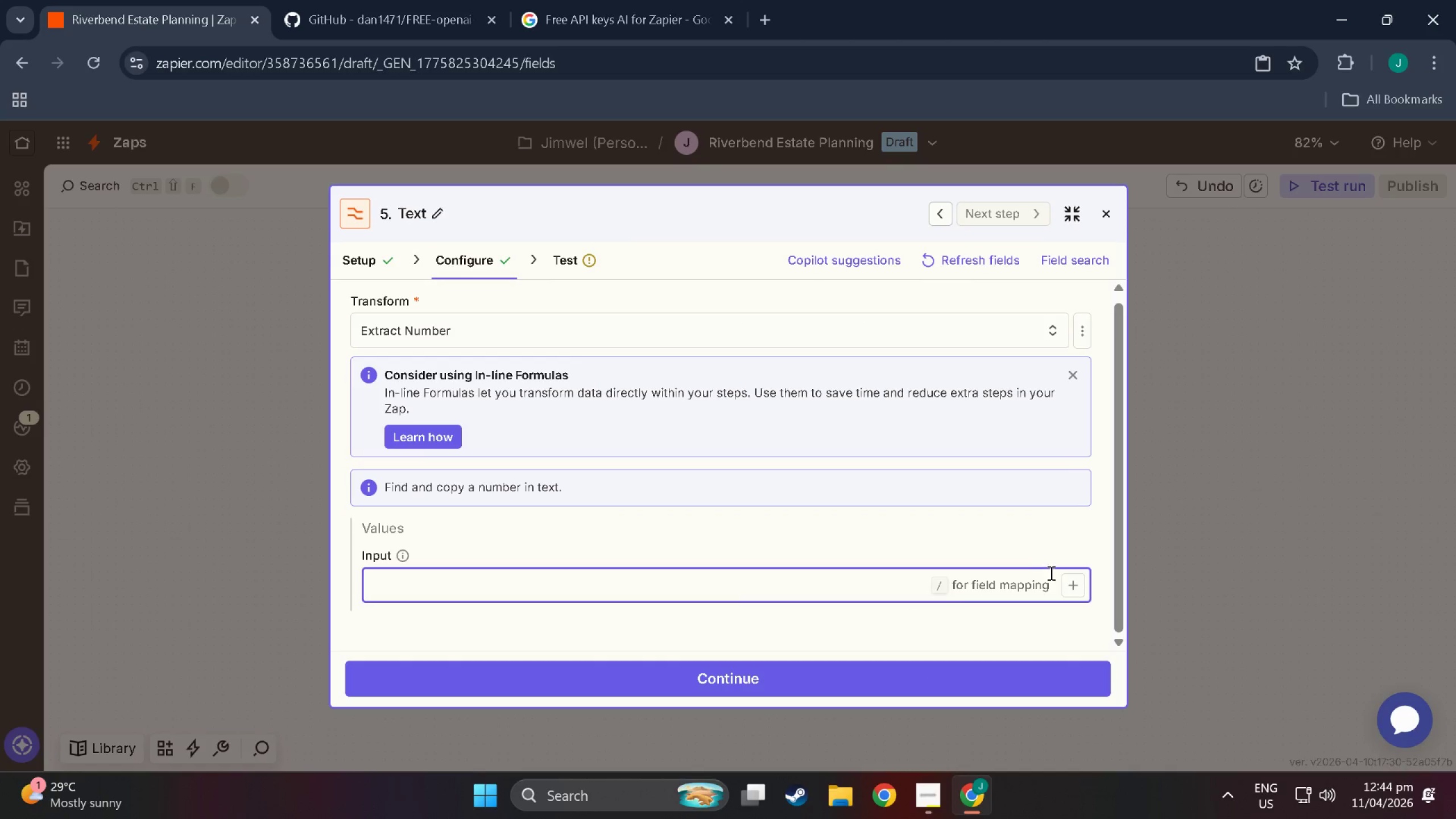 
scroll: coordinate [555, 526], scroll_direction: down, amount: 7.0
 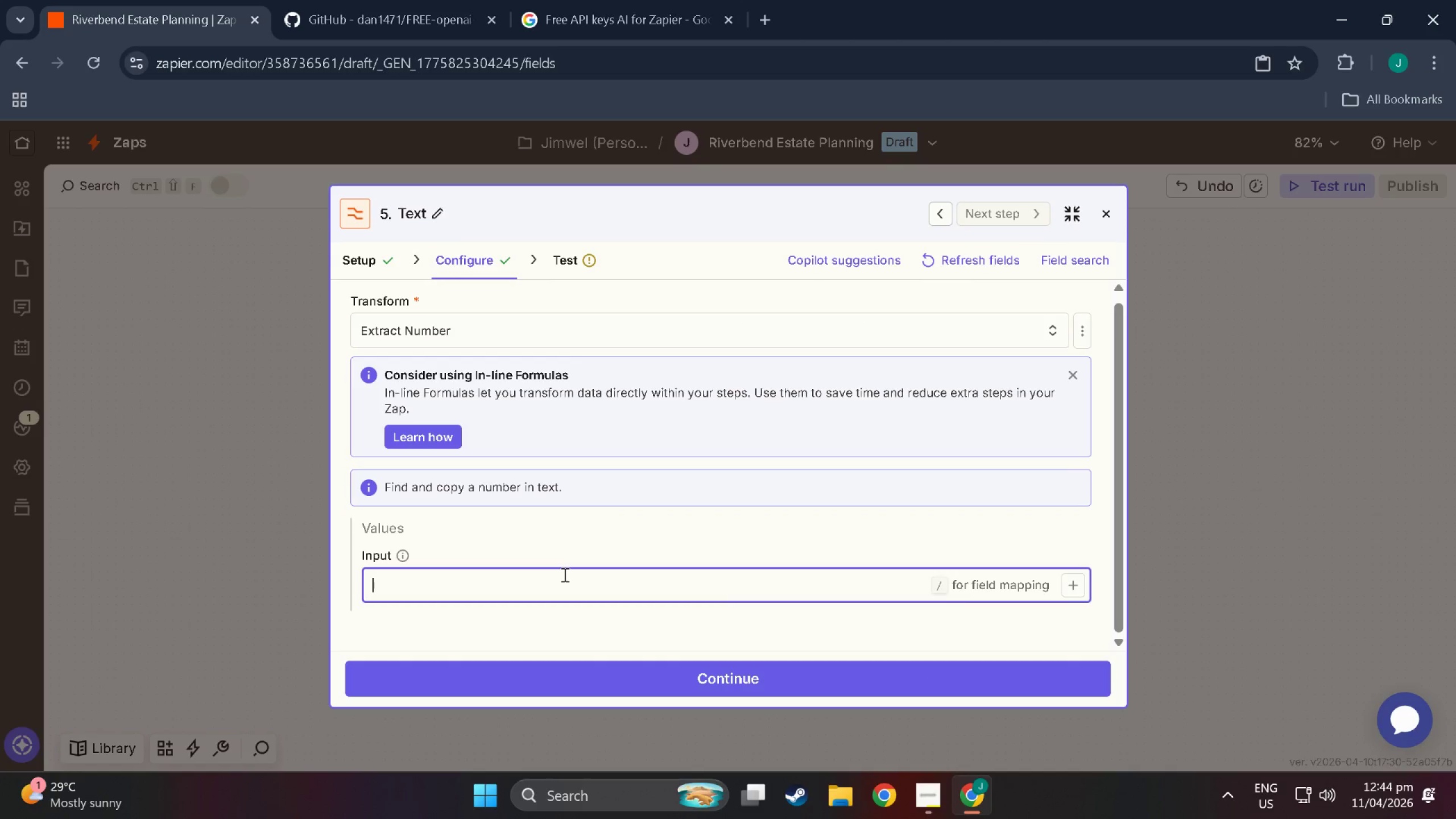 
left_click([1073, 580])
 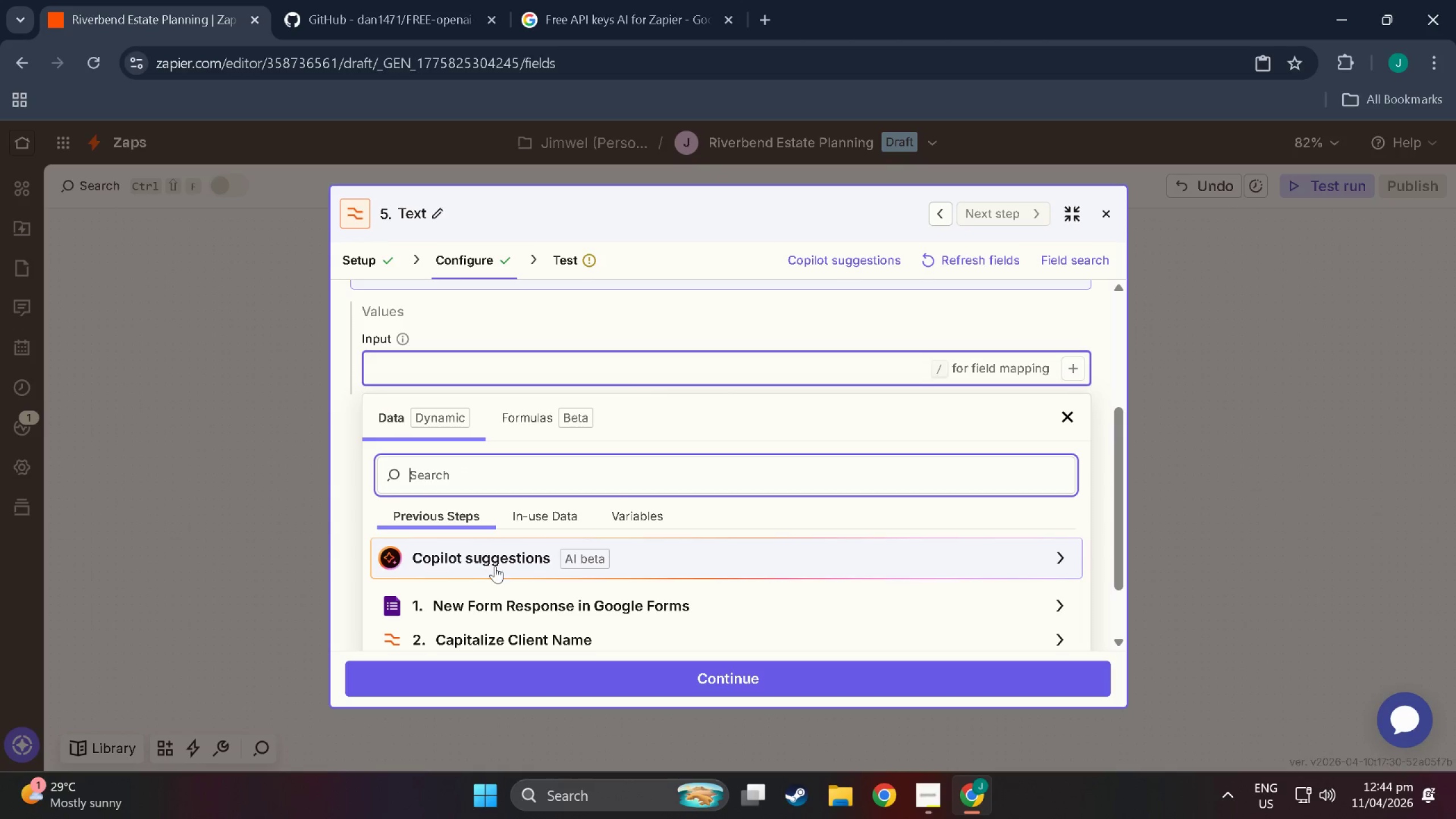 
scroll: coordinate [555, 605], scroll_direction: down, amount: 5.0
 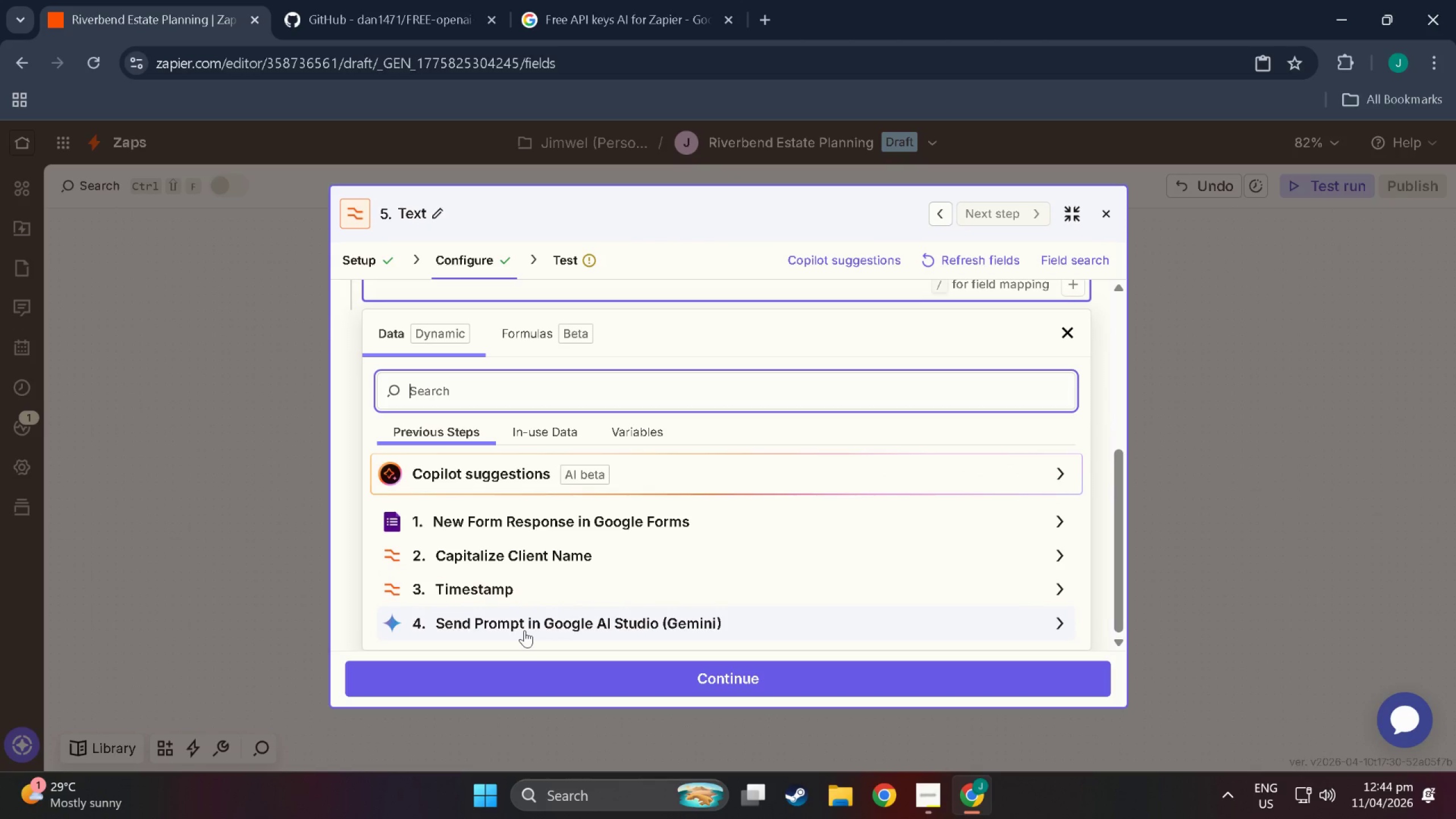 
left_click([524, 630])
 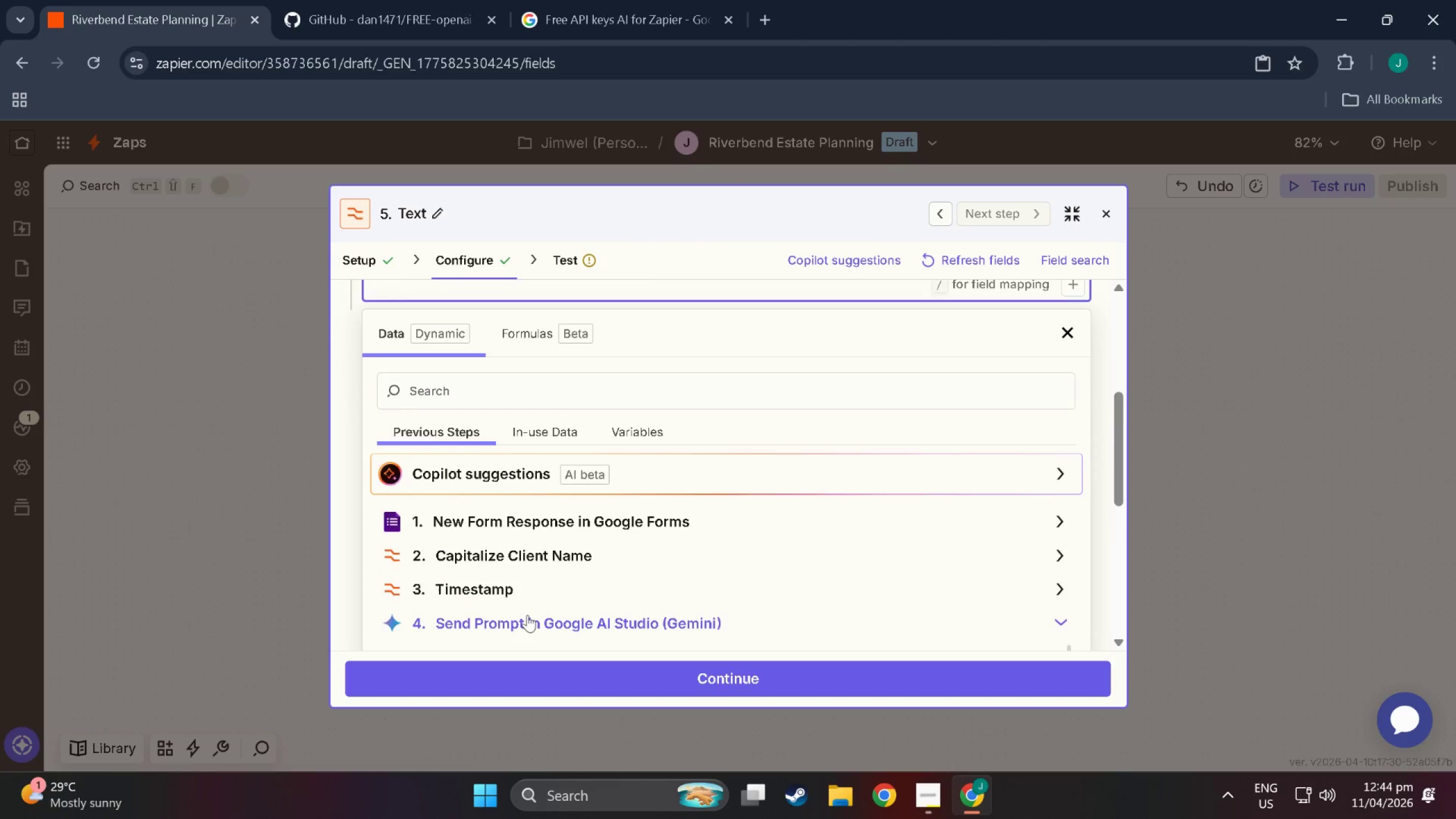 
scroll: coordinate [527, 615], scroll_direction: down, amount: 4.0
 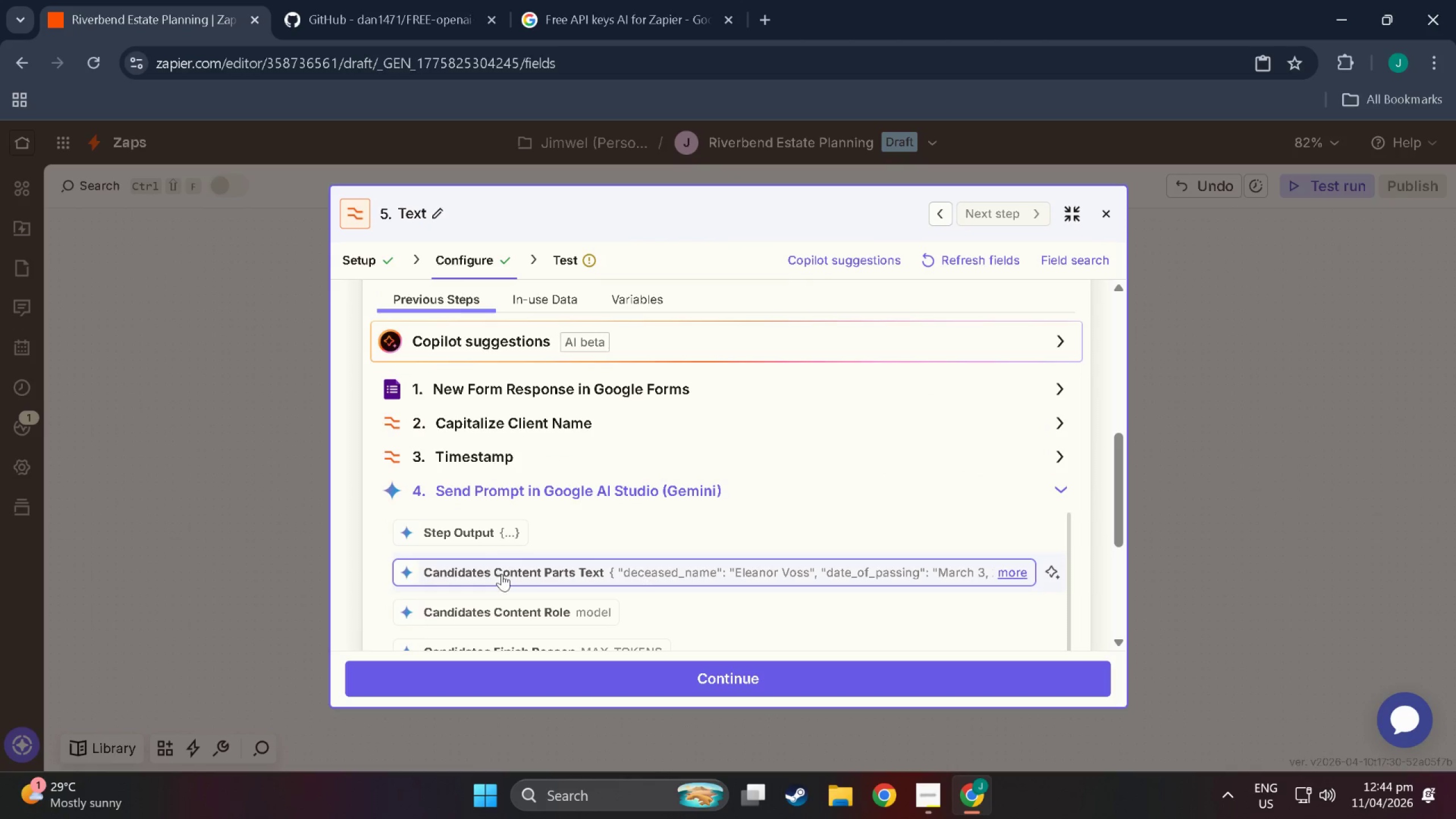 
left_click([502, 577])
 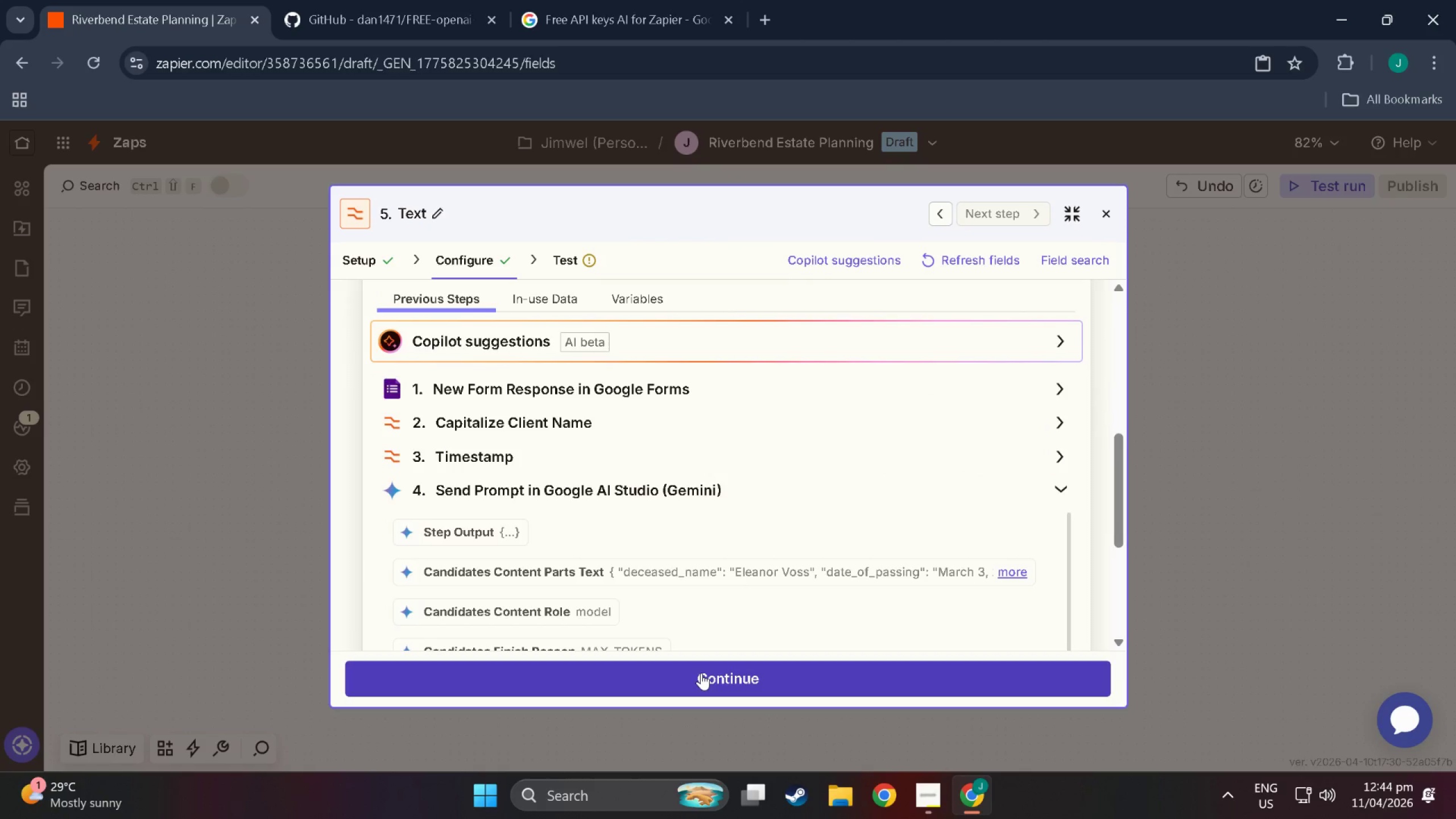 
left_click([702, 673])
 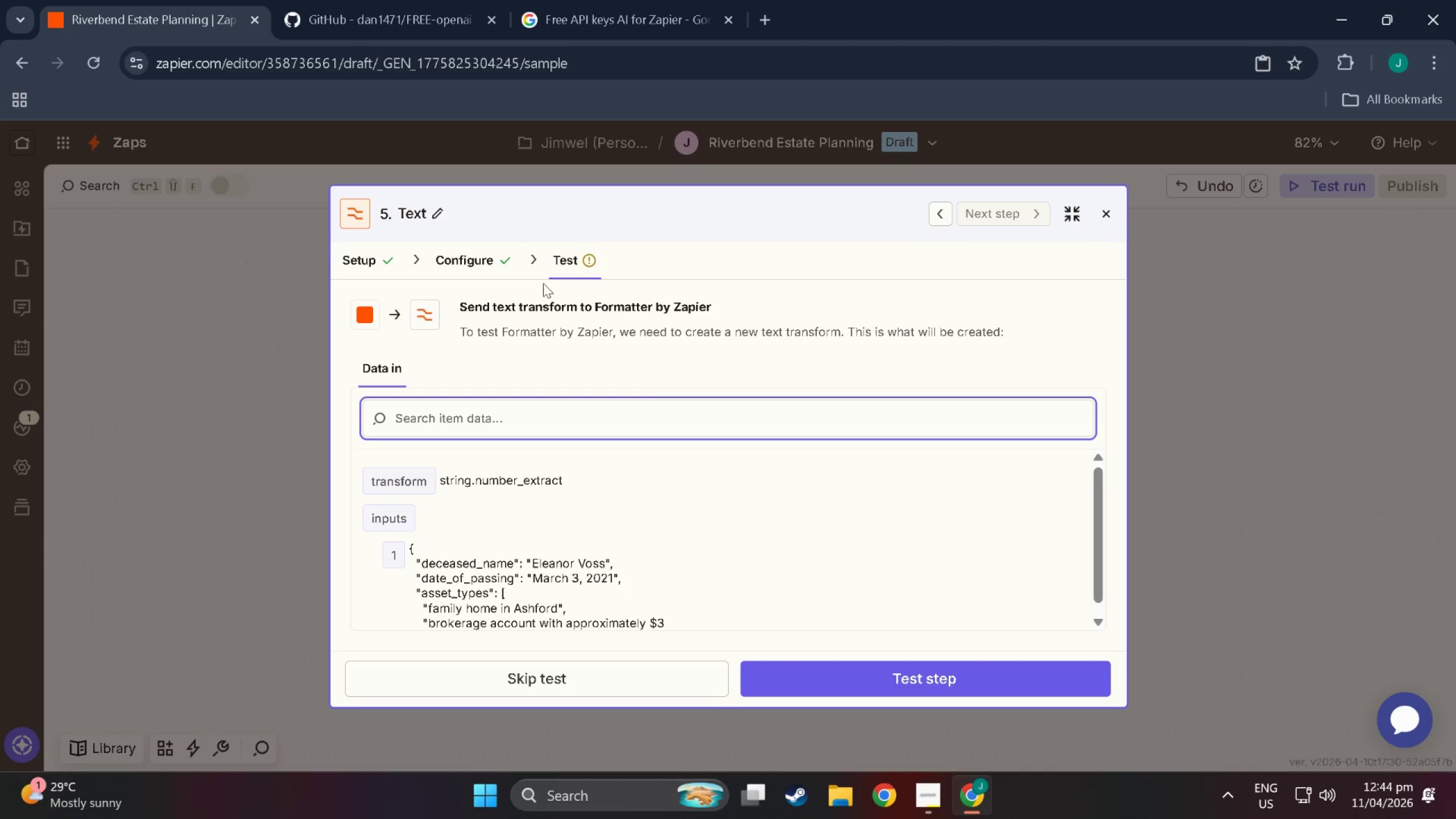 
left_click([481, 255])
 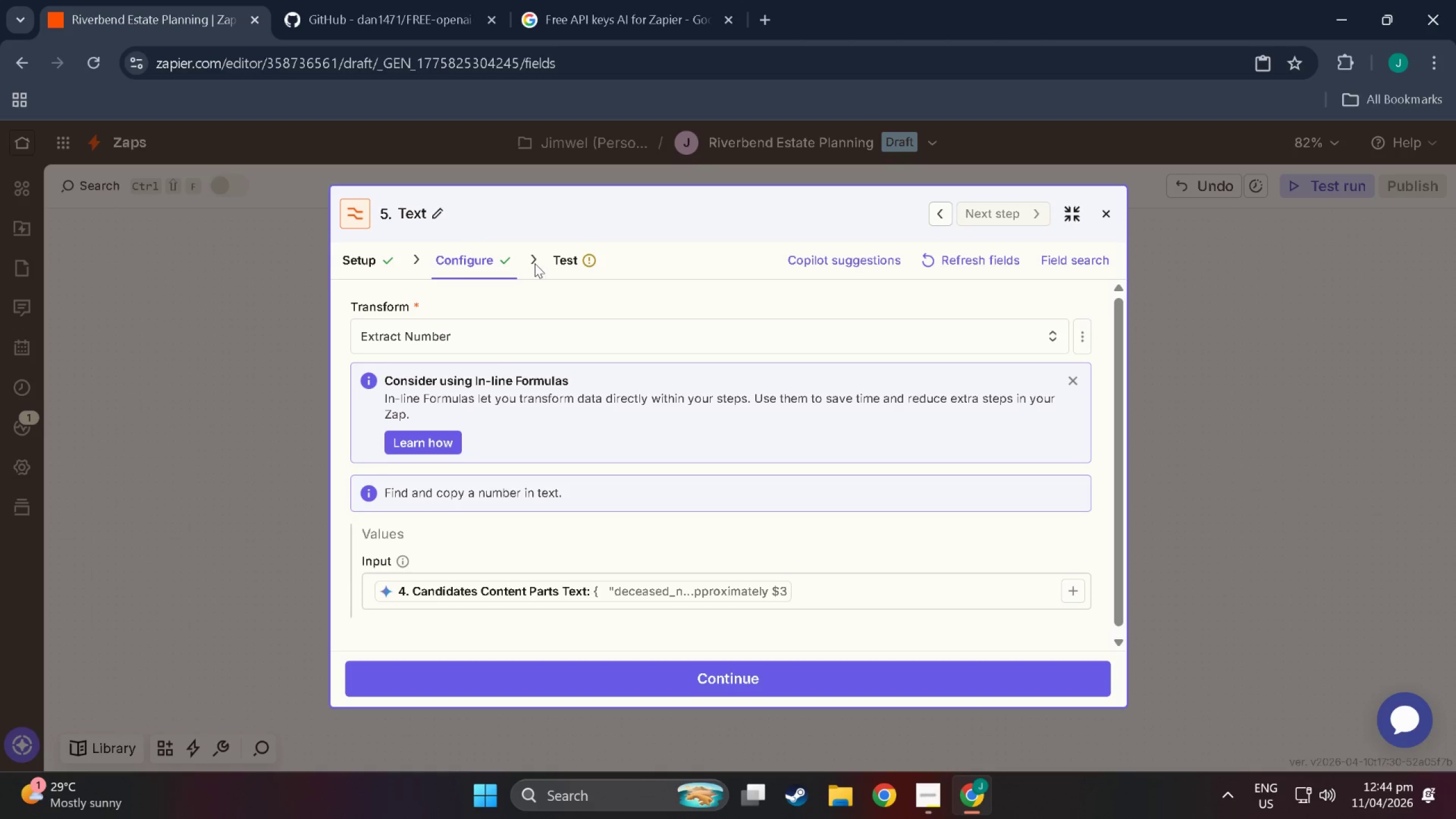 
scroll: coordinate [576, 570], scroll_direction: down, amount: 13.0
 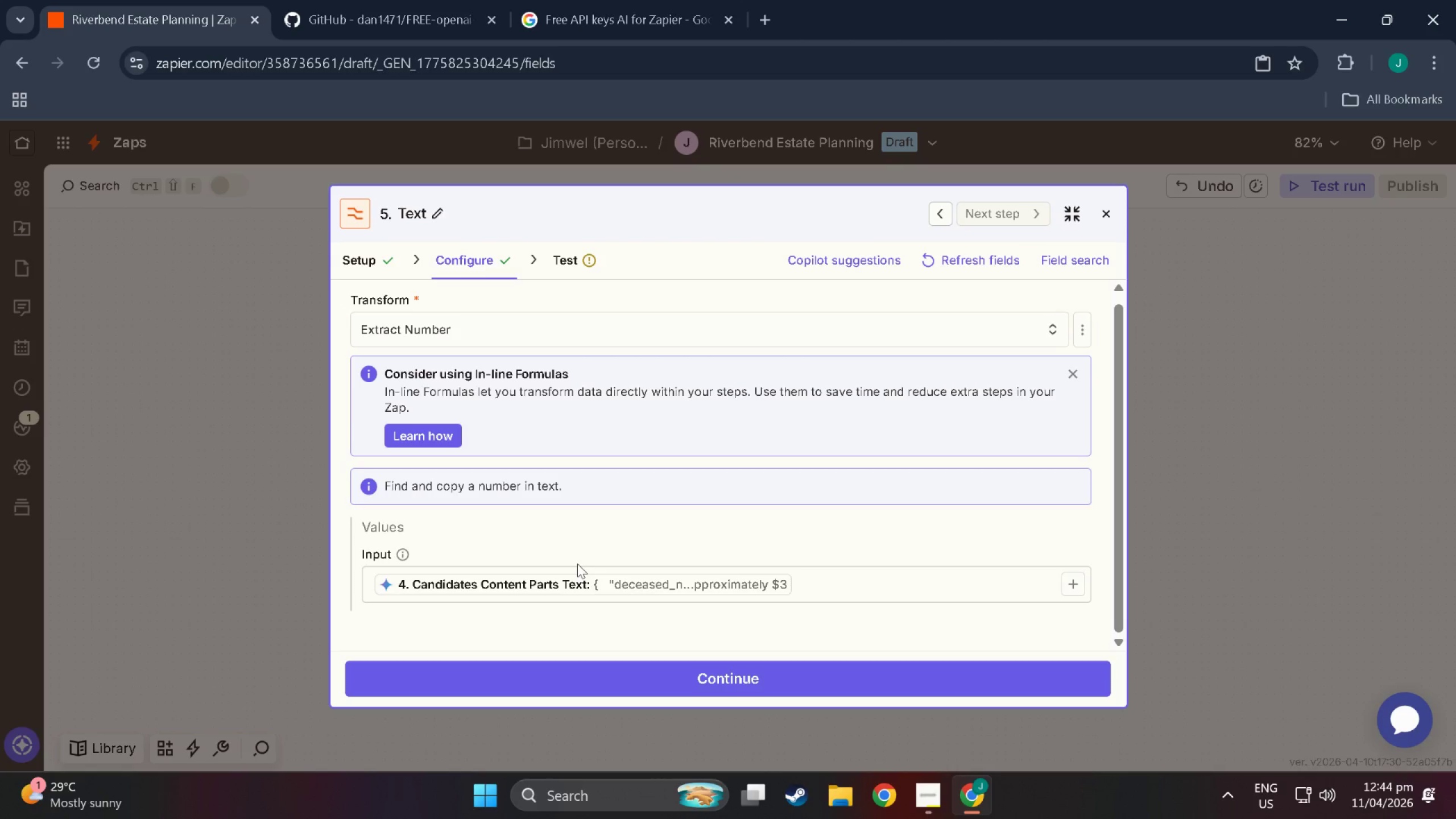 
wait(11.43)
 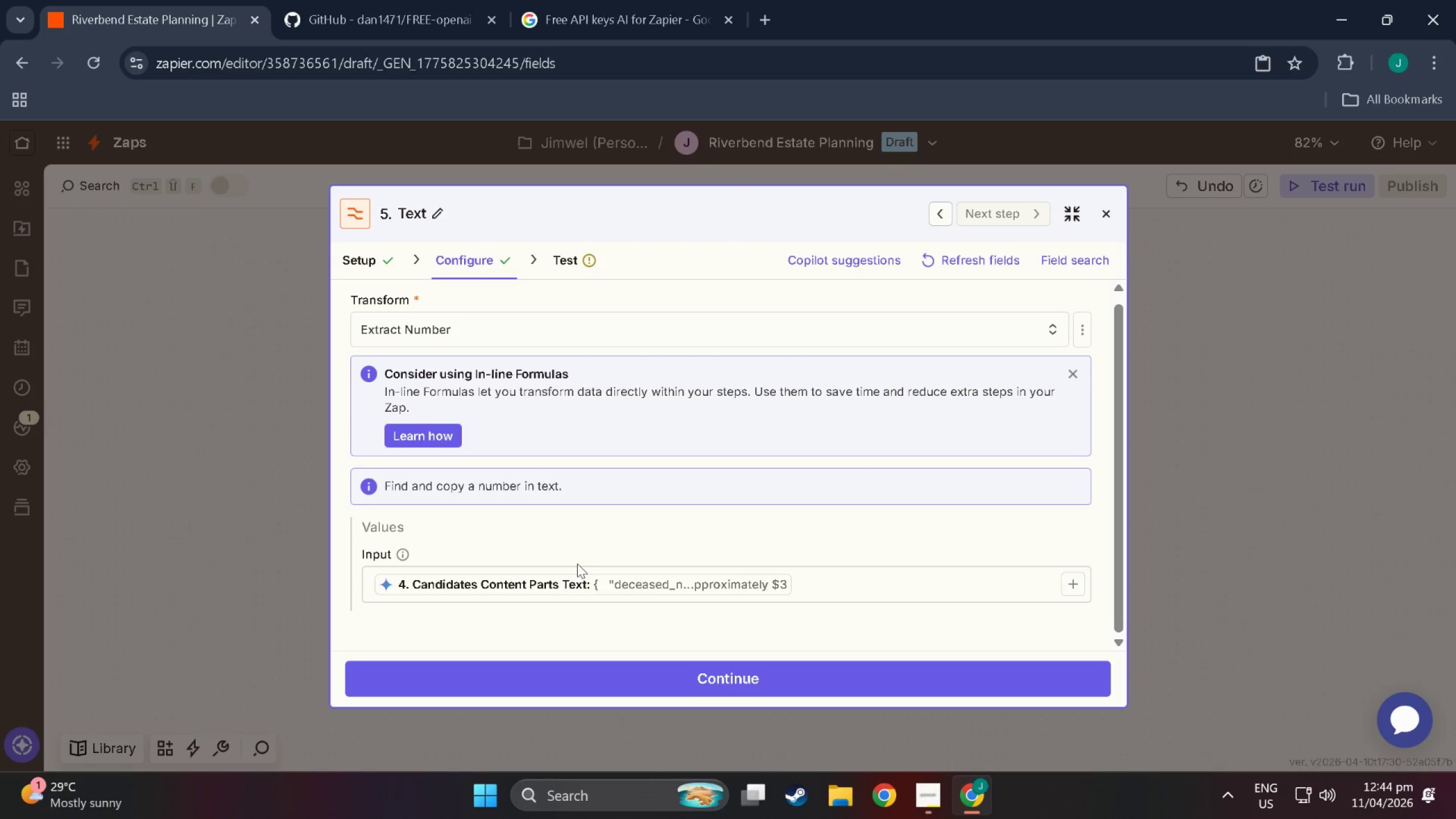 
scroll: coordinate [391, 429], scroll_direction: down, amount: 2.0
 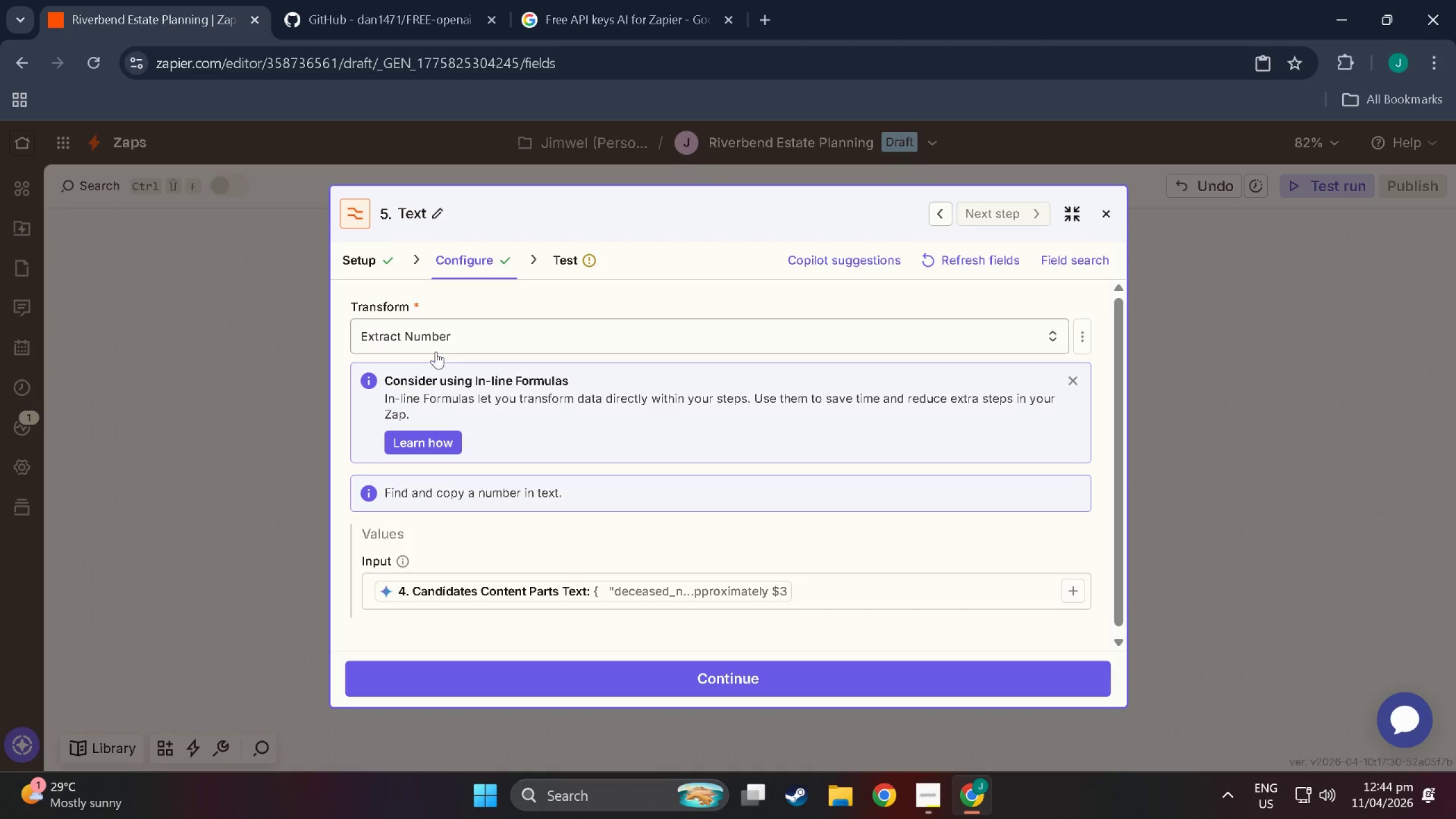 
left_click([438, 348])
 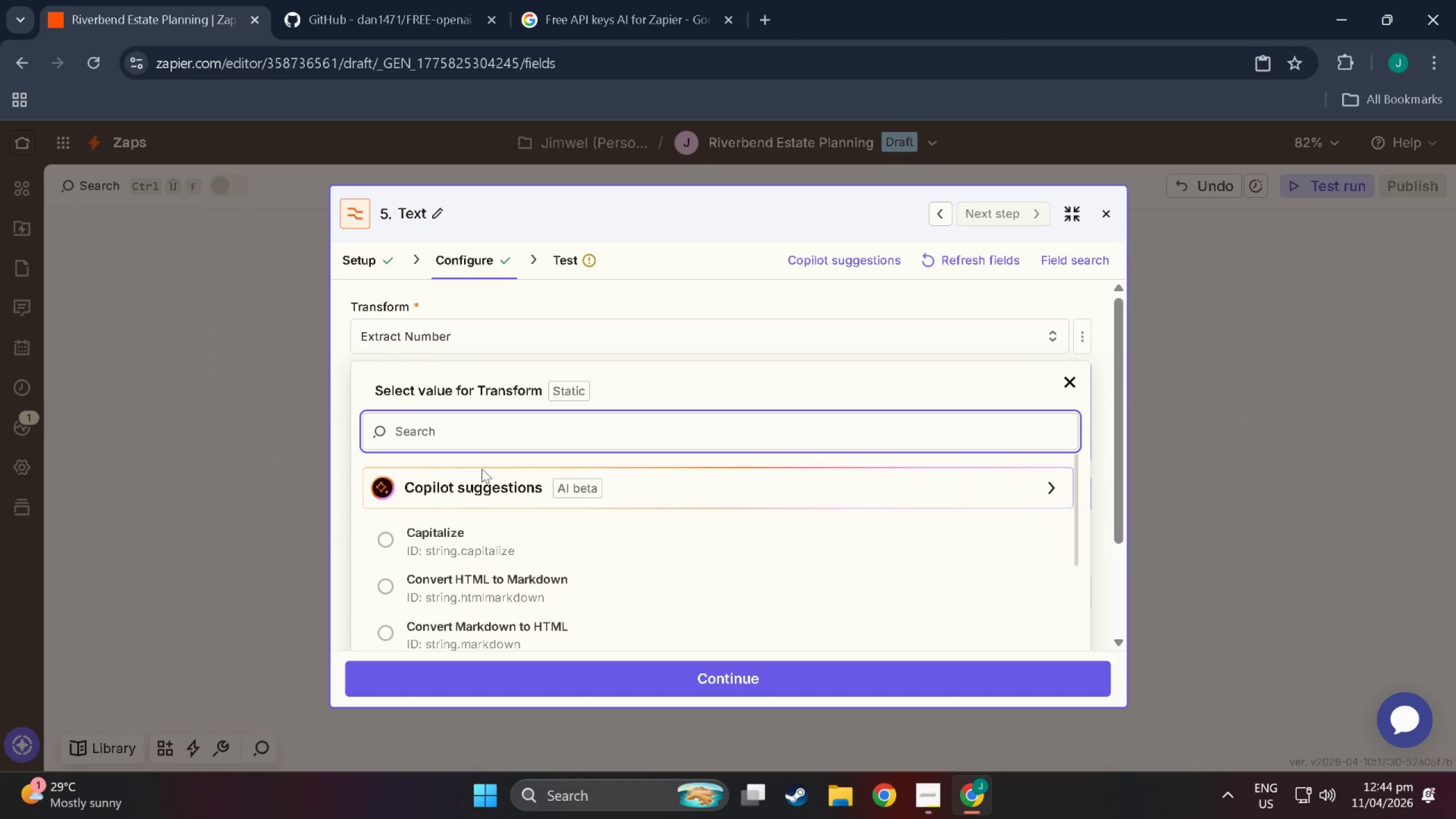 
scroll: coordinate [502, 562], scroll_direction: down, amount: 12.0
 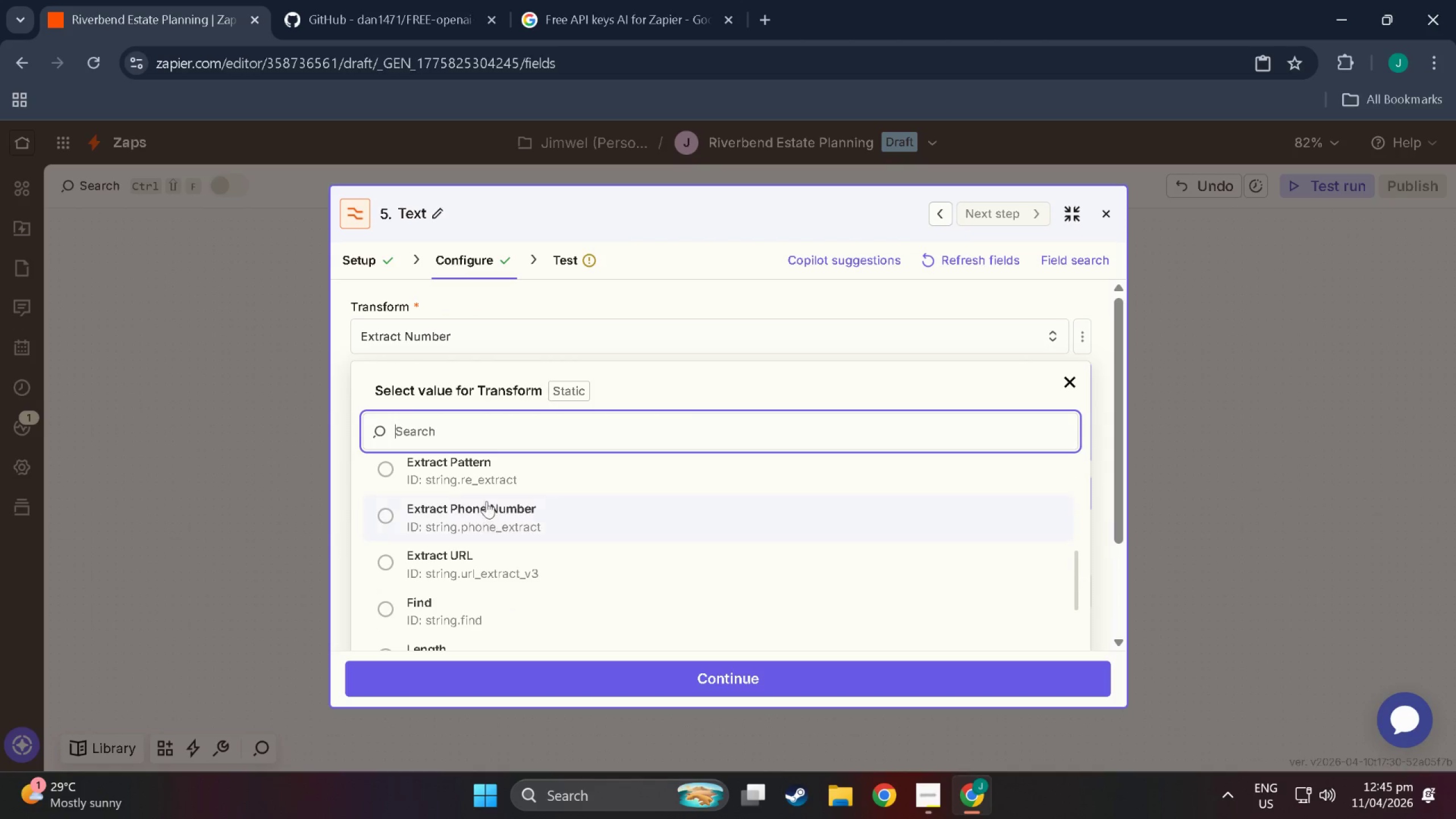 
left_click([482, 475])
 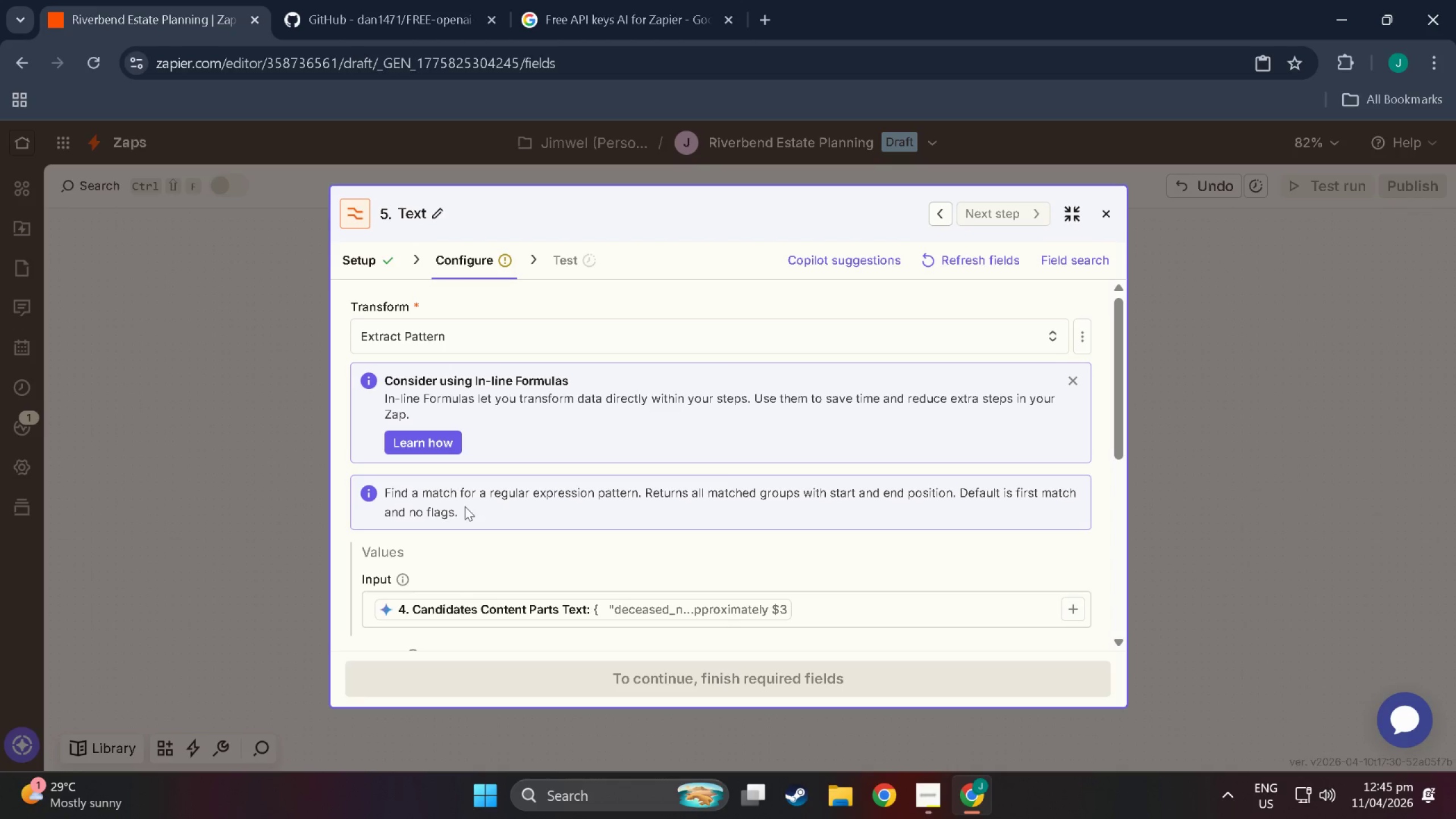 
scroll: coordinate [604, 510], scroll_direction: down, amount: 3.0
 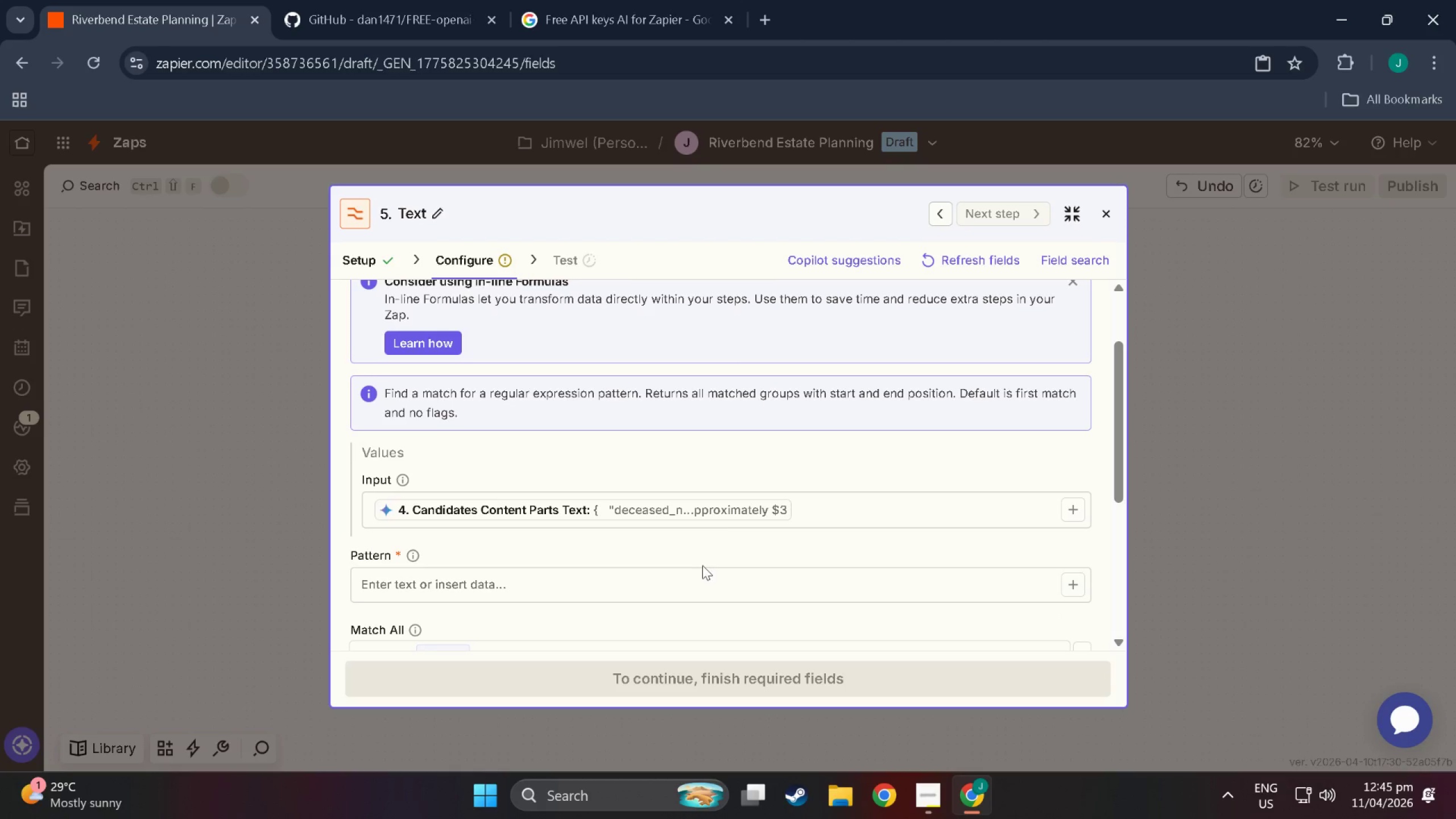 
left_click([686, 586])
 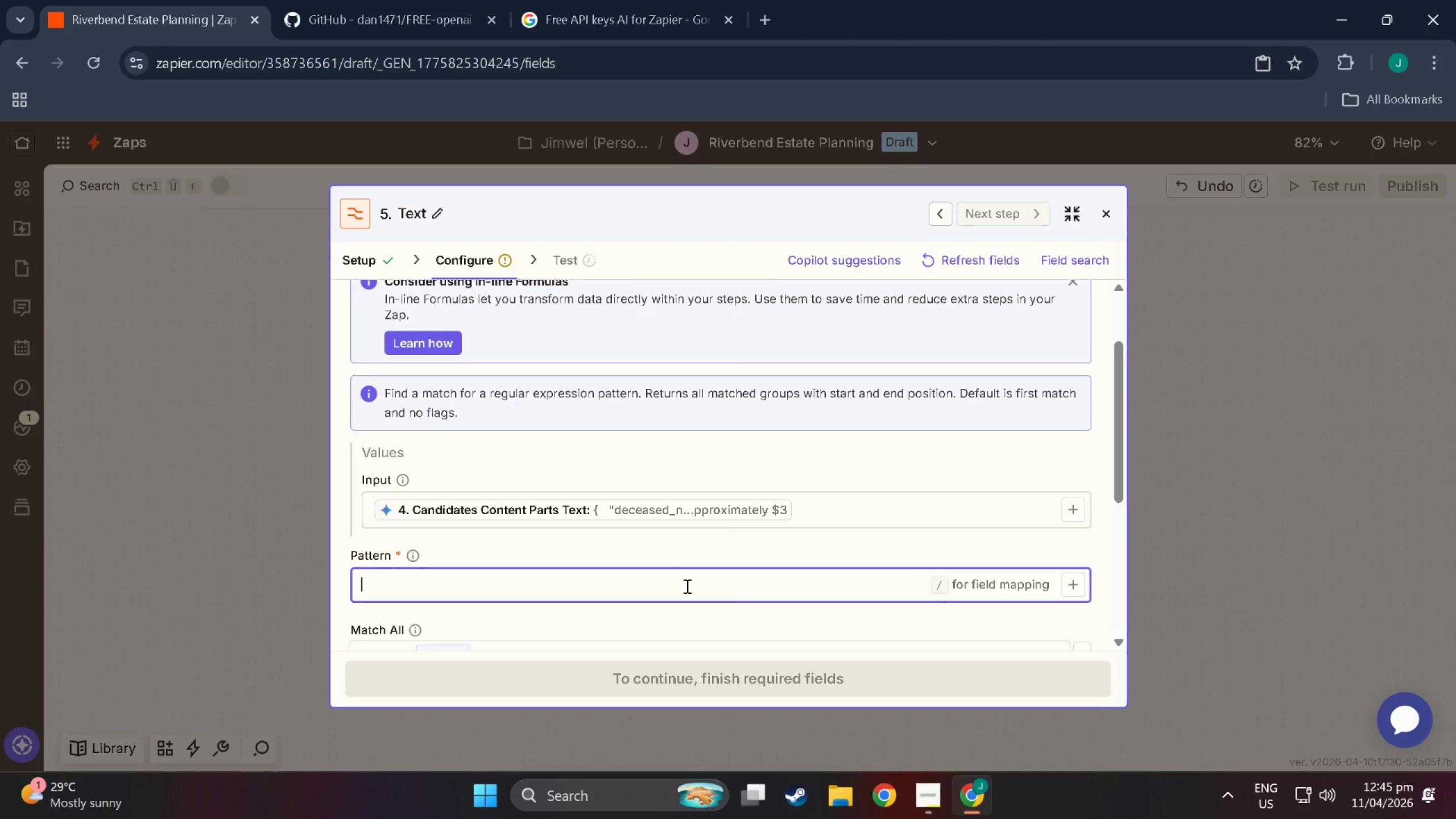 
type("distress_score":\s*)
 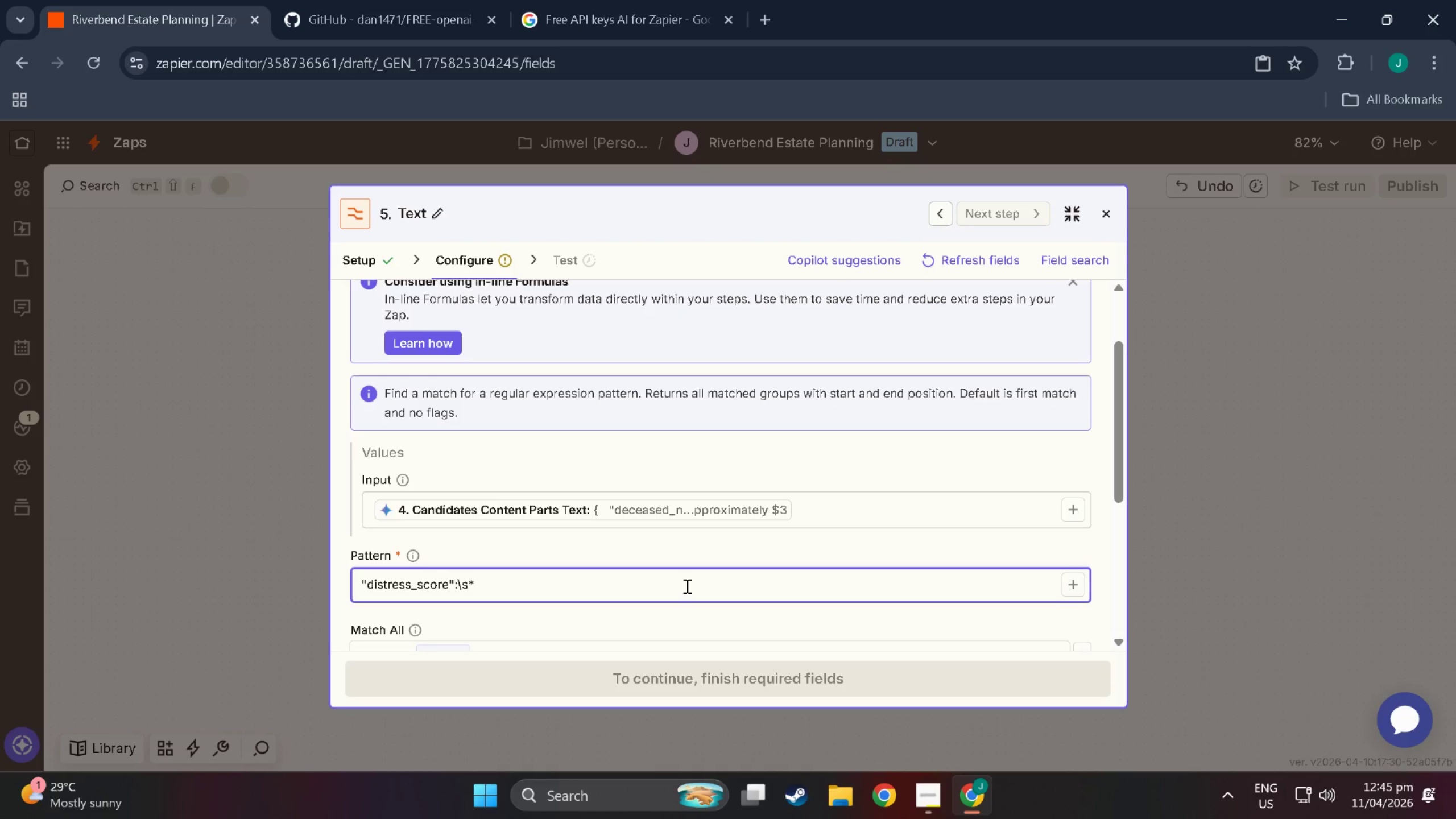 
wait(6.32)
 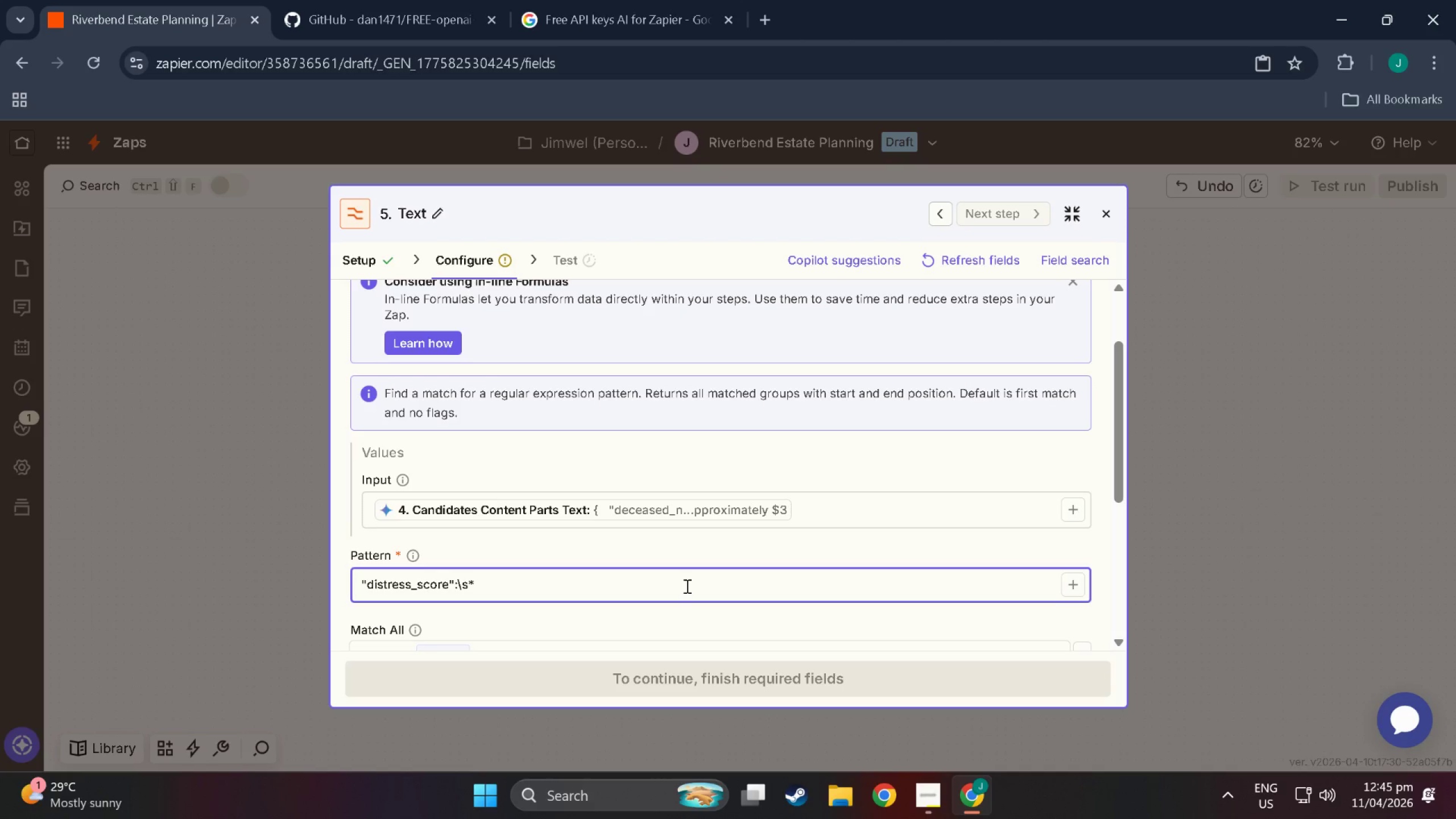 
key(Shift+9)
 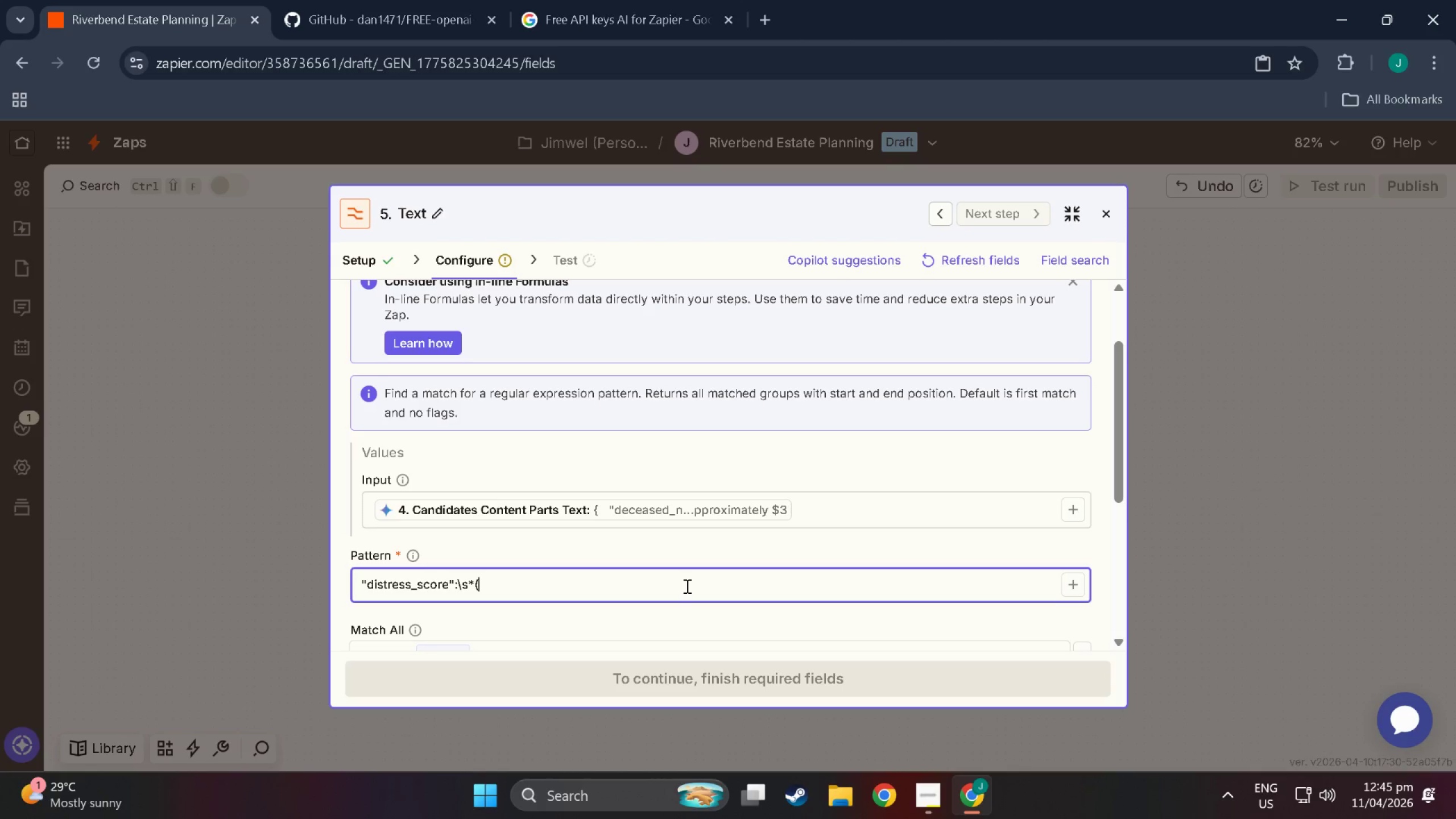 
key(Backslash)
 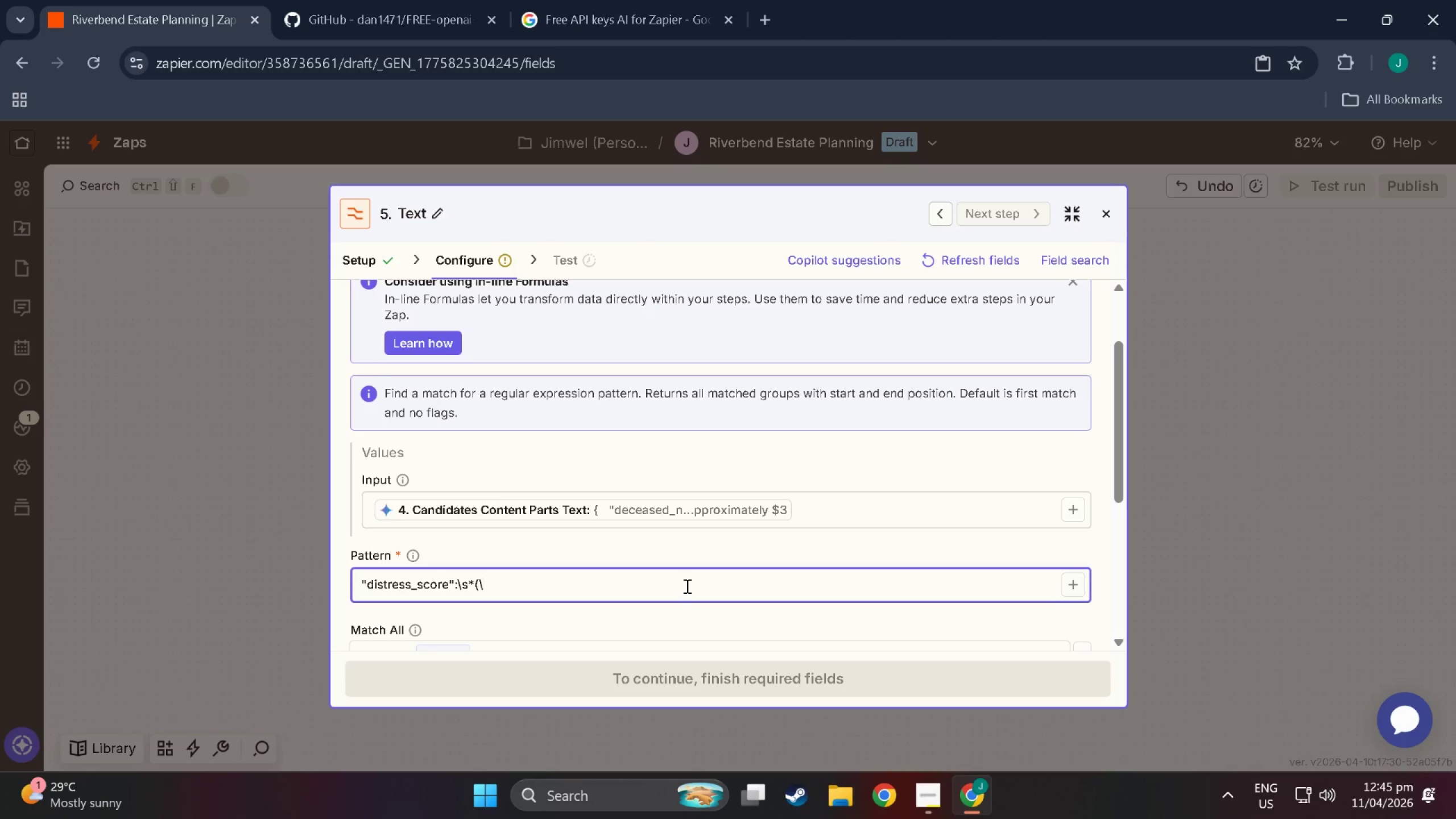 
key(D)
 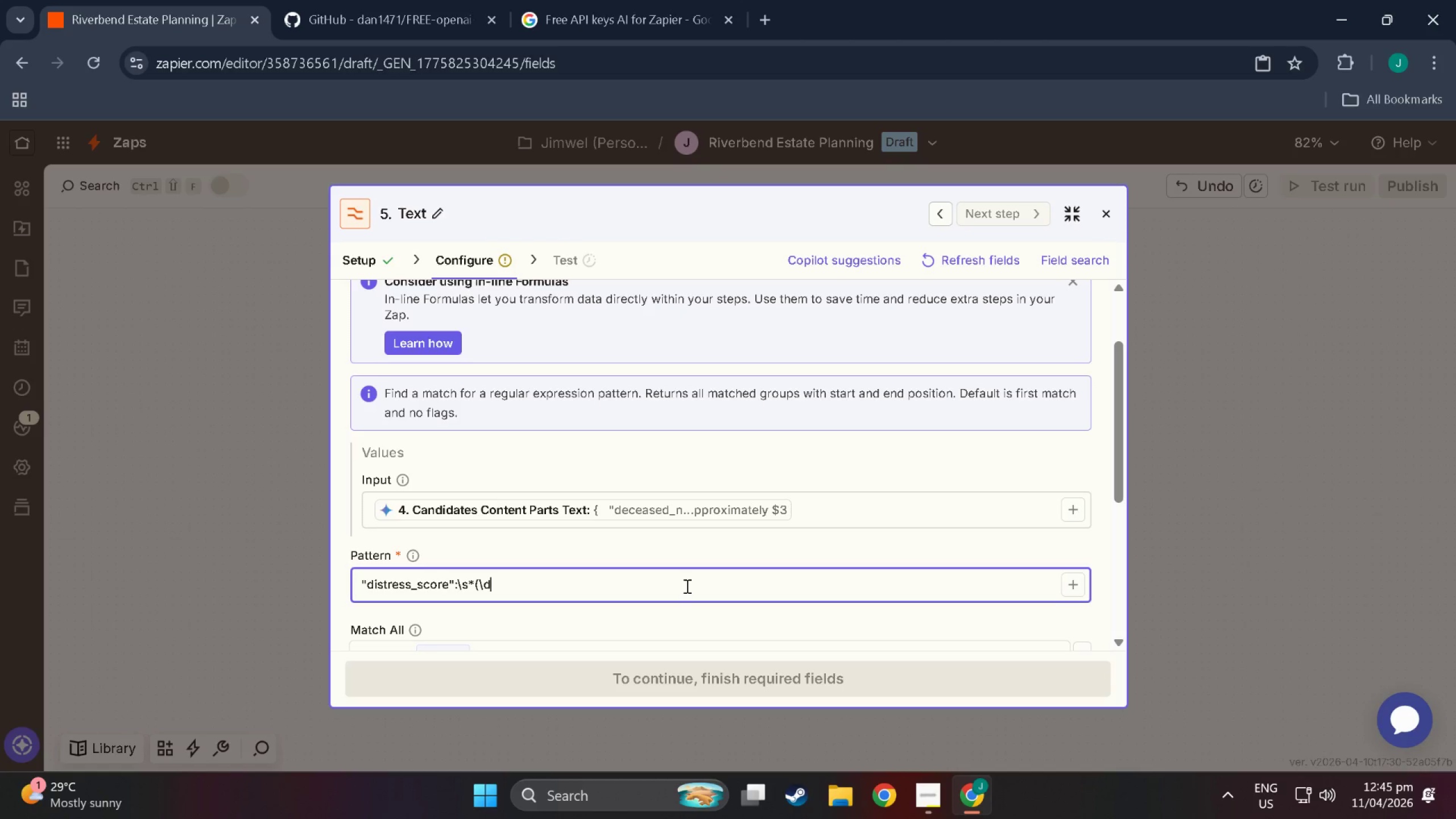 
key(Shift+Equal)
 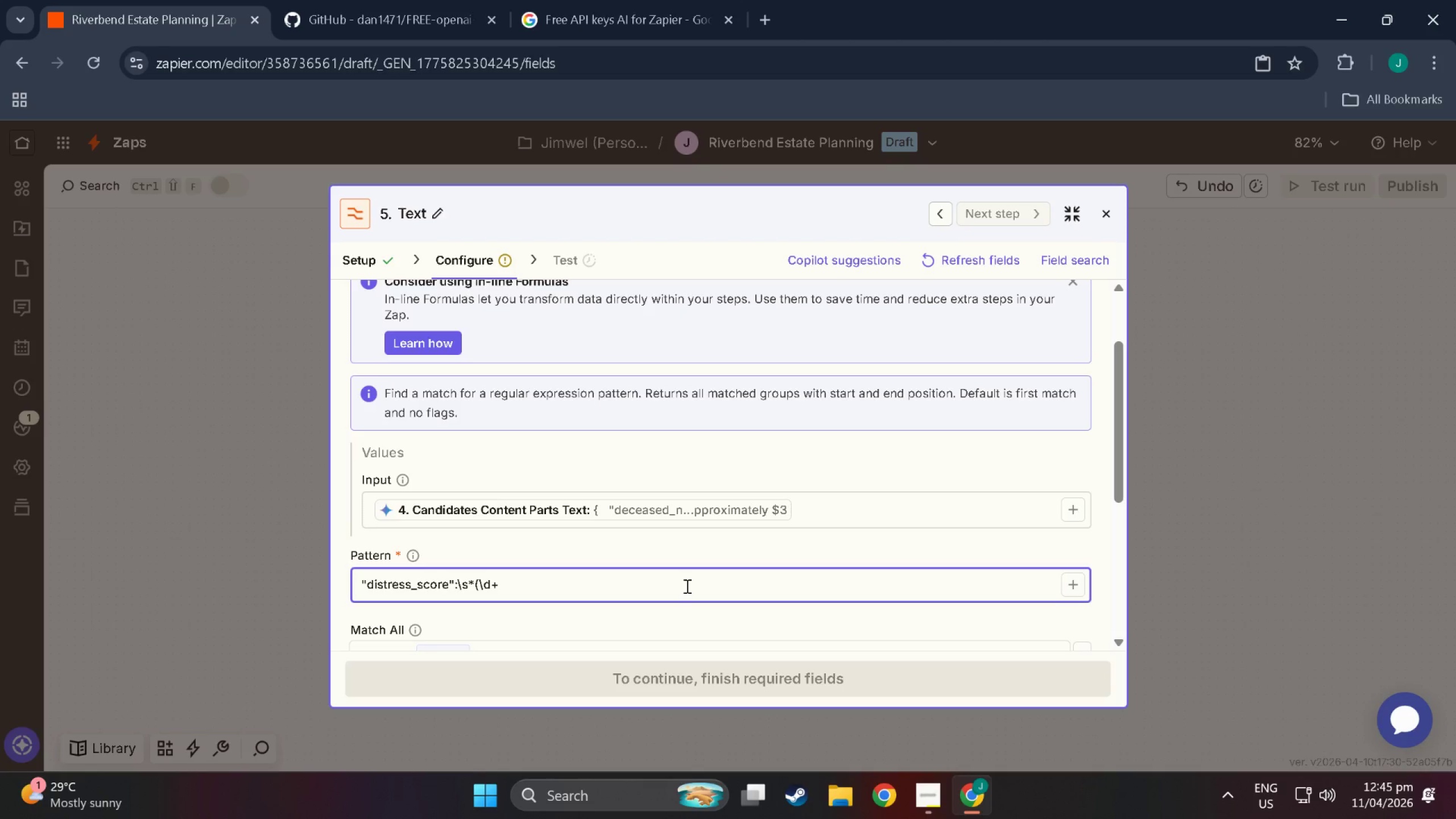 
key(Shift+0)
 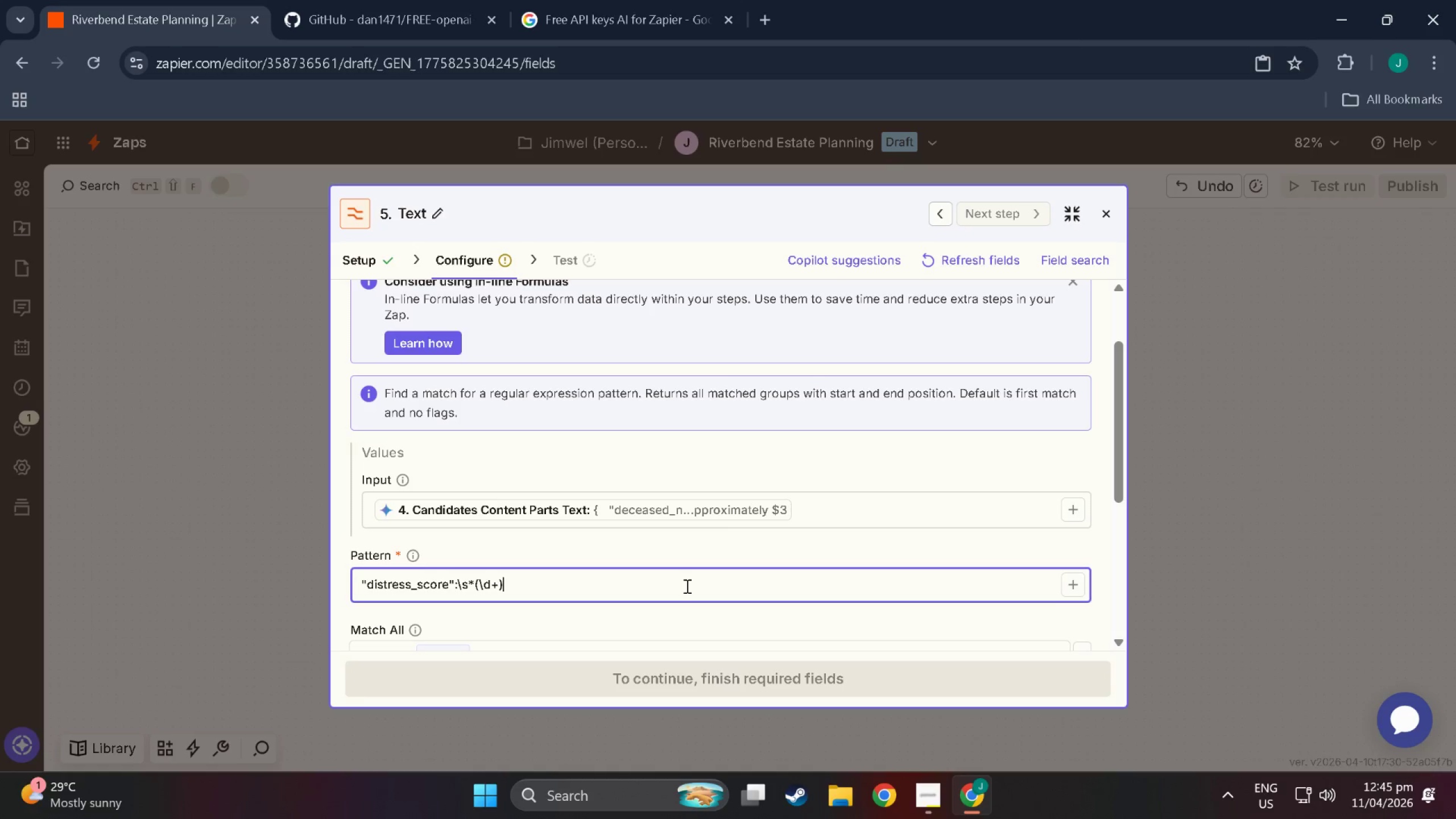 
scroll: coordinate [686, 586], scroll_direction: down, amount: 3.0
 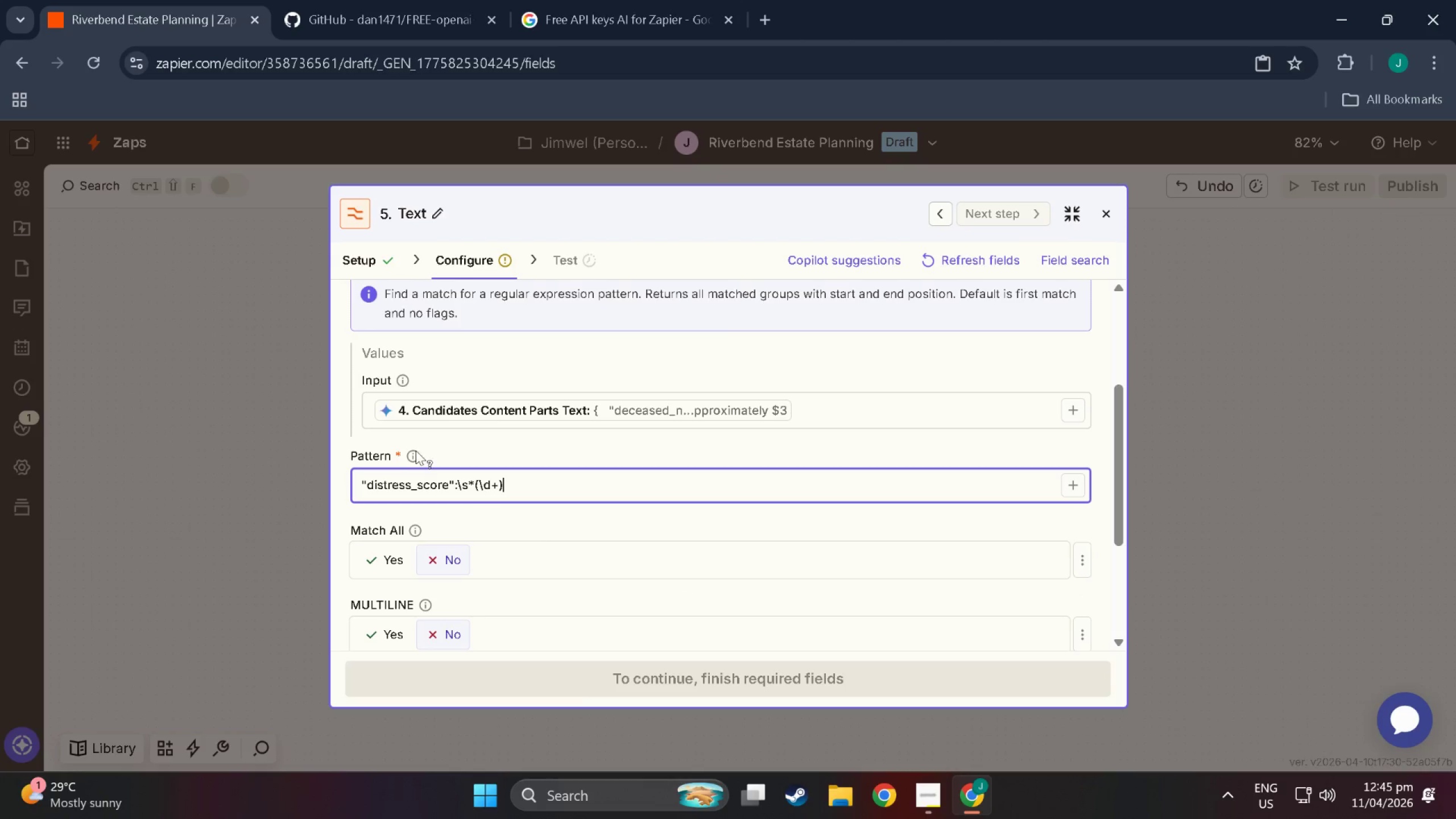 
scroll: coordinate [482, 555], scroll_direction: up, amount: 3.0
 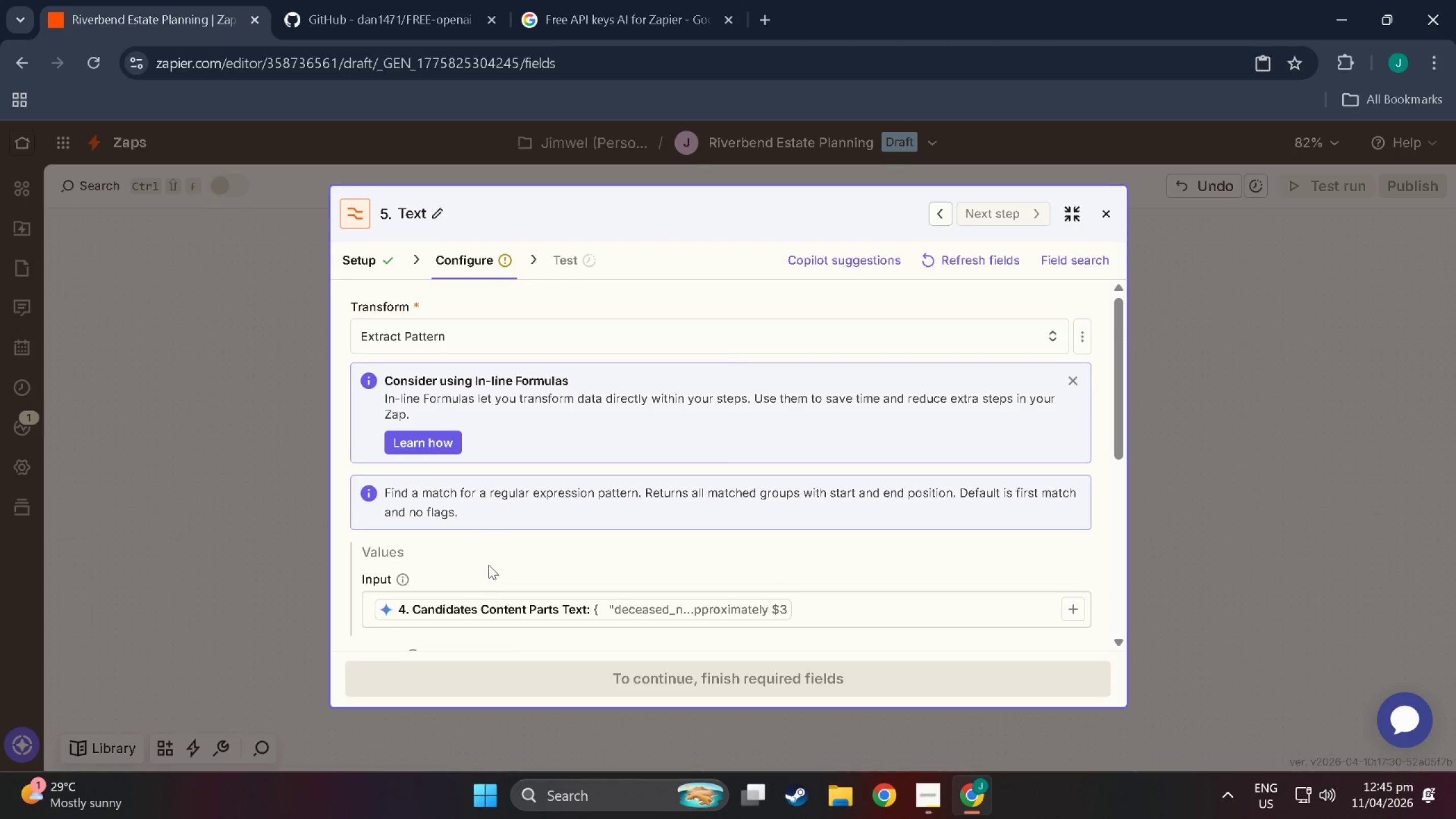 
scroll: coordinate [749, 571], scroll_direction: down, amount: 10.0
 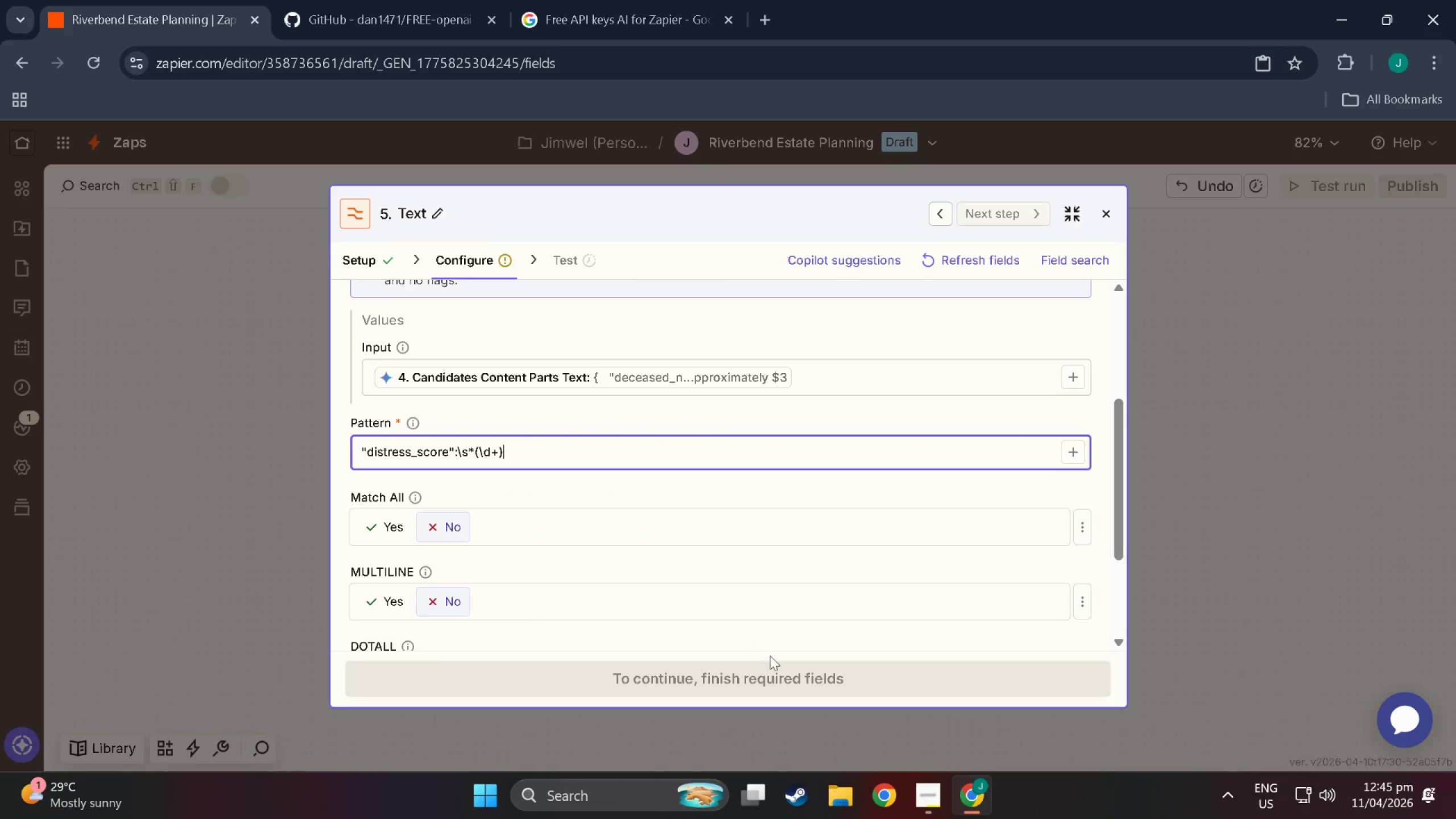 
left_click([774, 664])
 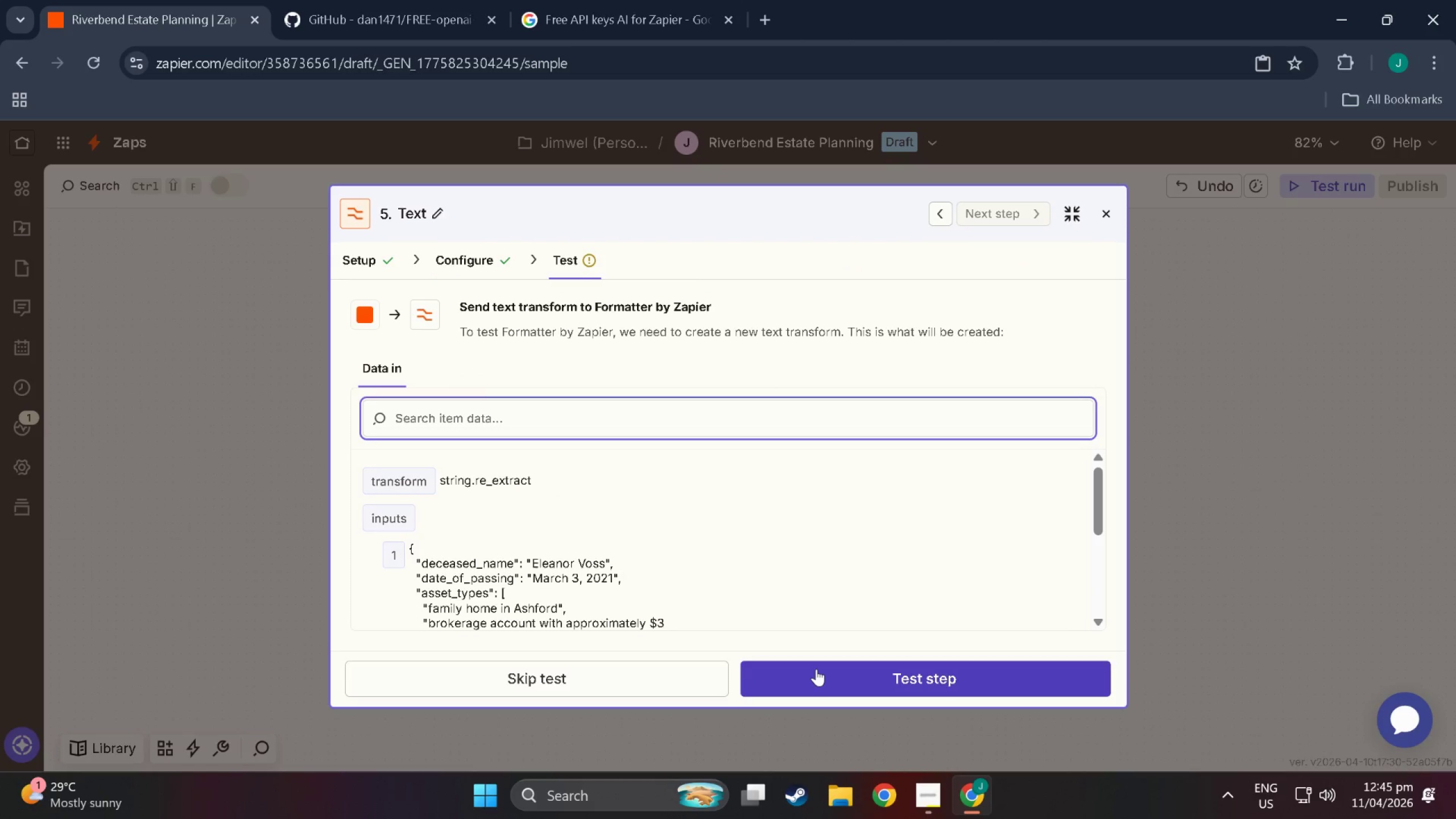 
left_click([816, 669])
 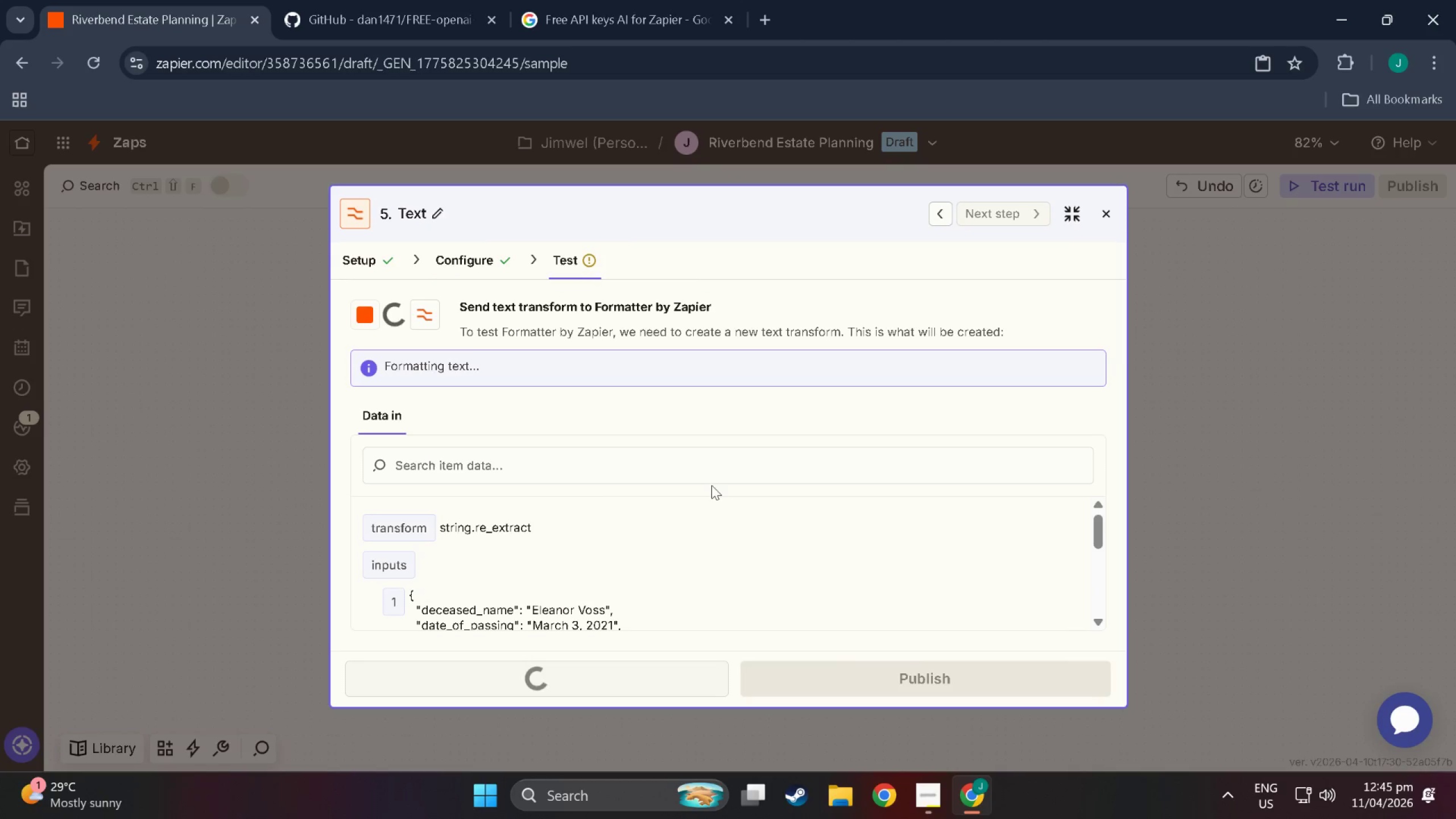 
scroll: coordinate [499, 539], scroll_direction: down, amount: 5.0
 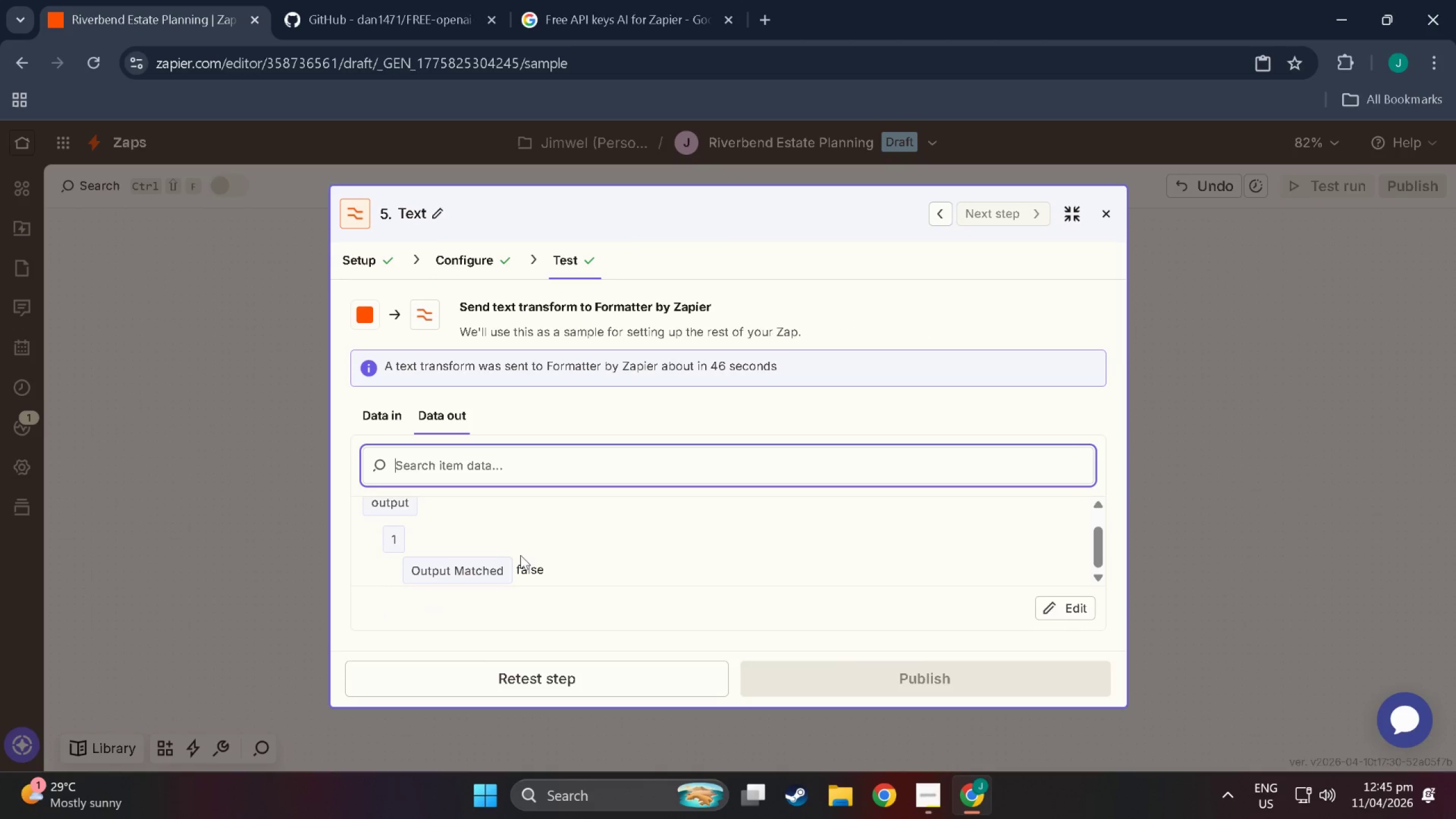 
scroll: coordinate [530, 570], scroll_direction: up, amount: 1.0
 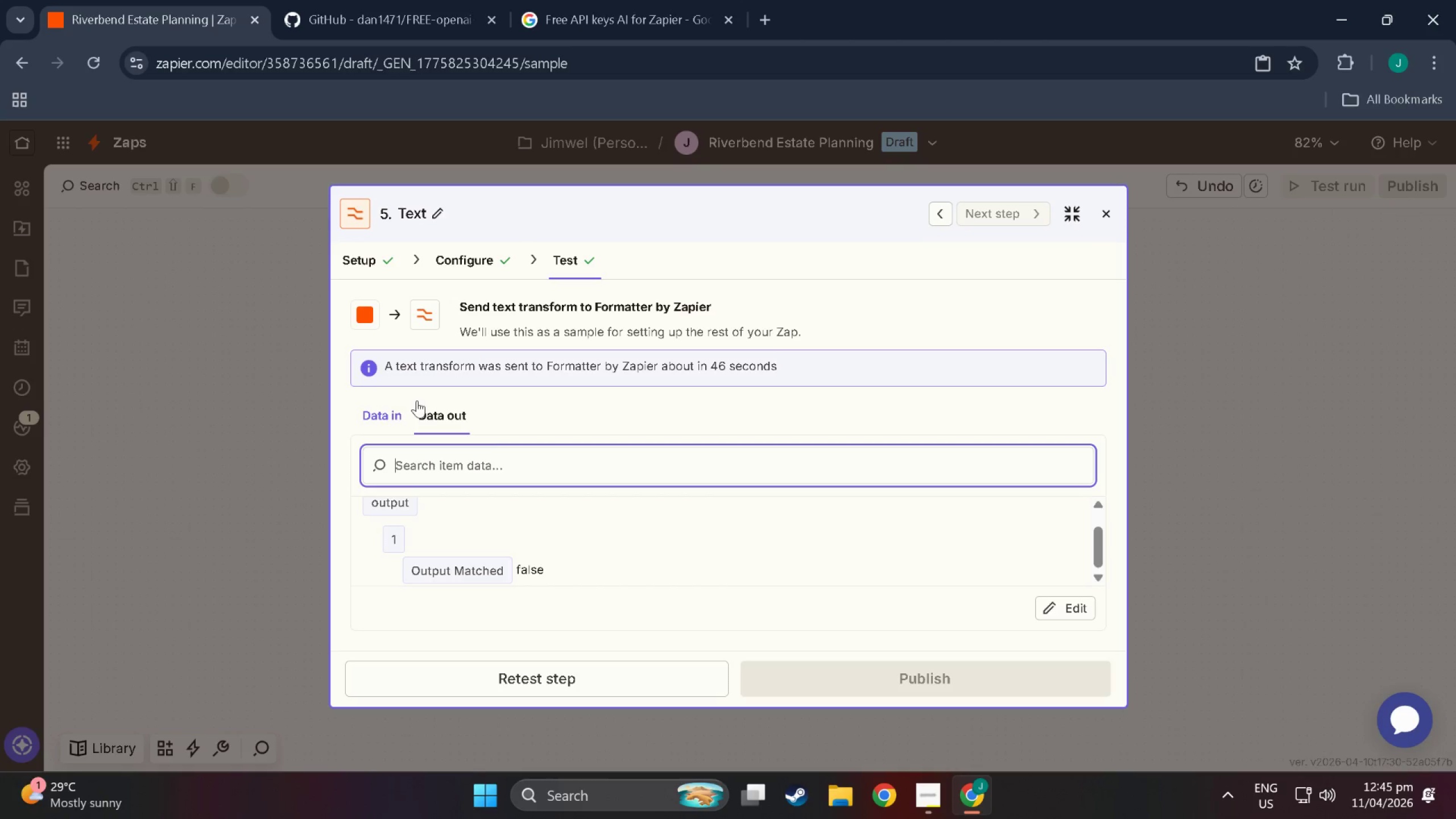 
left_click([372, 426])
 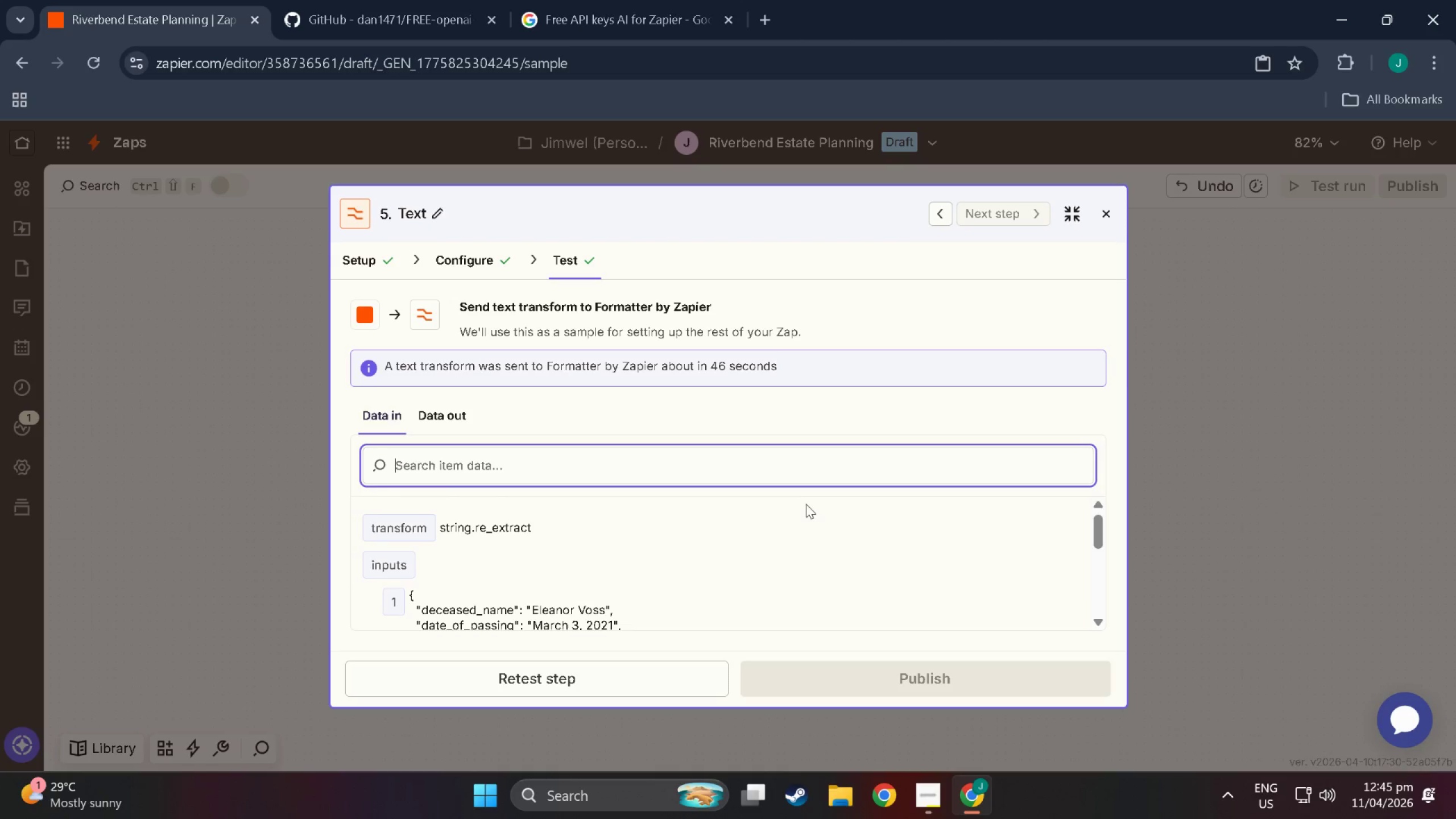 
scroll: coordinate [537, 585], scroll_direction: down, amount: 5.0
 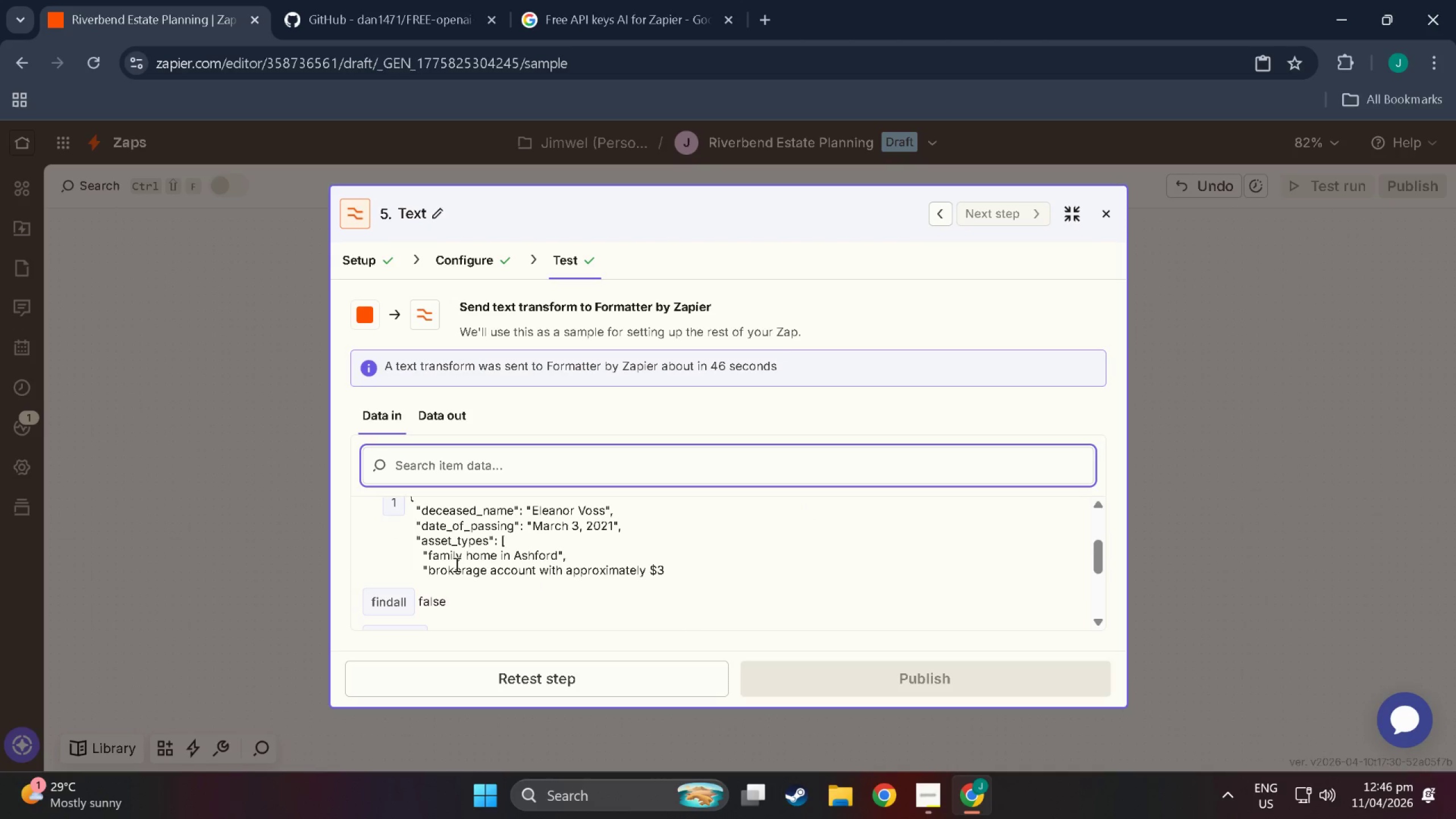 
scroll: coordinate [590, 613], scroll_direction: up, amount: 5.0
 